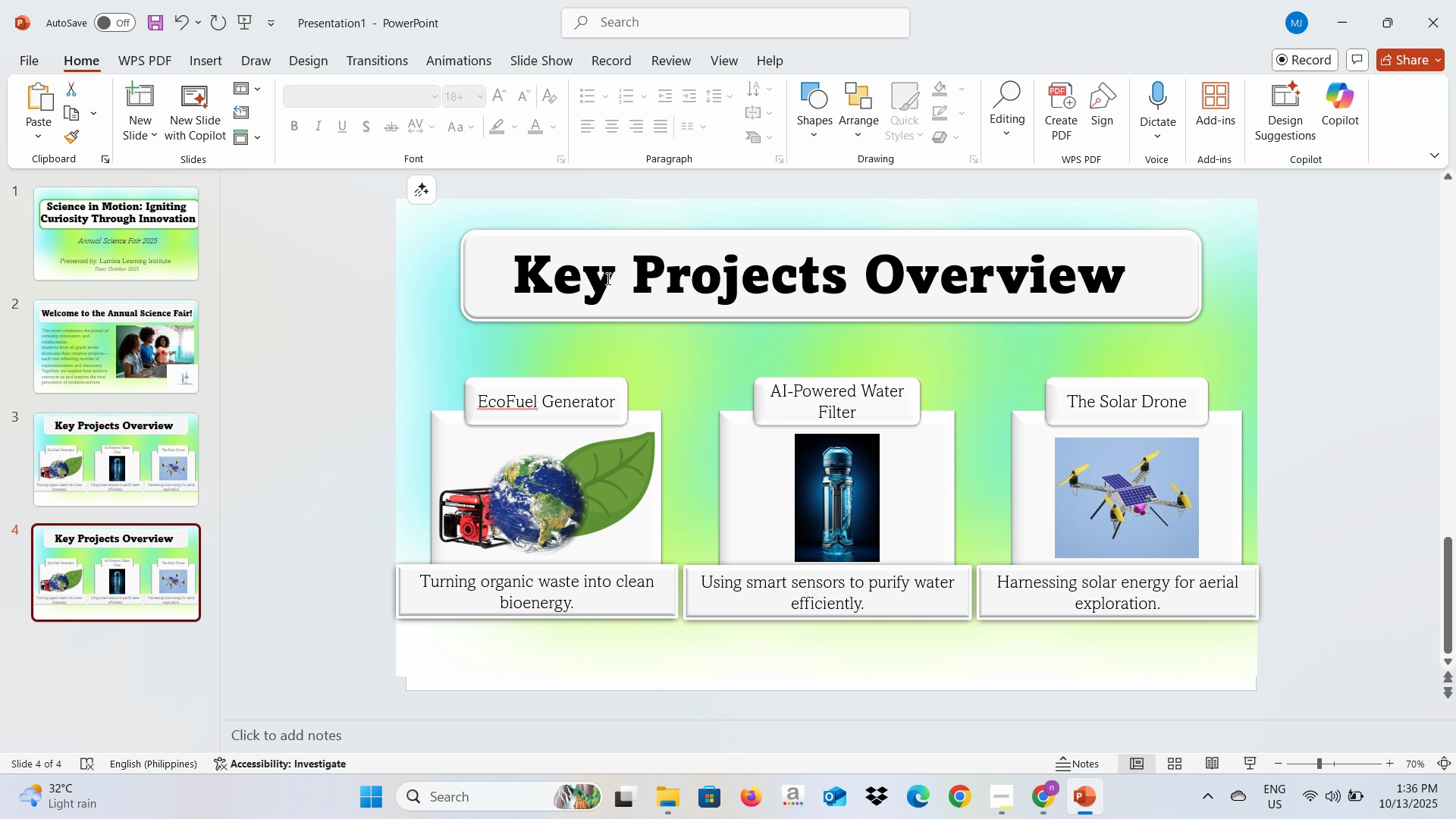 
left_click([607, 278])
 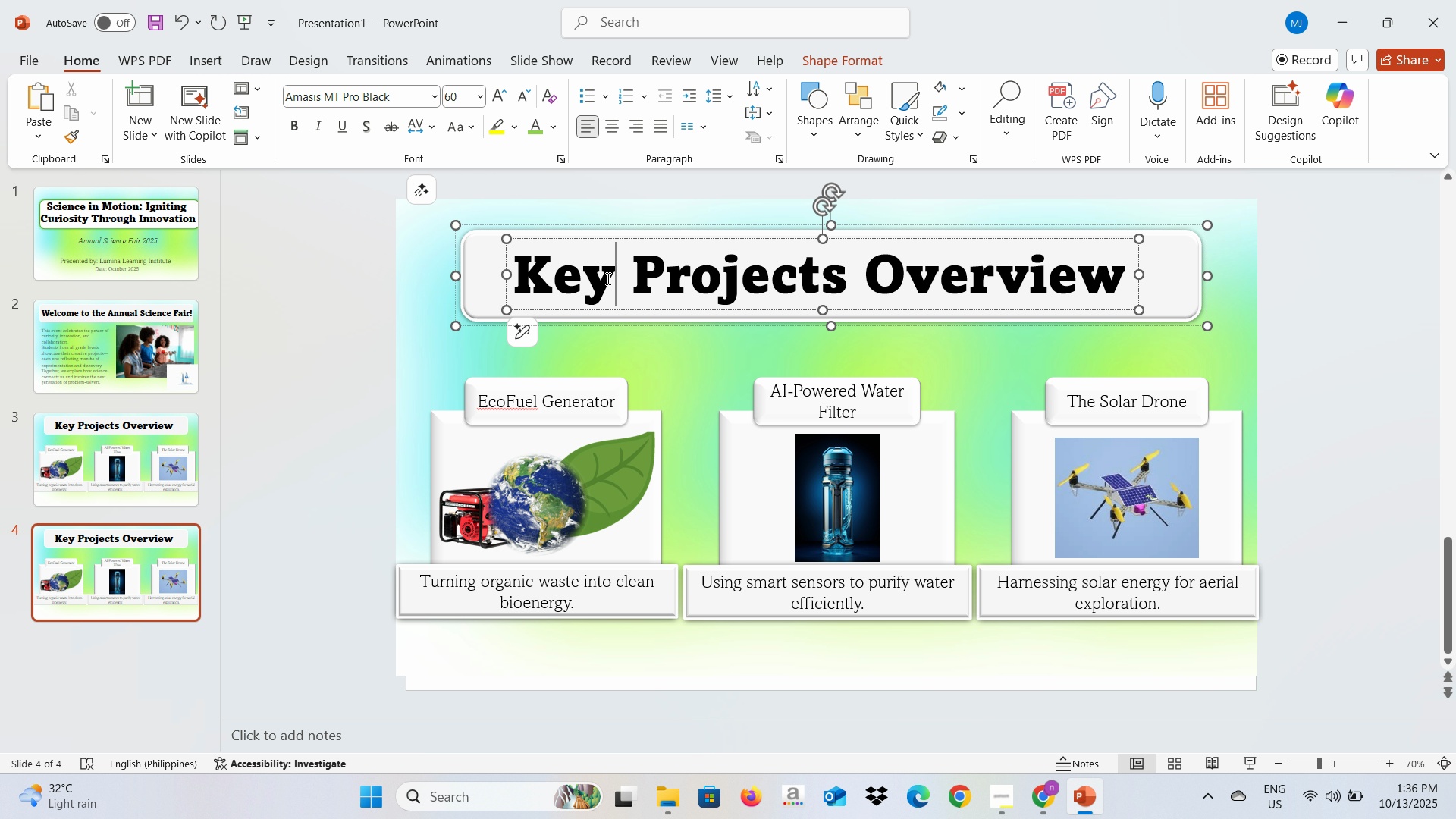 
key(Control+A)
 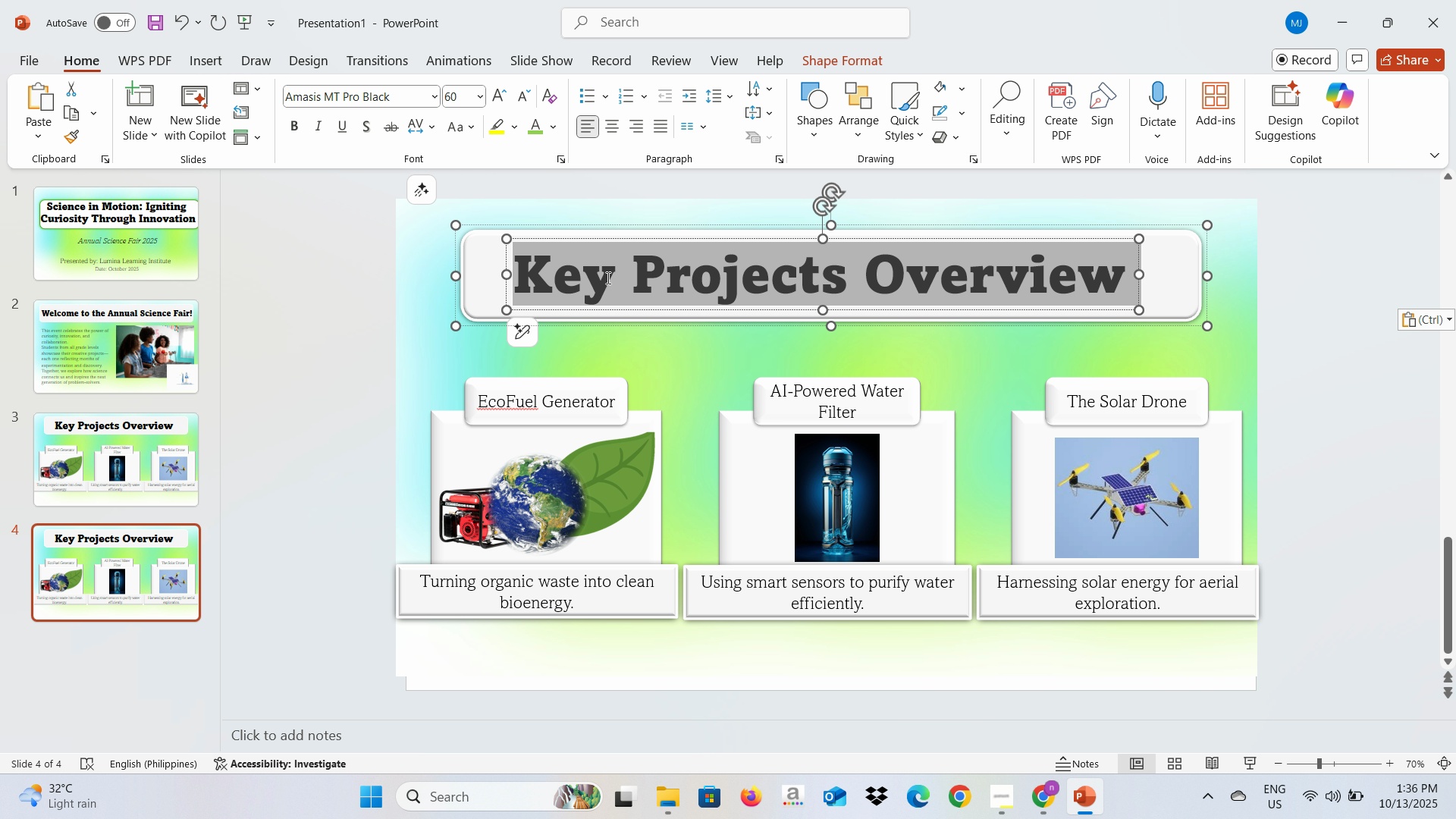 
key(Control+V)
 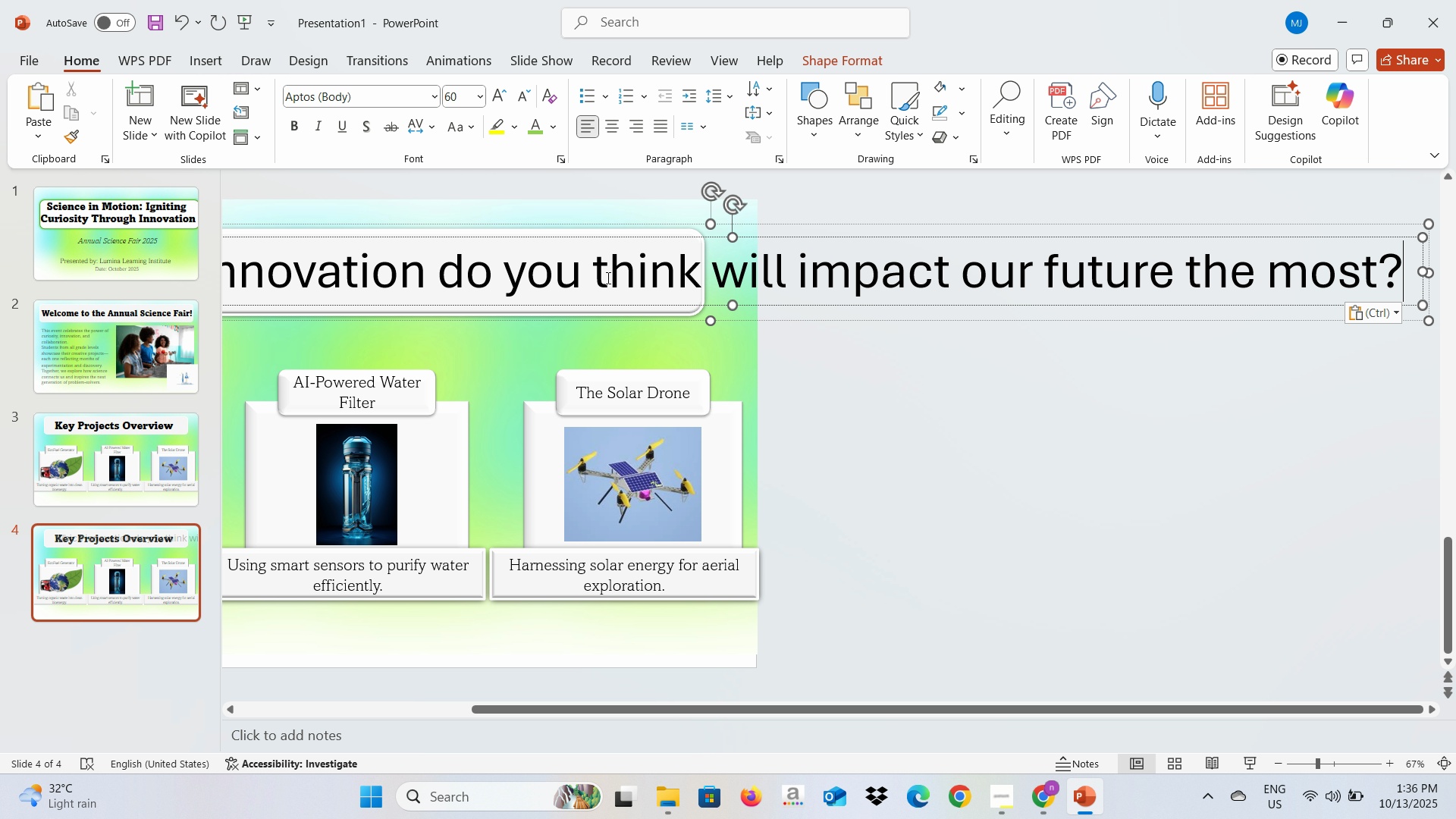 
key(Control+X)
 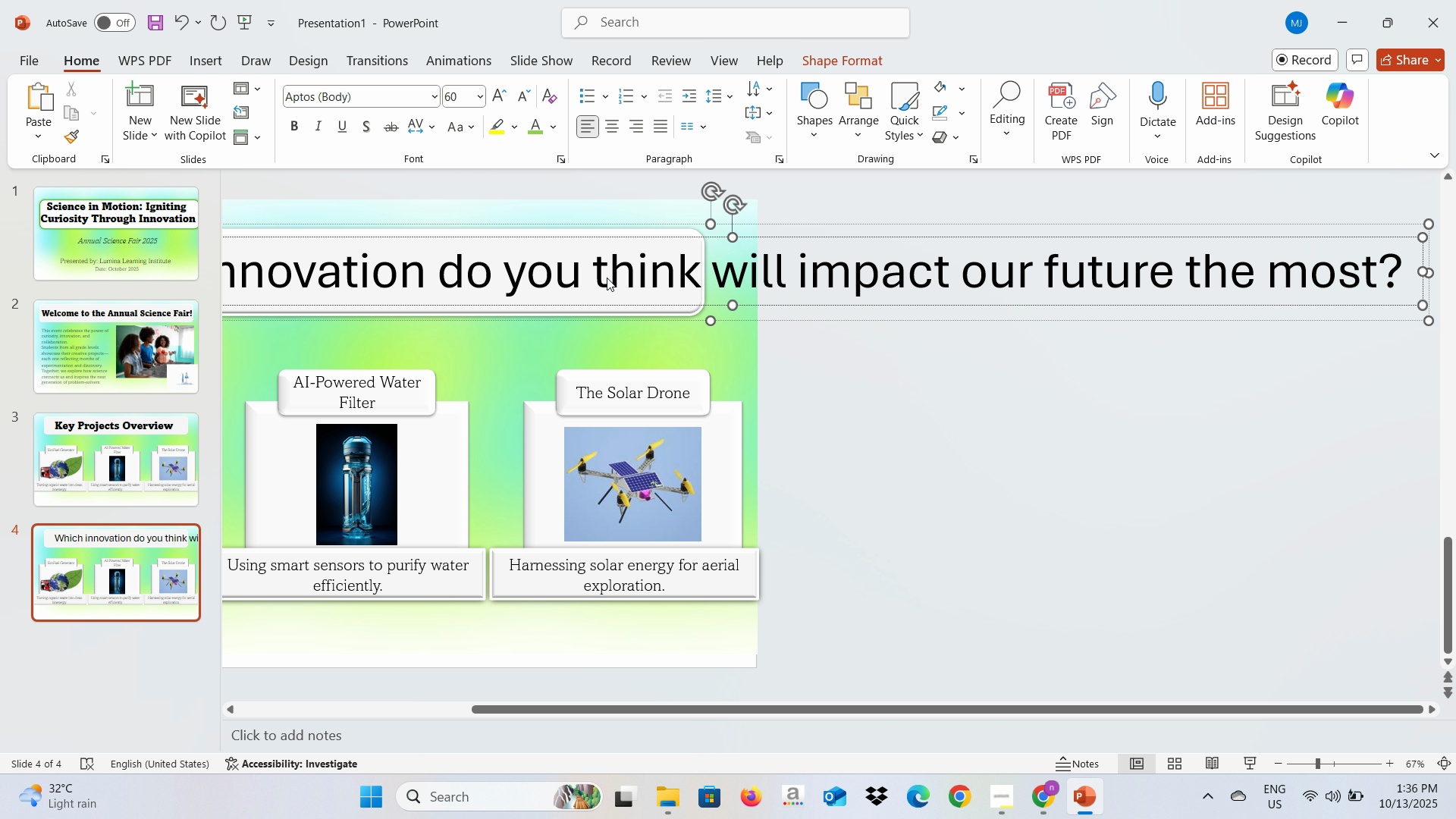 
key(Control+Z)
 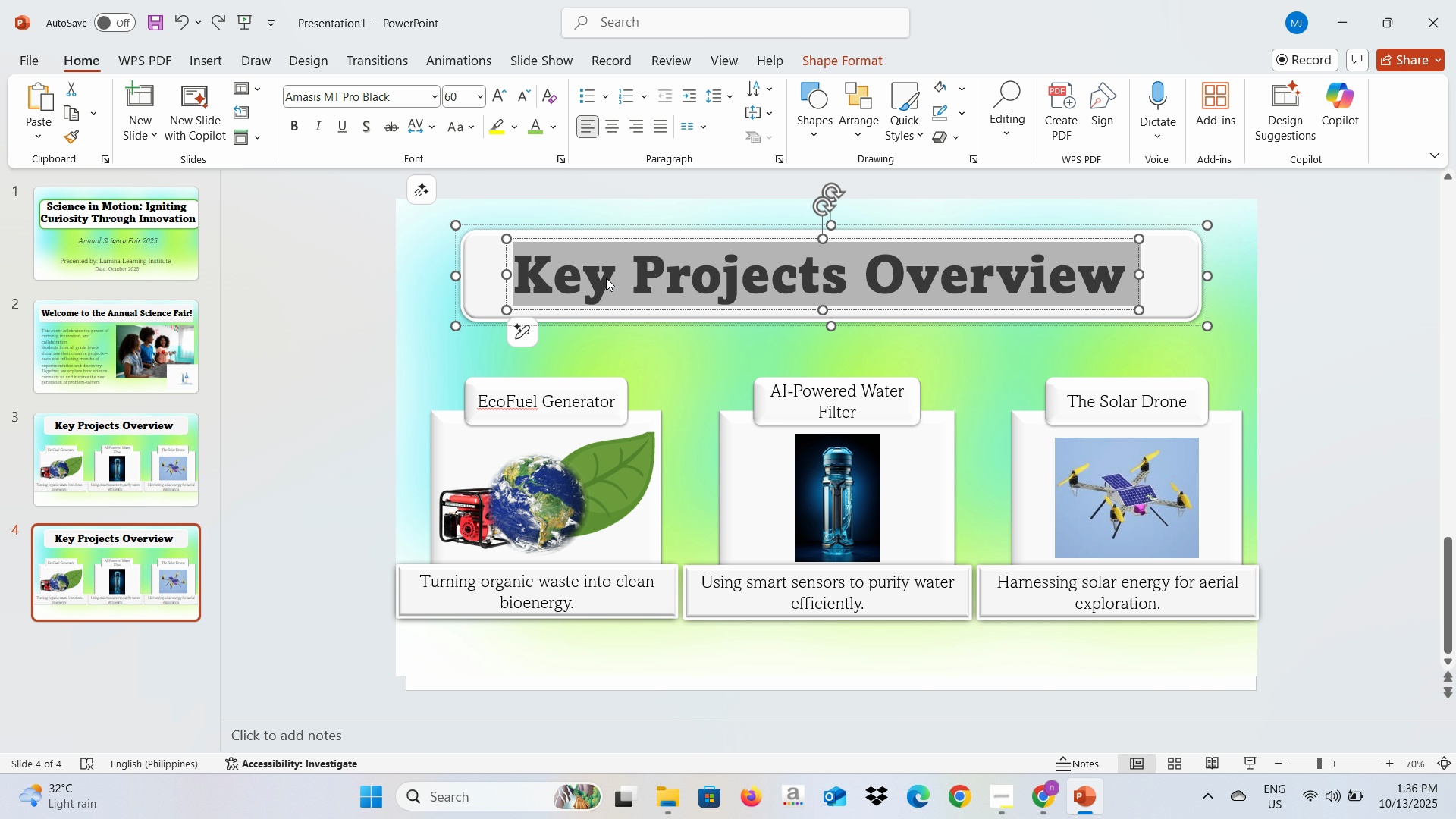 
type(Question )
 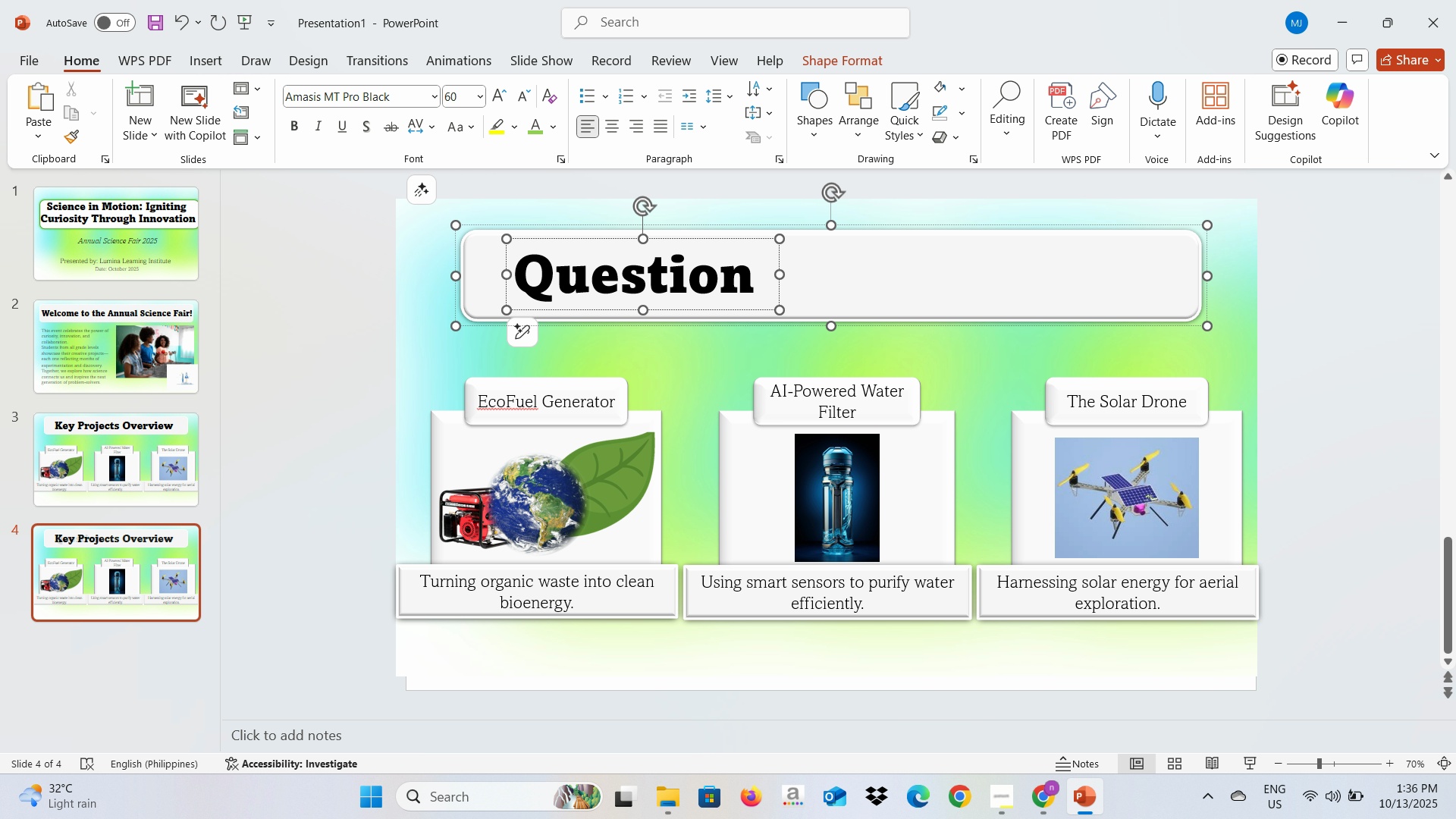 
key(Control+ControlLeft)
 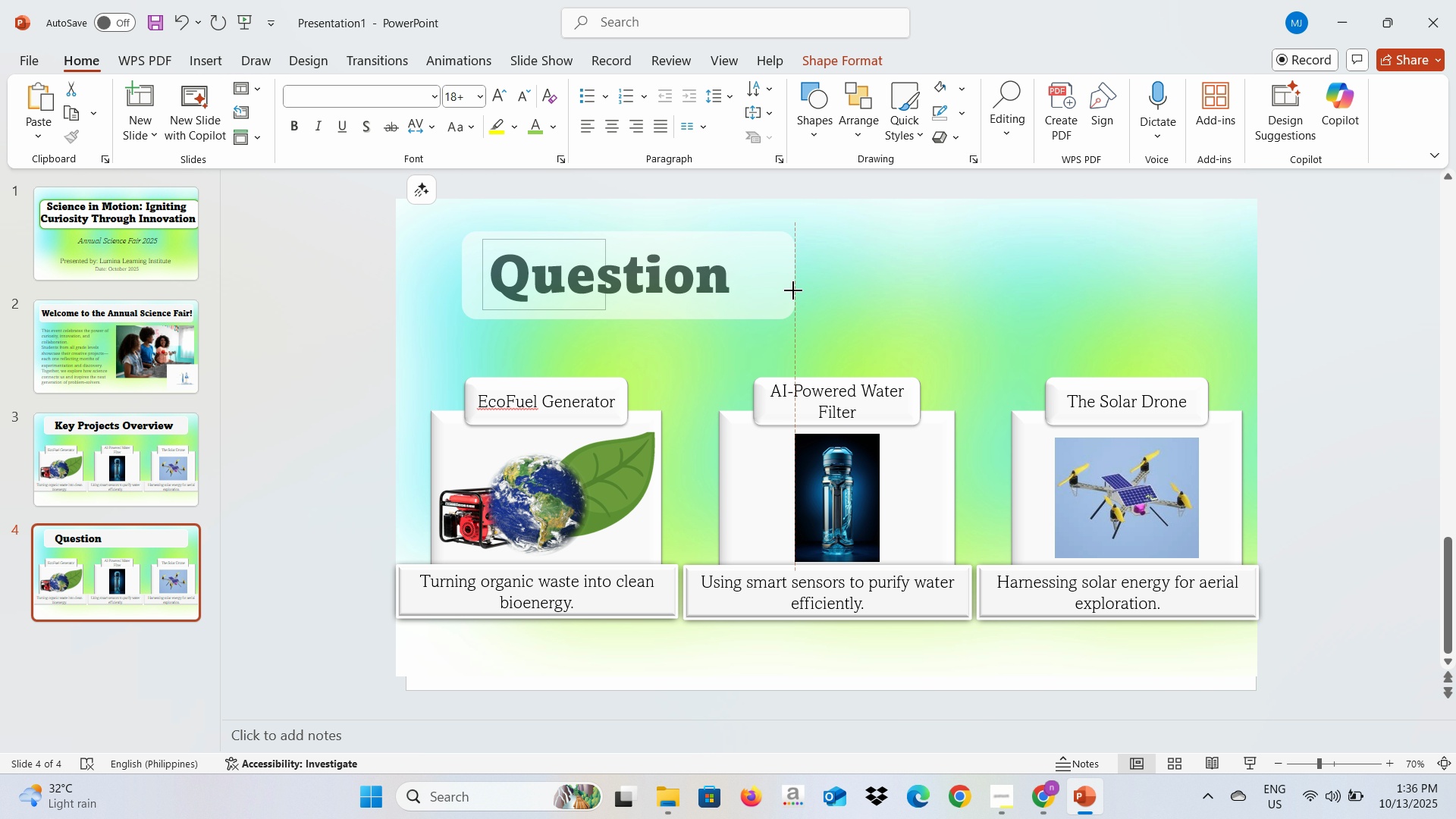 
wait(8.42)
 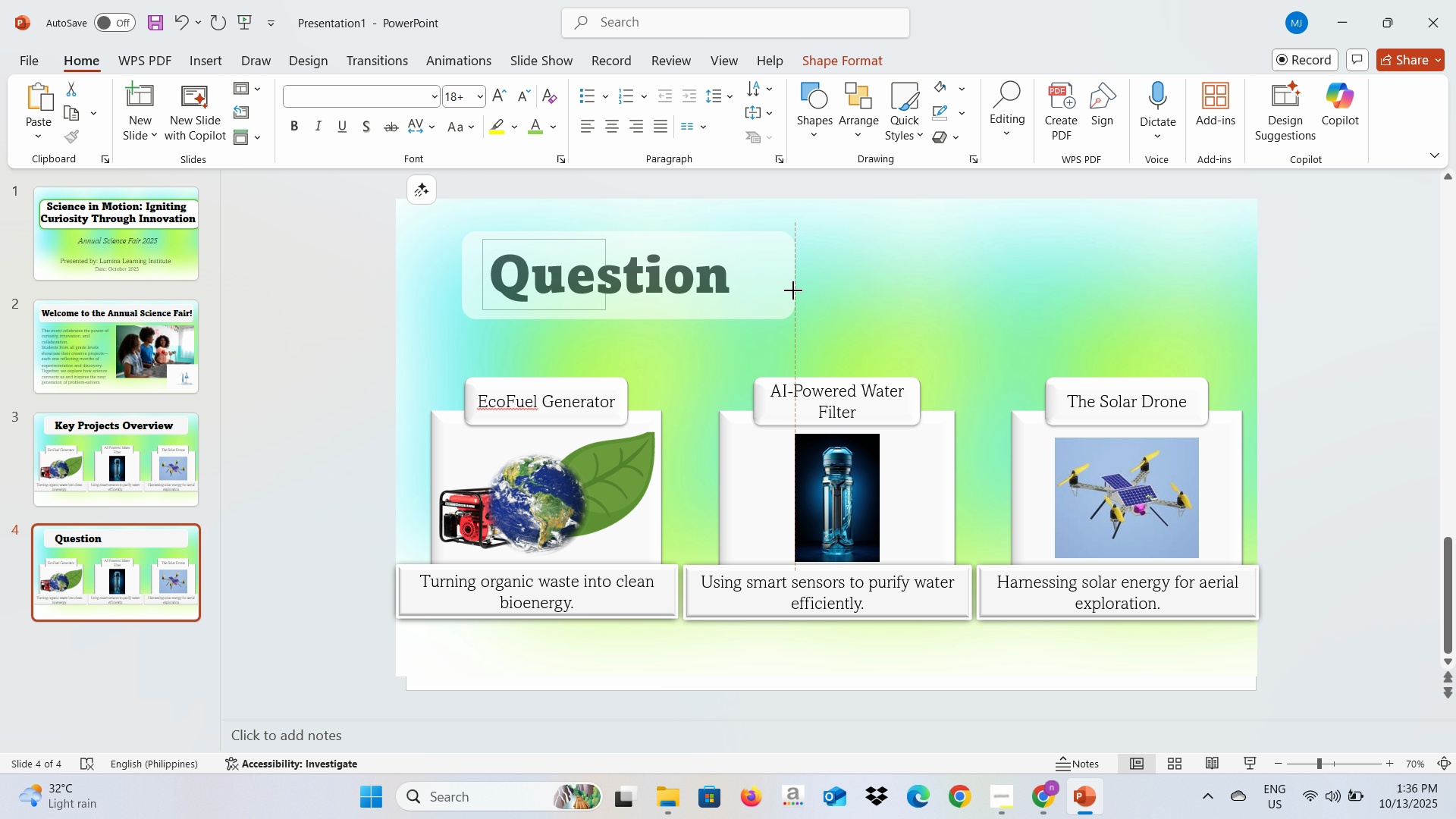 
left_click([895, 428])
 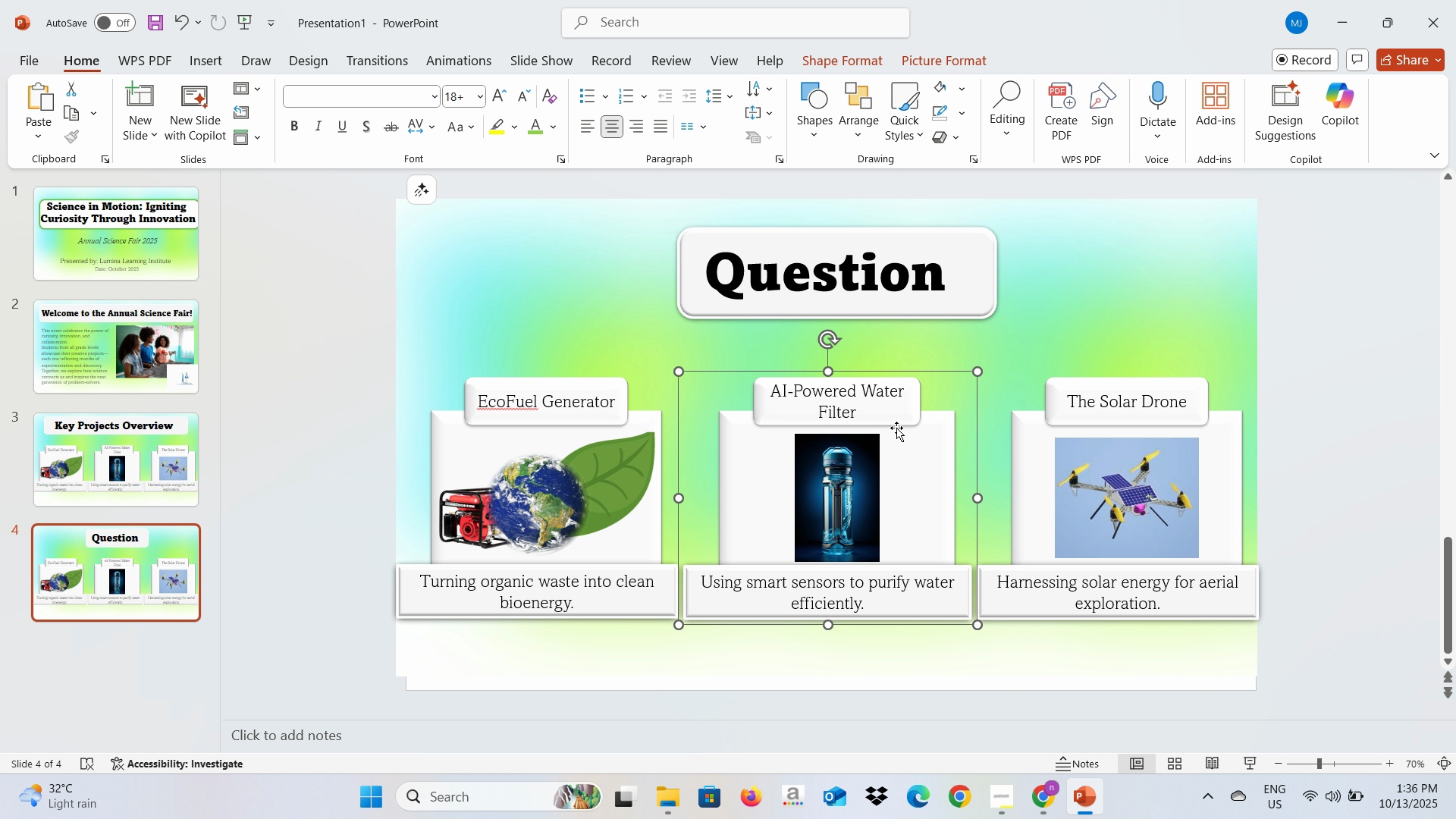 
key(Backspace)
 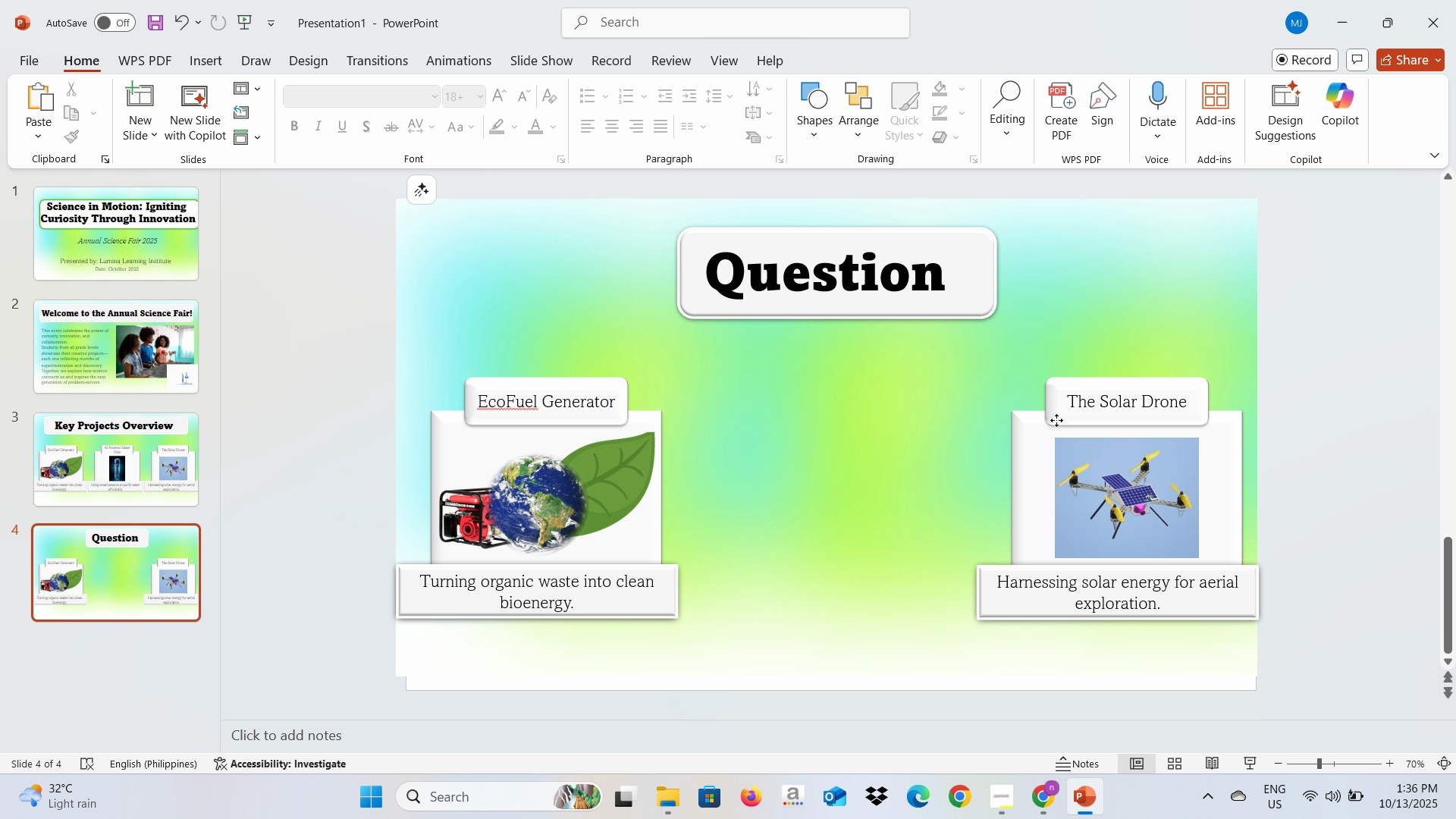 
left_click([1056, 420])
 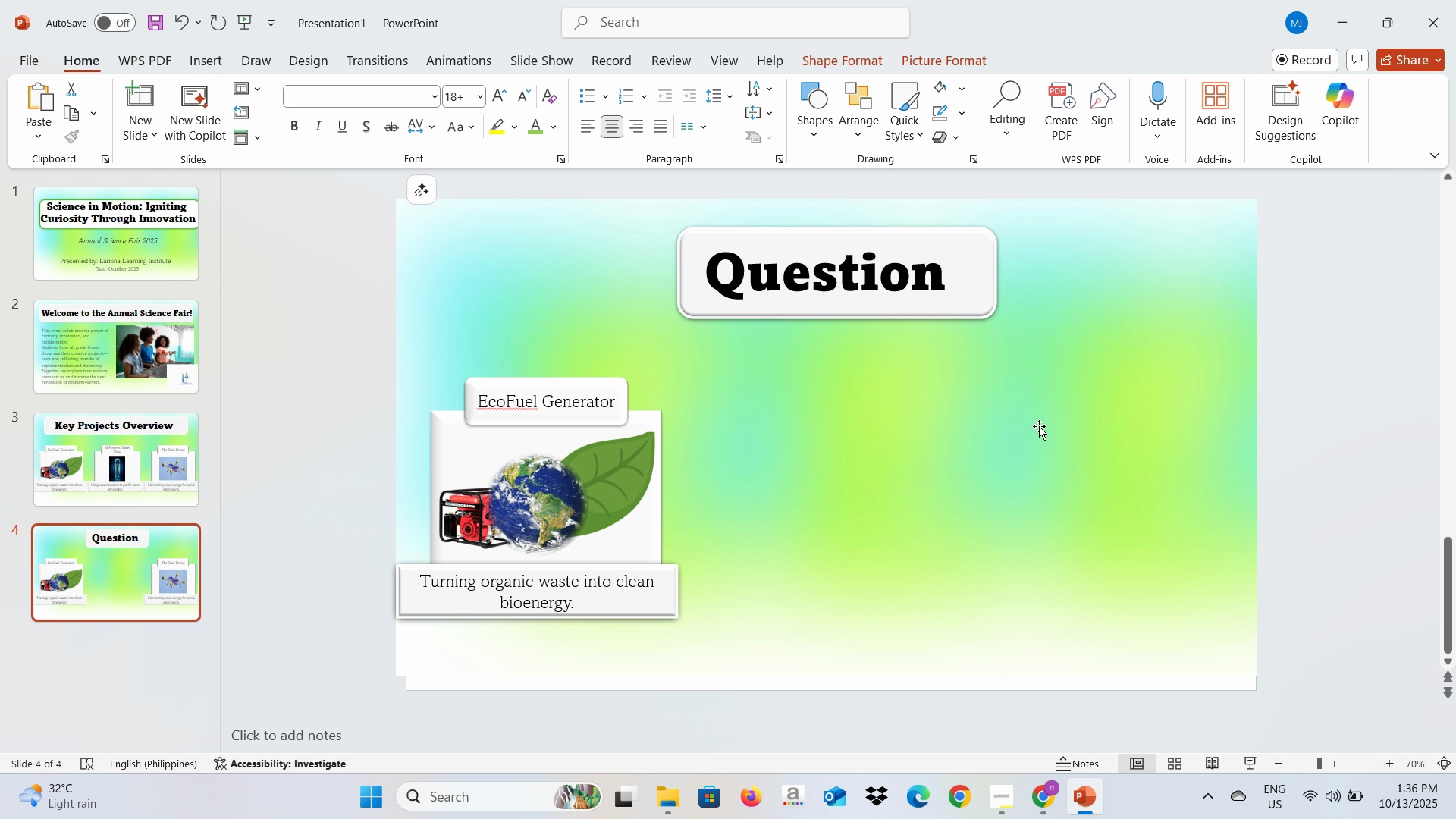 
key(Backspace)
 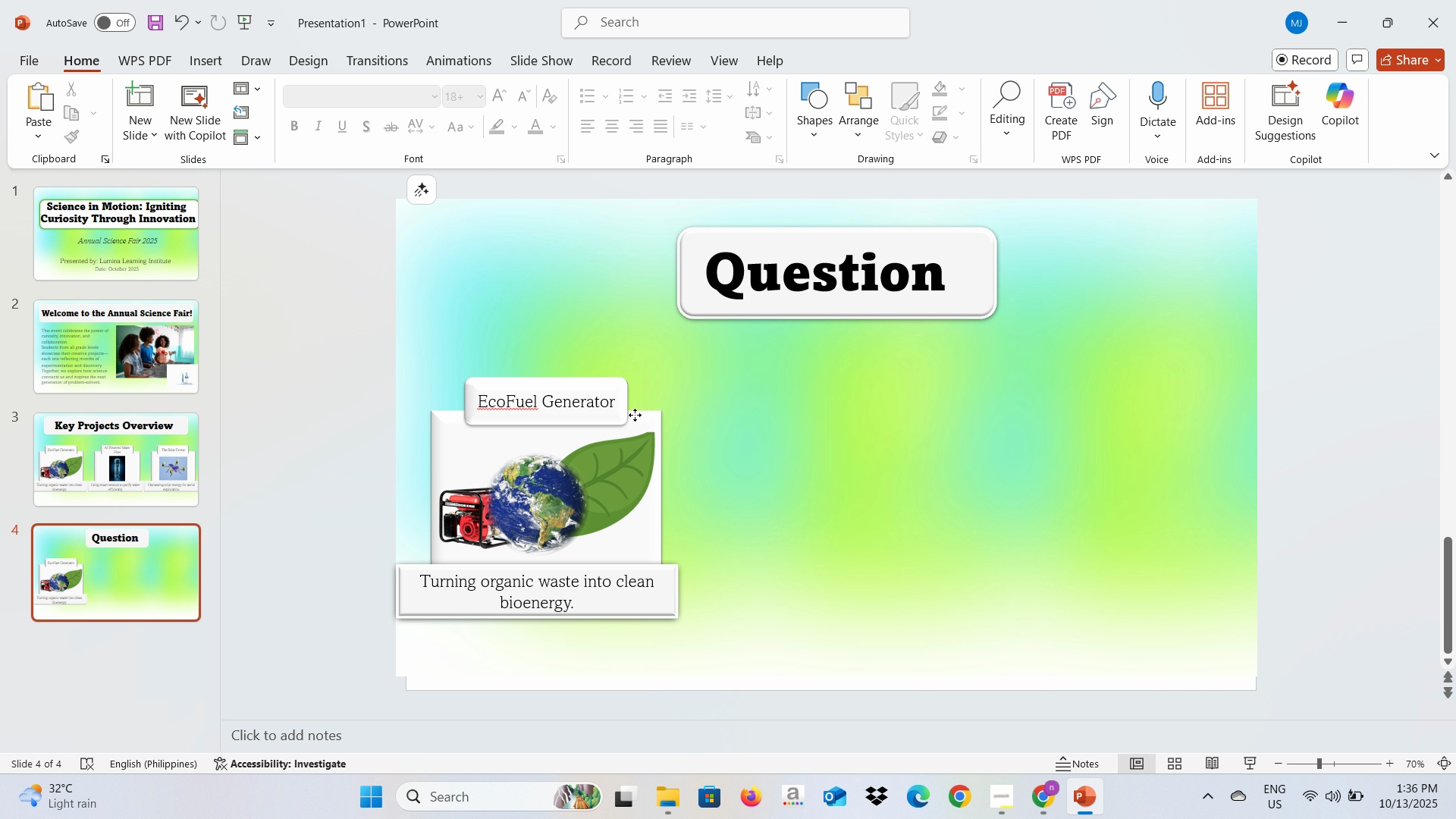 
left_click([635, 415])
 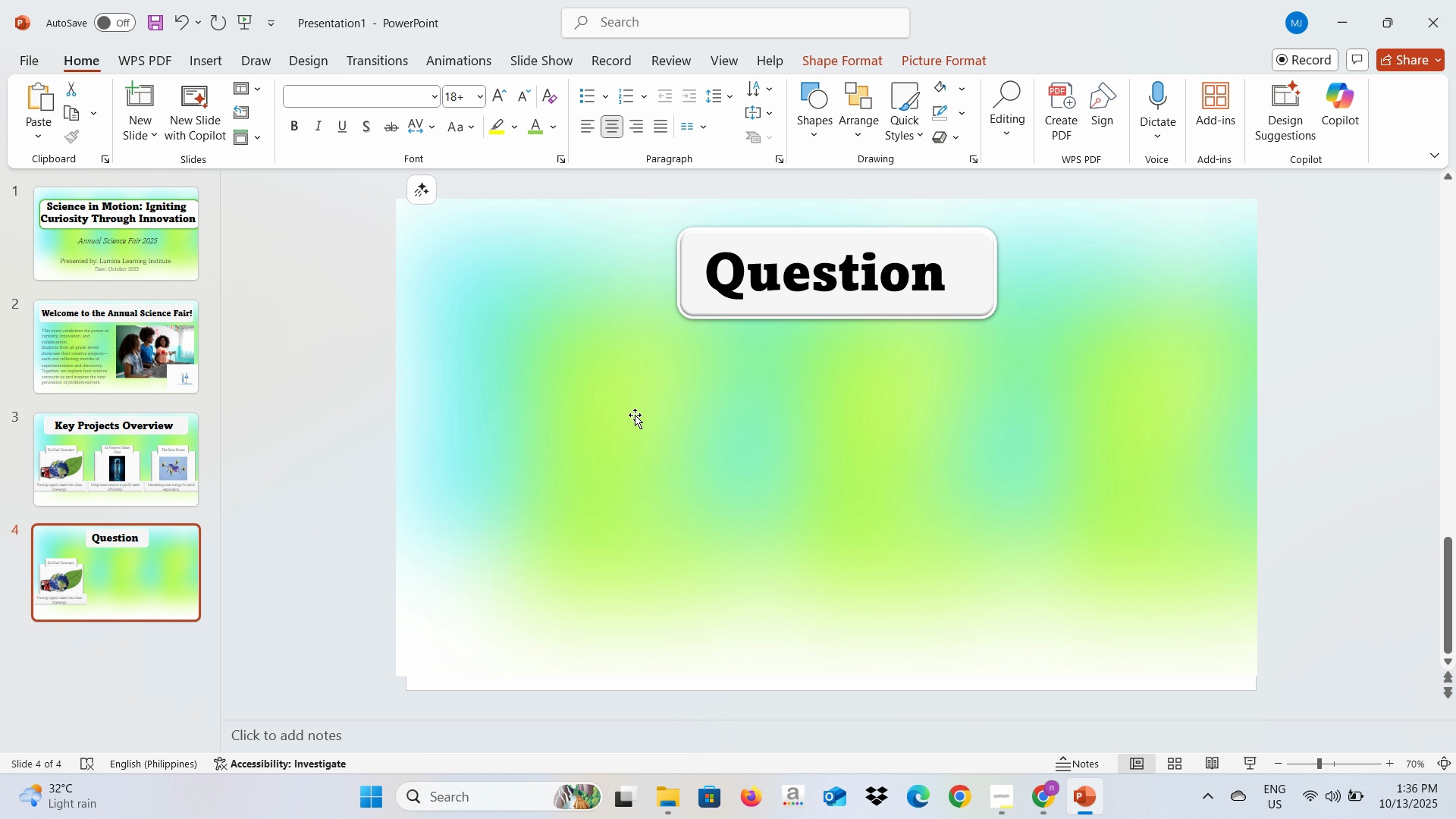 
key(Backspace)
 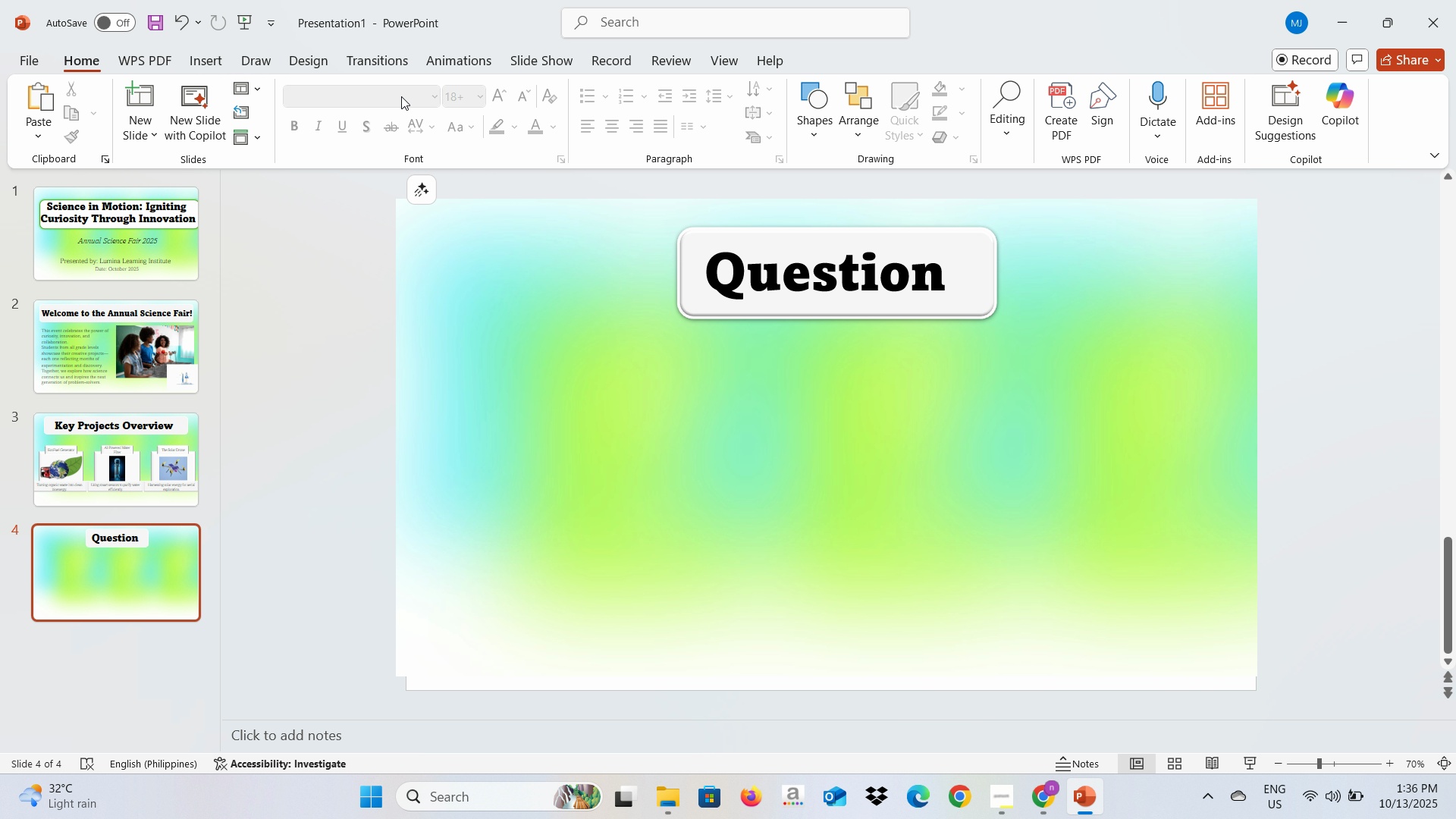 
left_click([207, 63])
 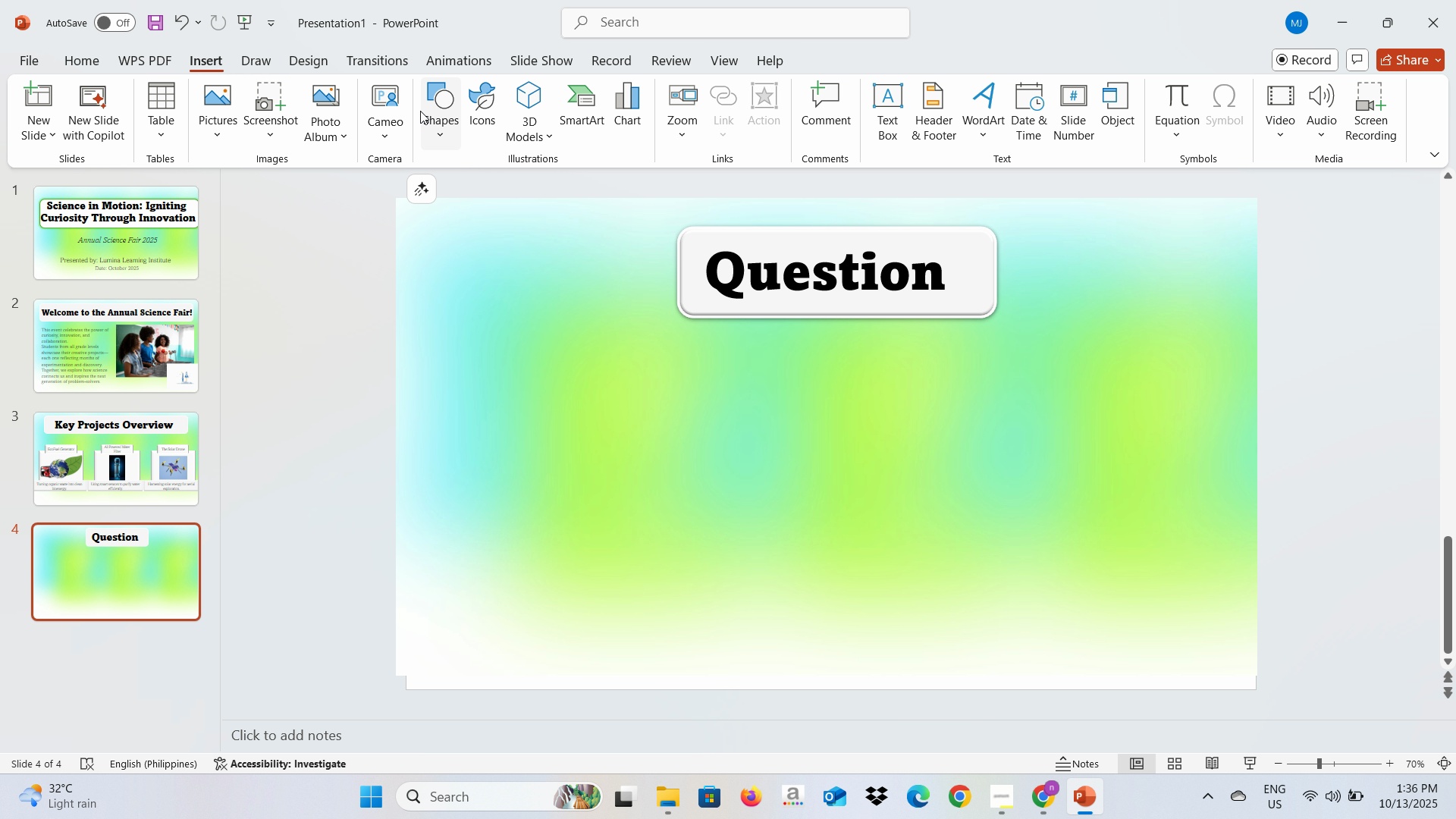 
left_click([432, 104])
 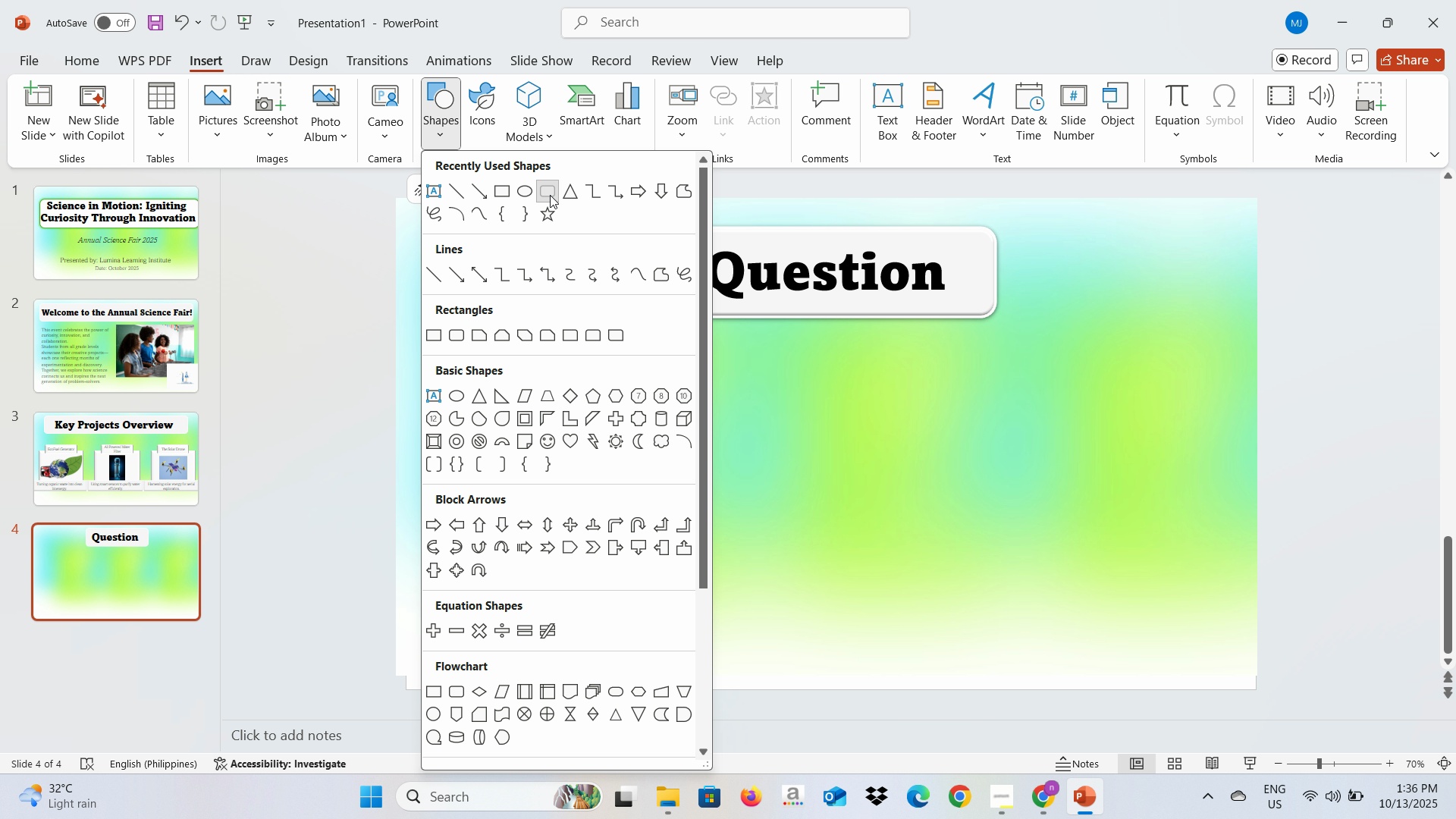 
left_click([550, 195])
 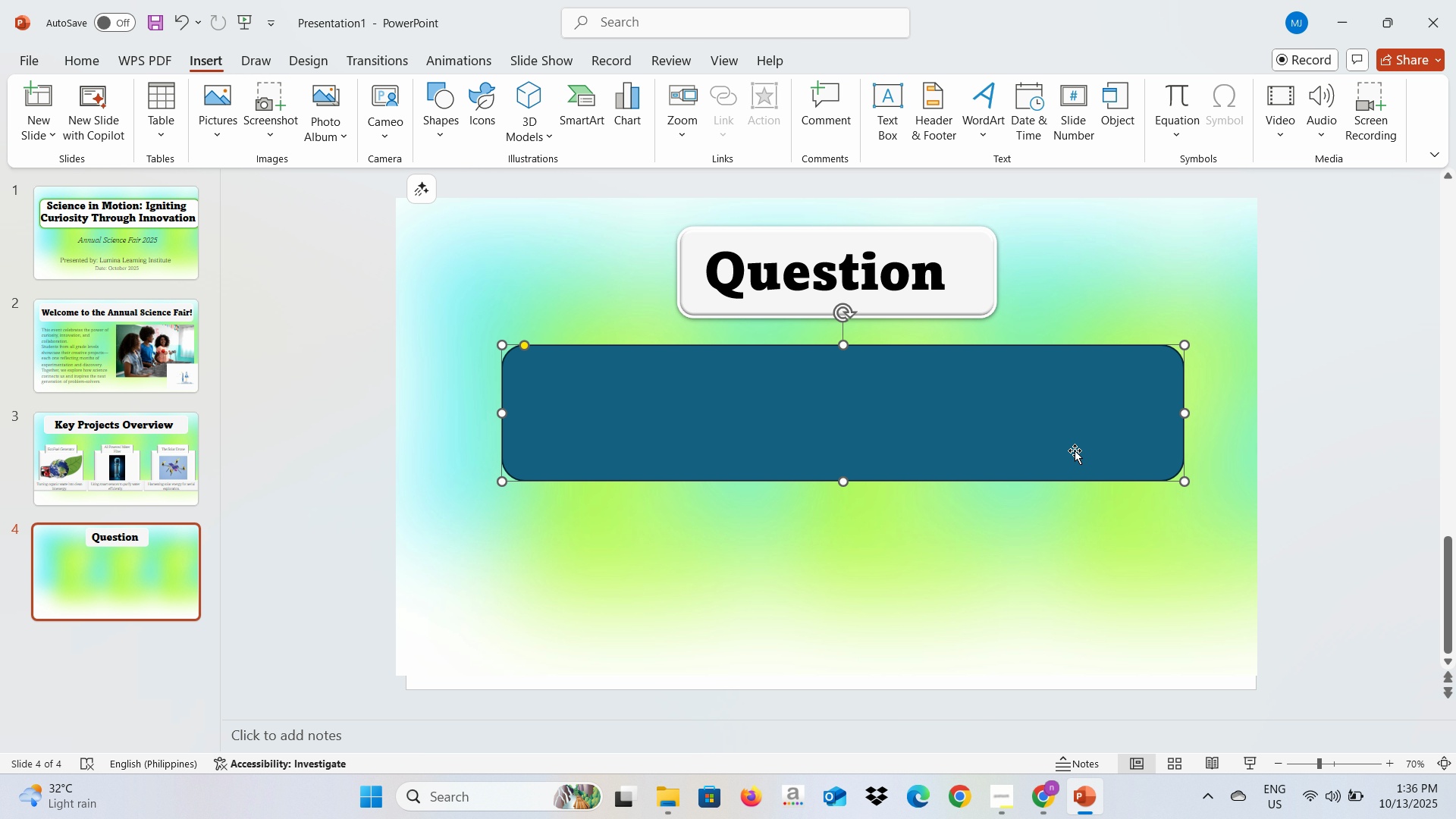 
left_click([323, 105])
 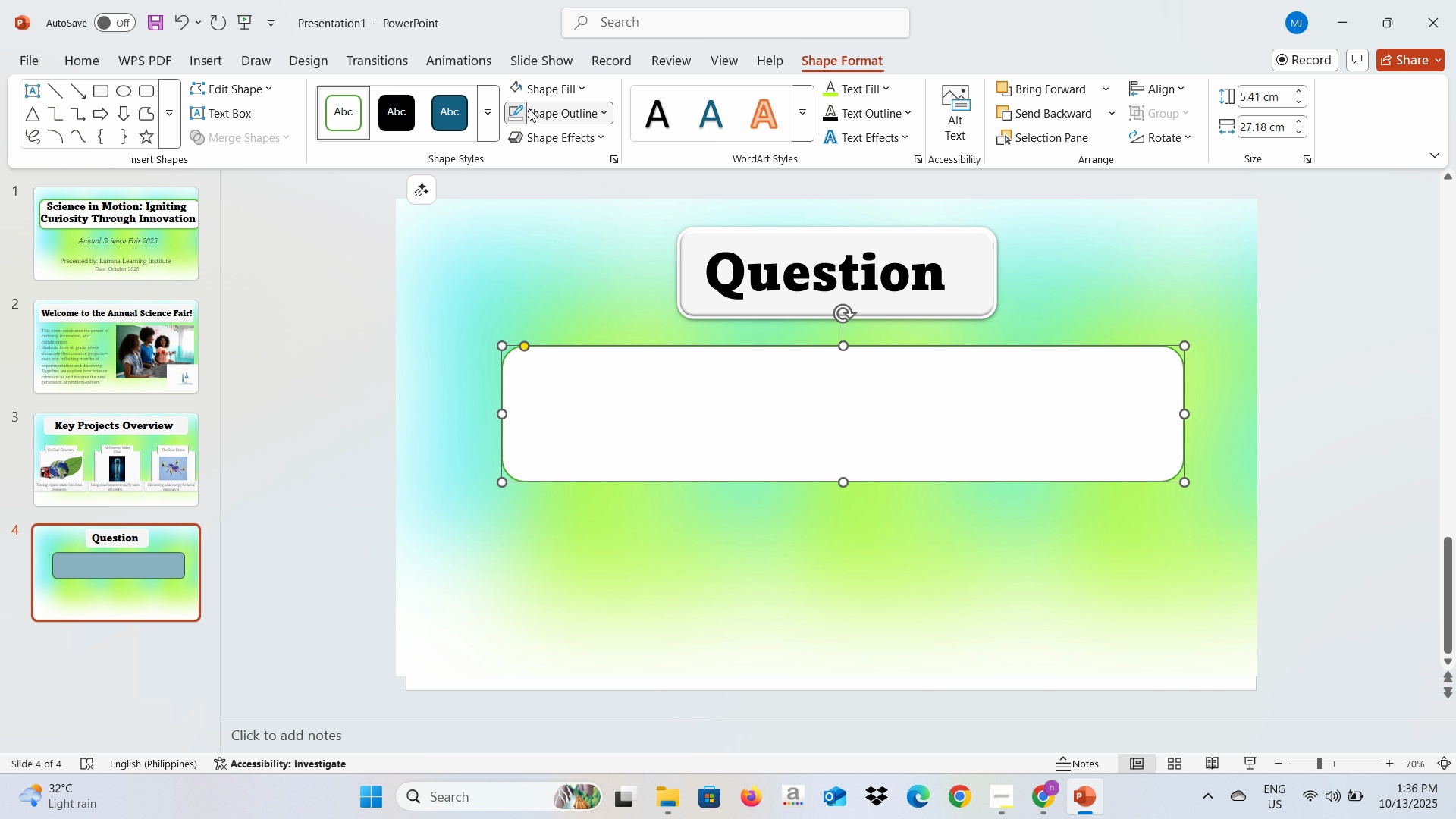 
left_click([529, 108])
 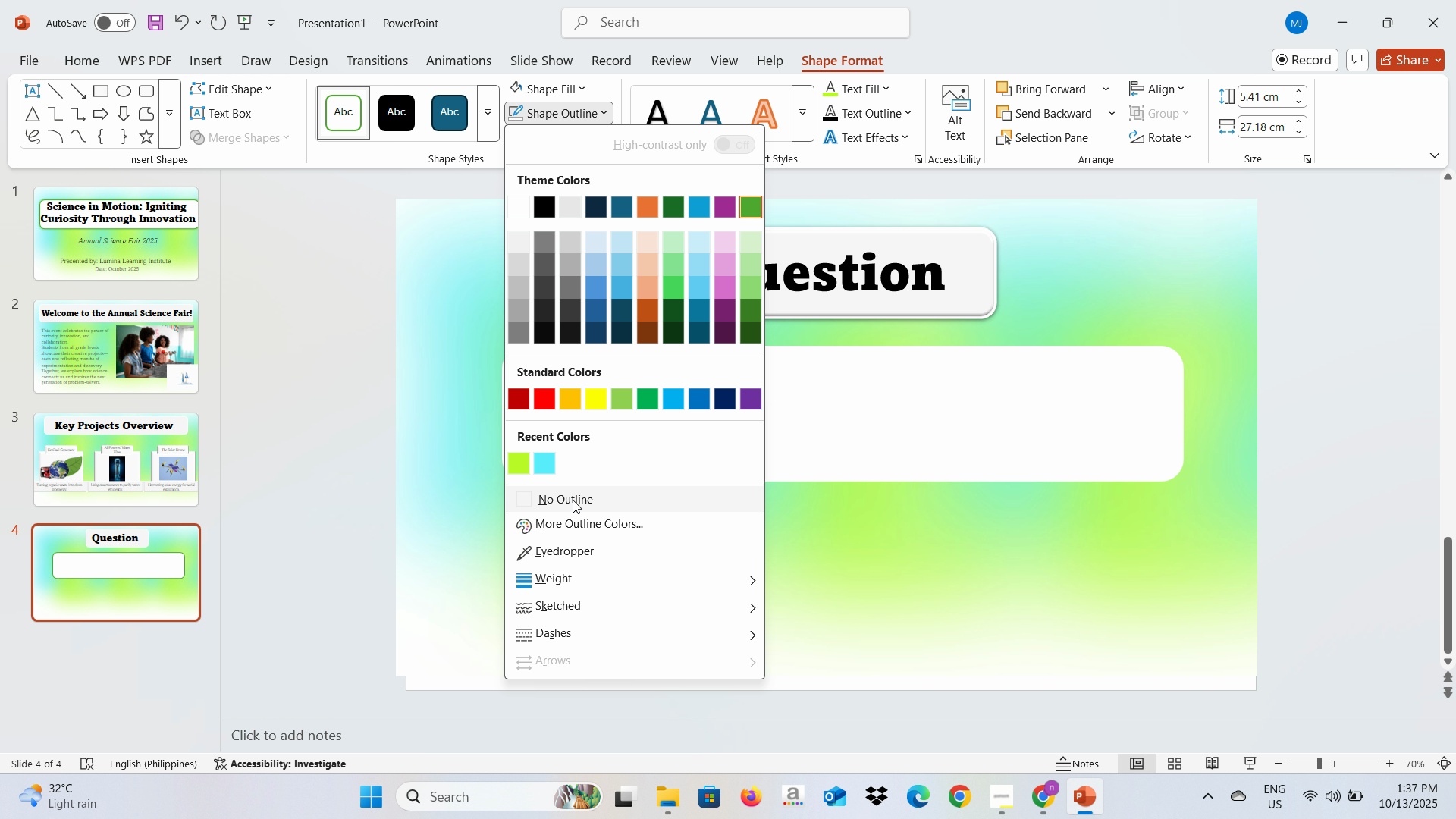 
left_click([573, 502])
 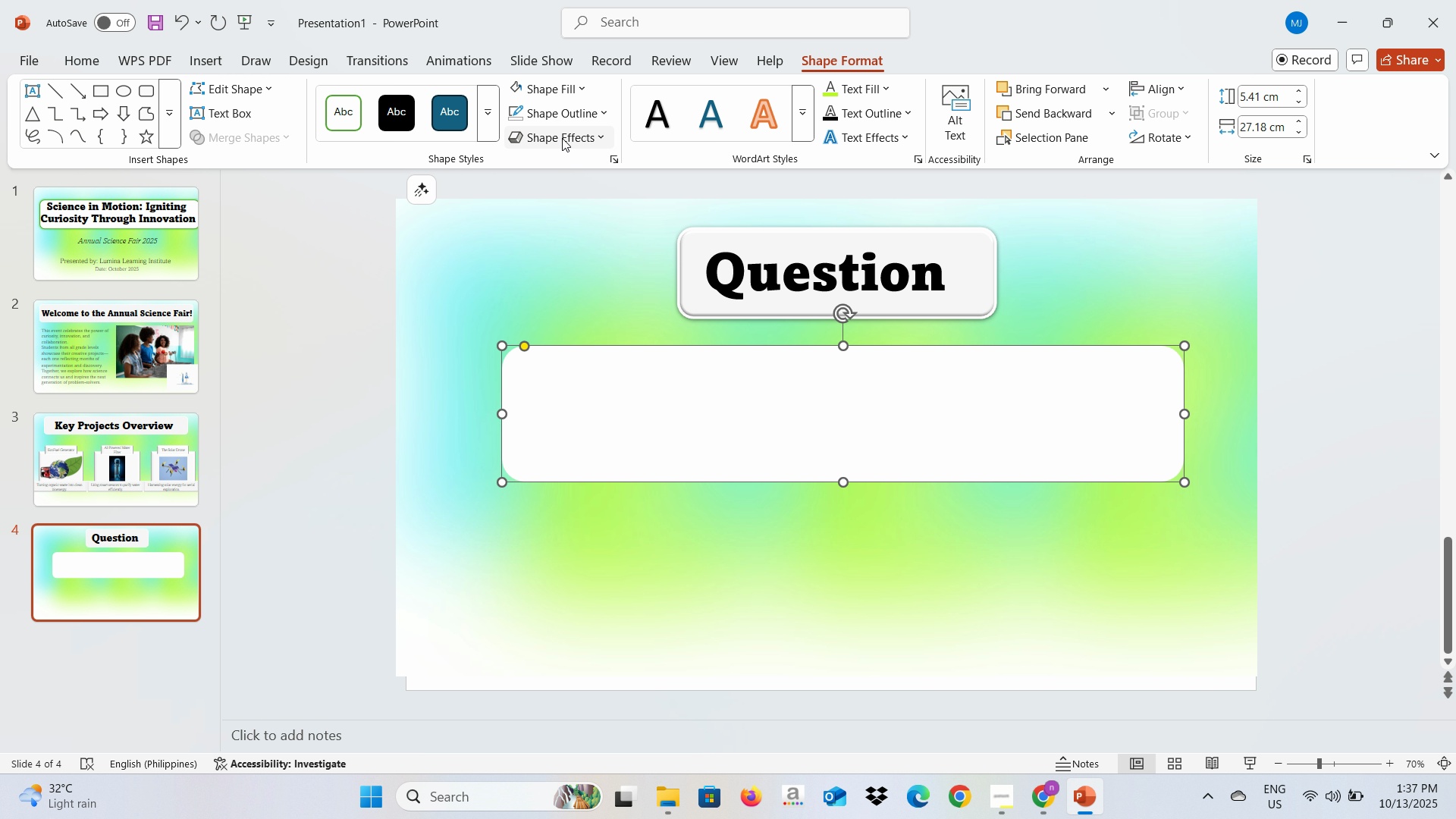 
left_click([563, 136])
 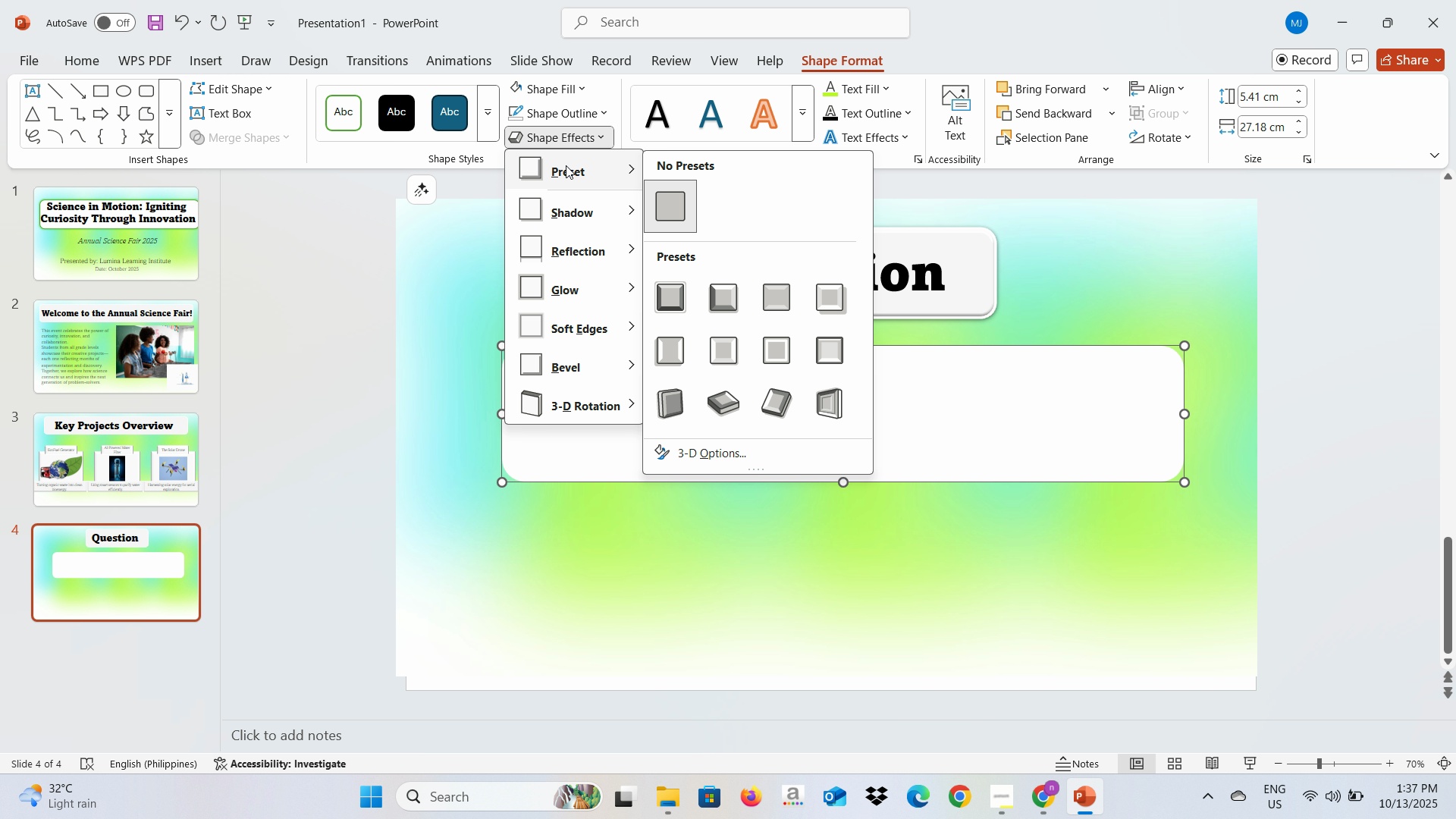 
left_click([566, 165])
 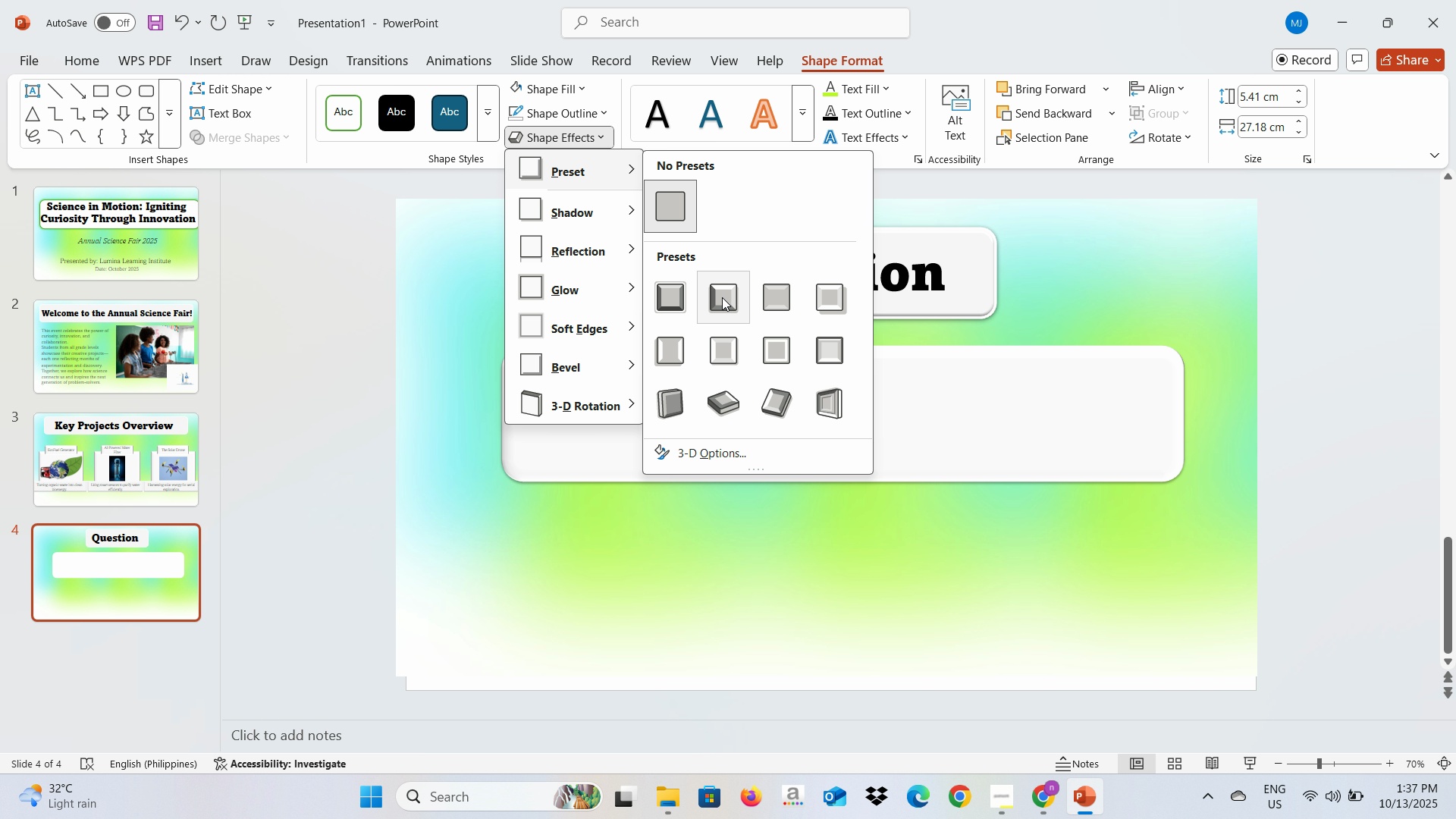 
left_click([722, 297])
 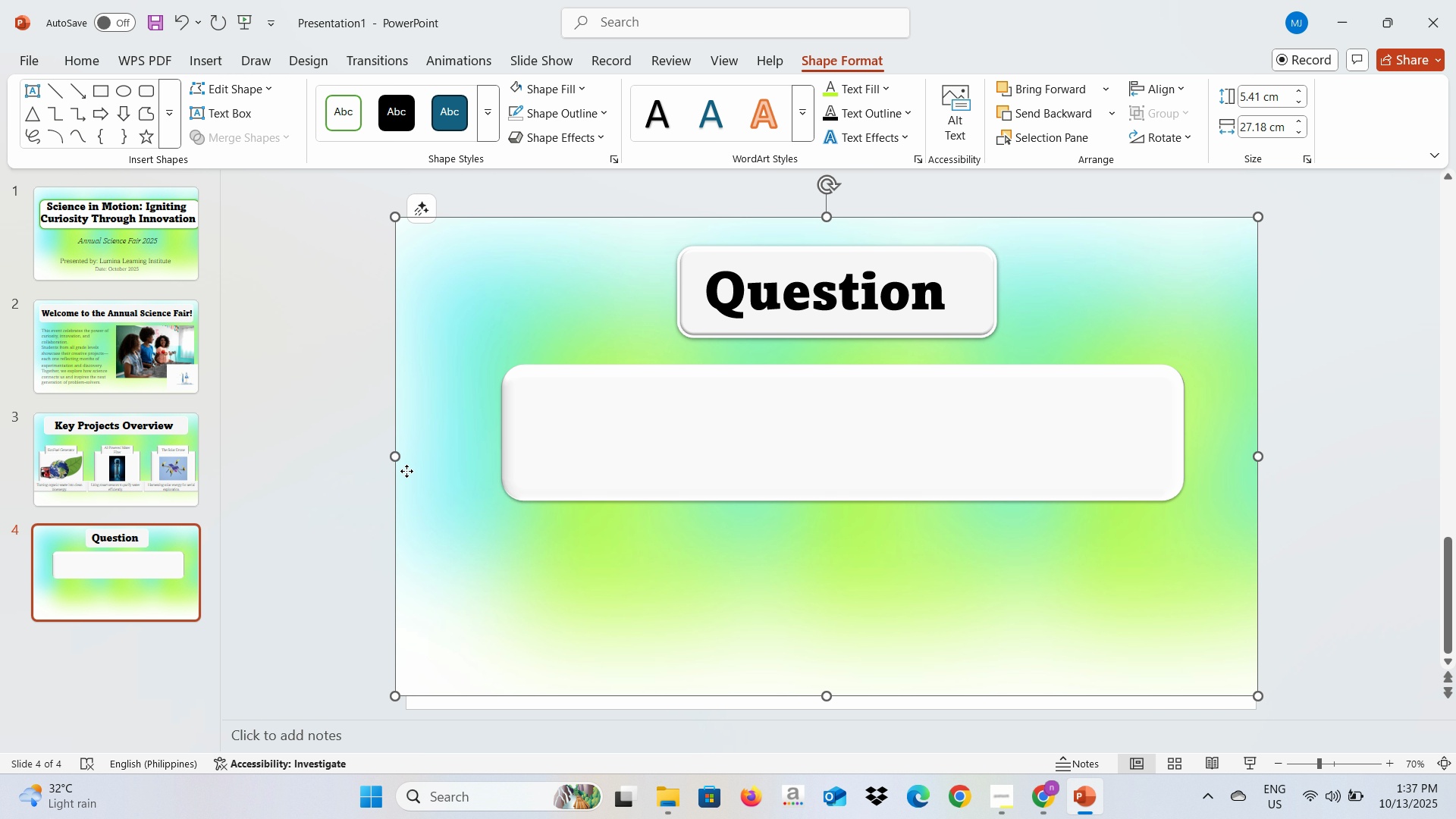 
left_click([406, 471])
 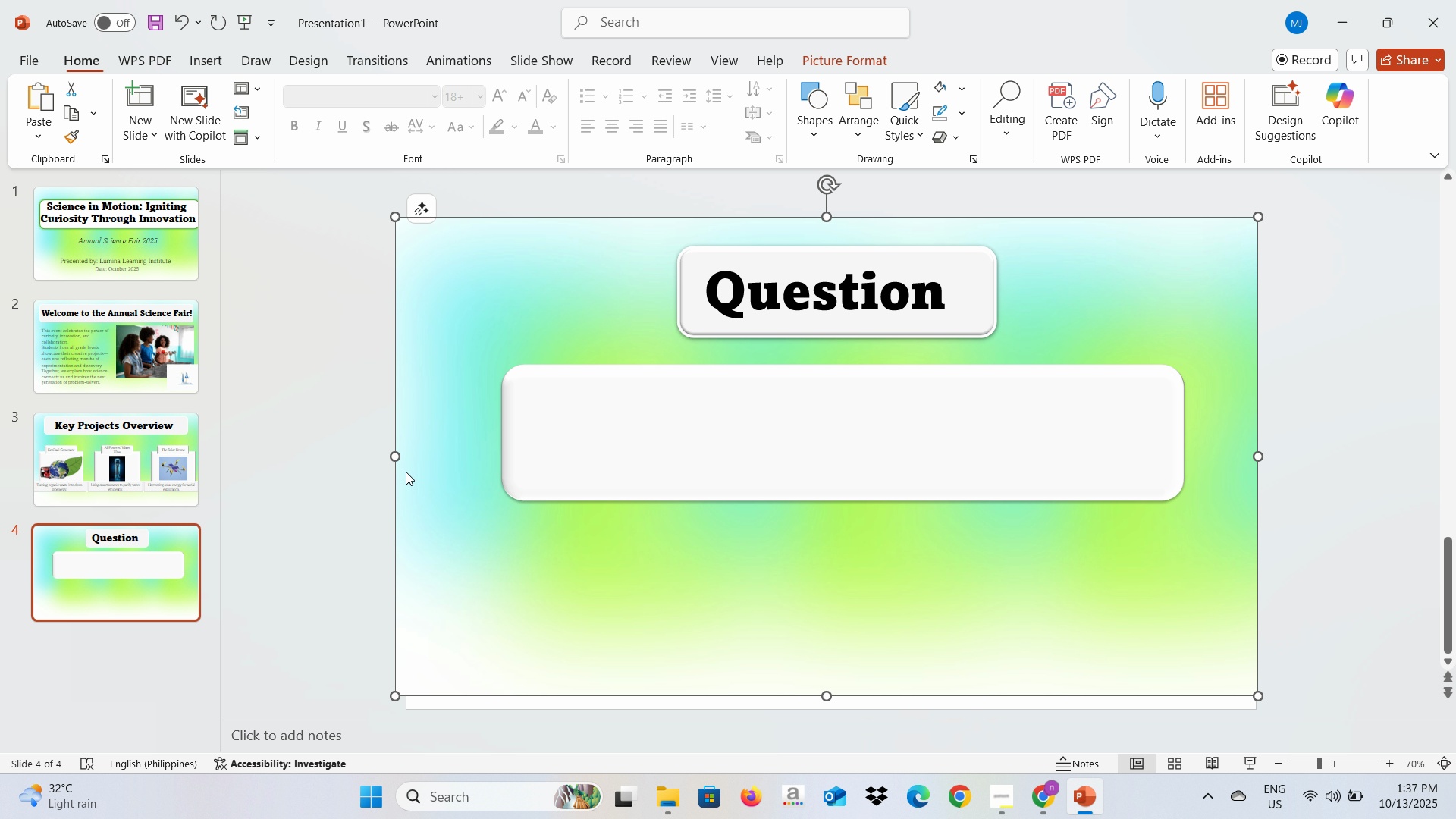 
key(Alt+AltLeft)
 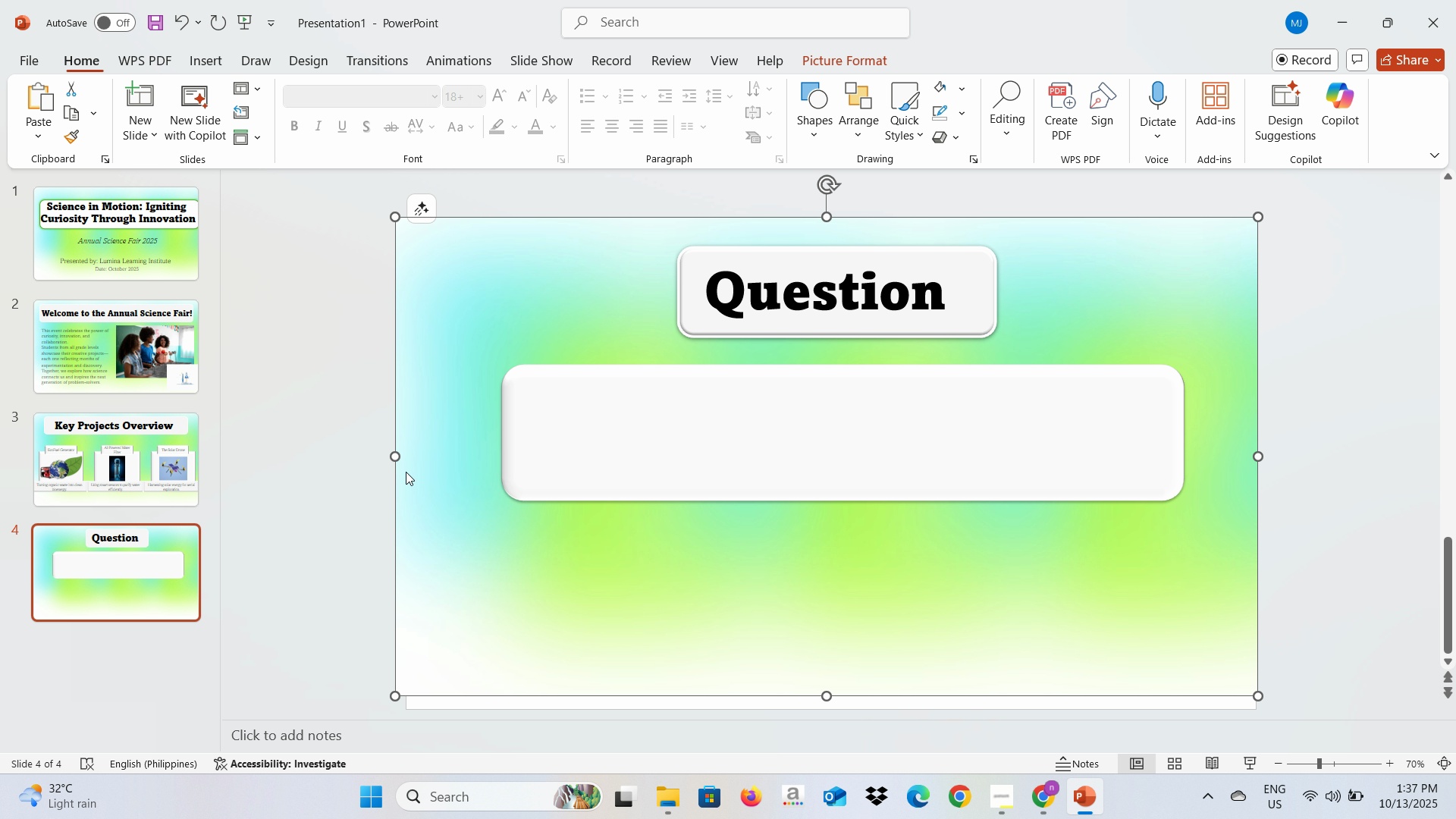 
key(Alt+Tab)
 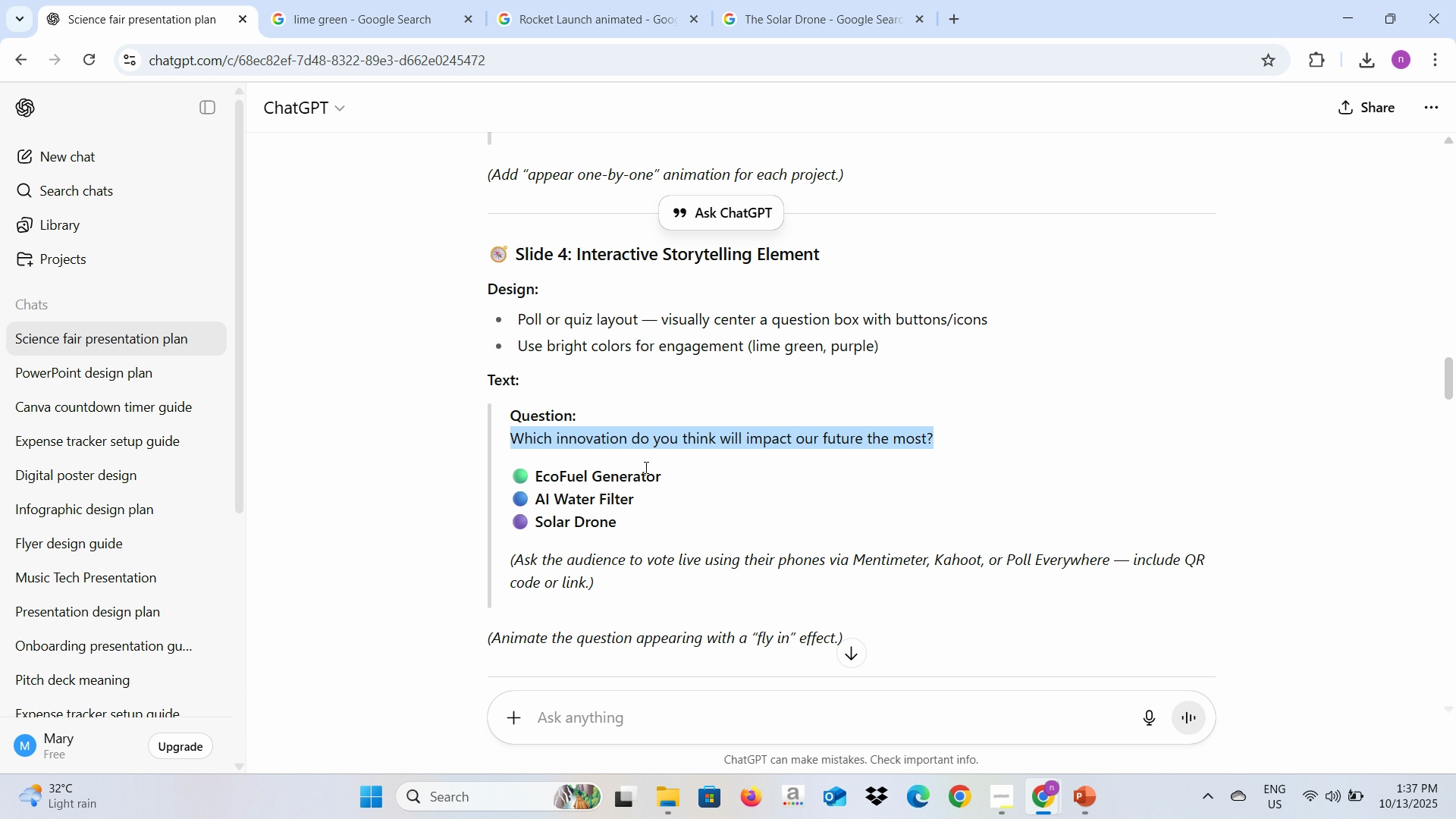 
key(Alt+AltLeft)
 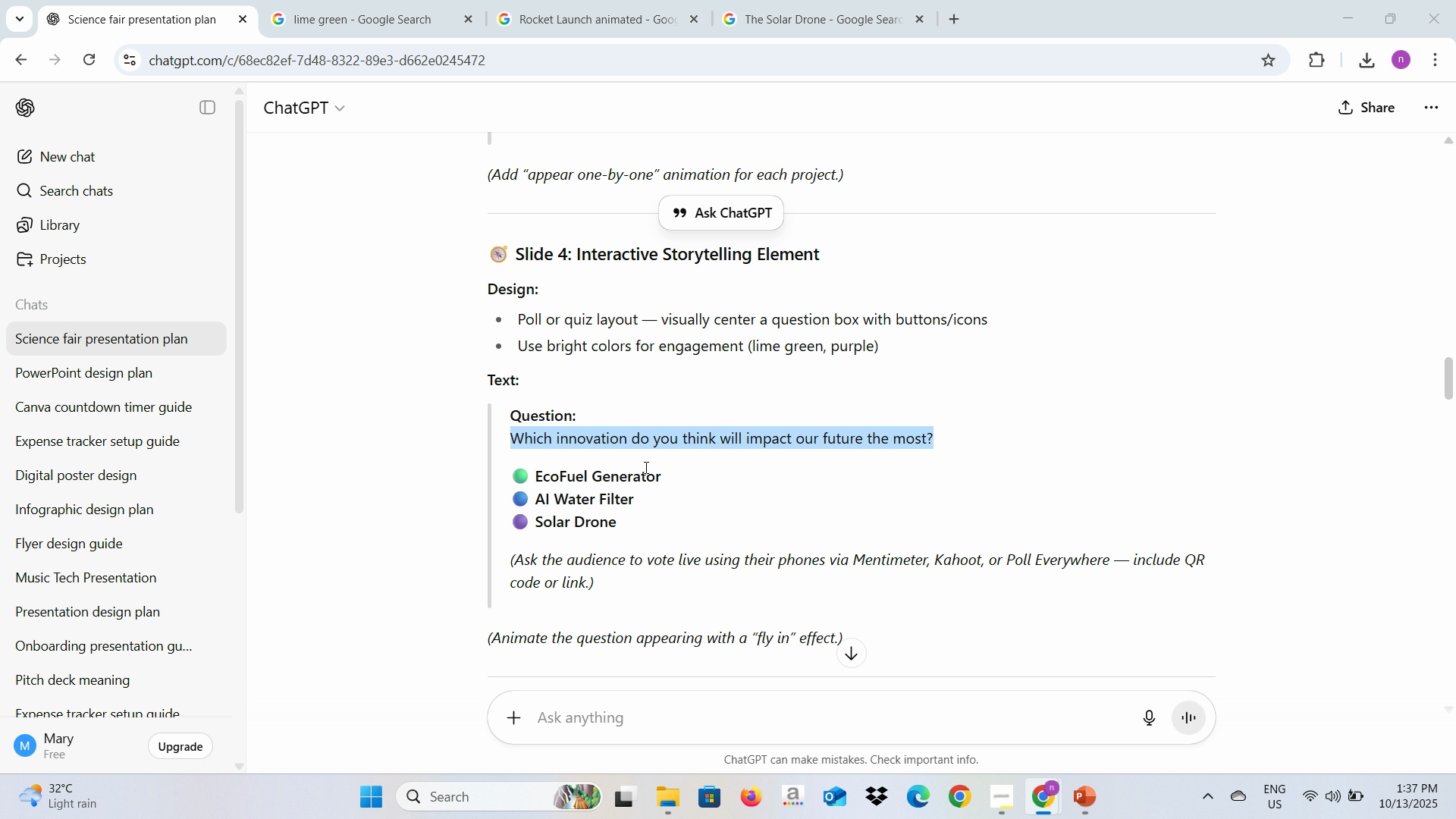 
key(Alt+Tab)
 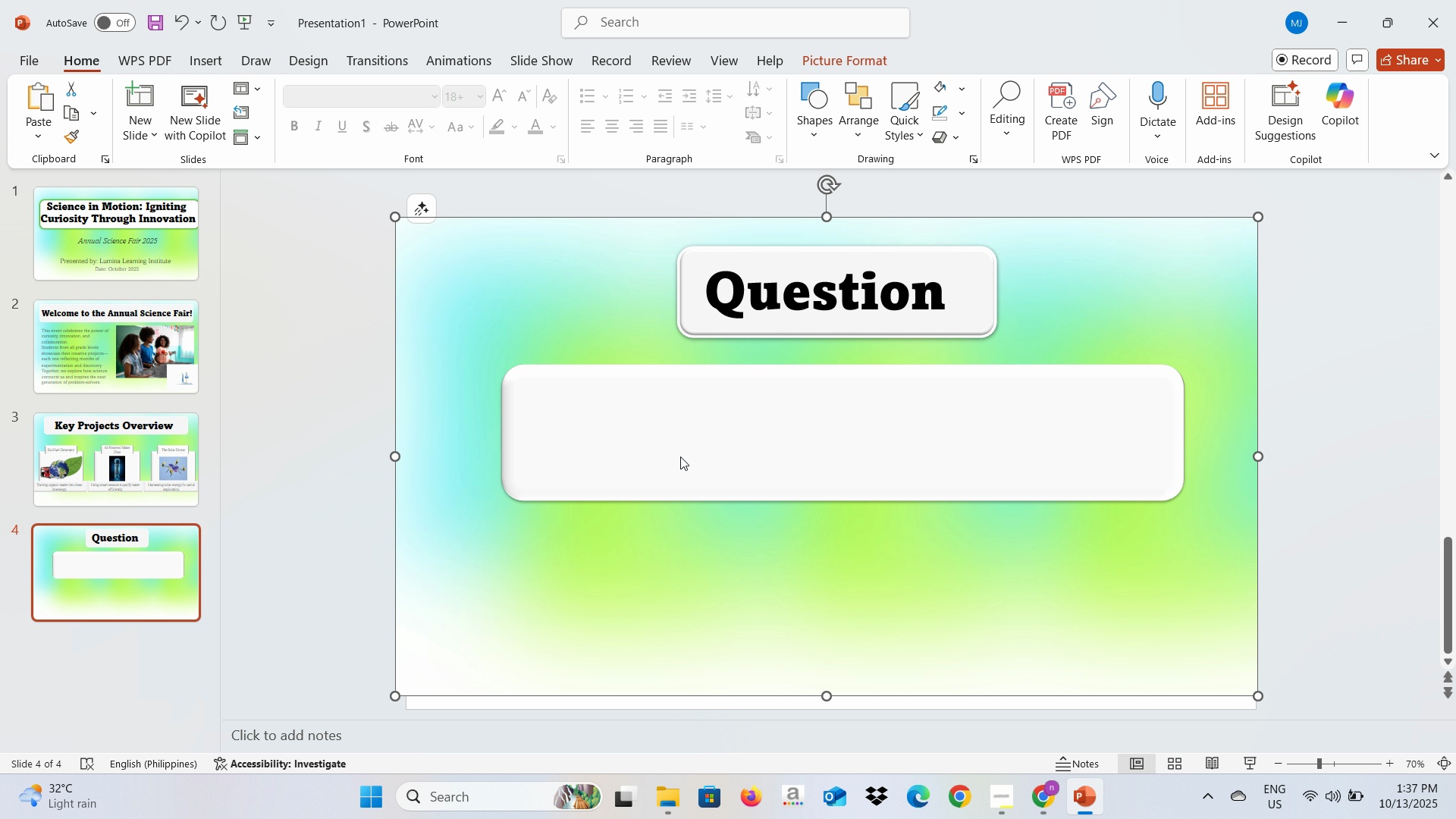 
key(Alt+AltLeft)
 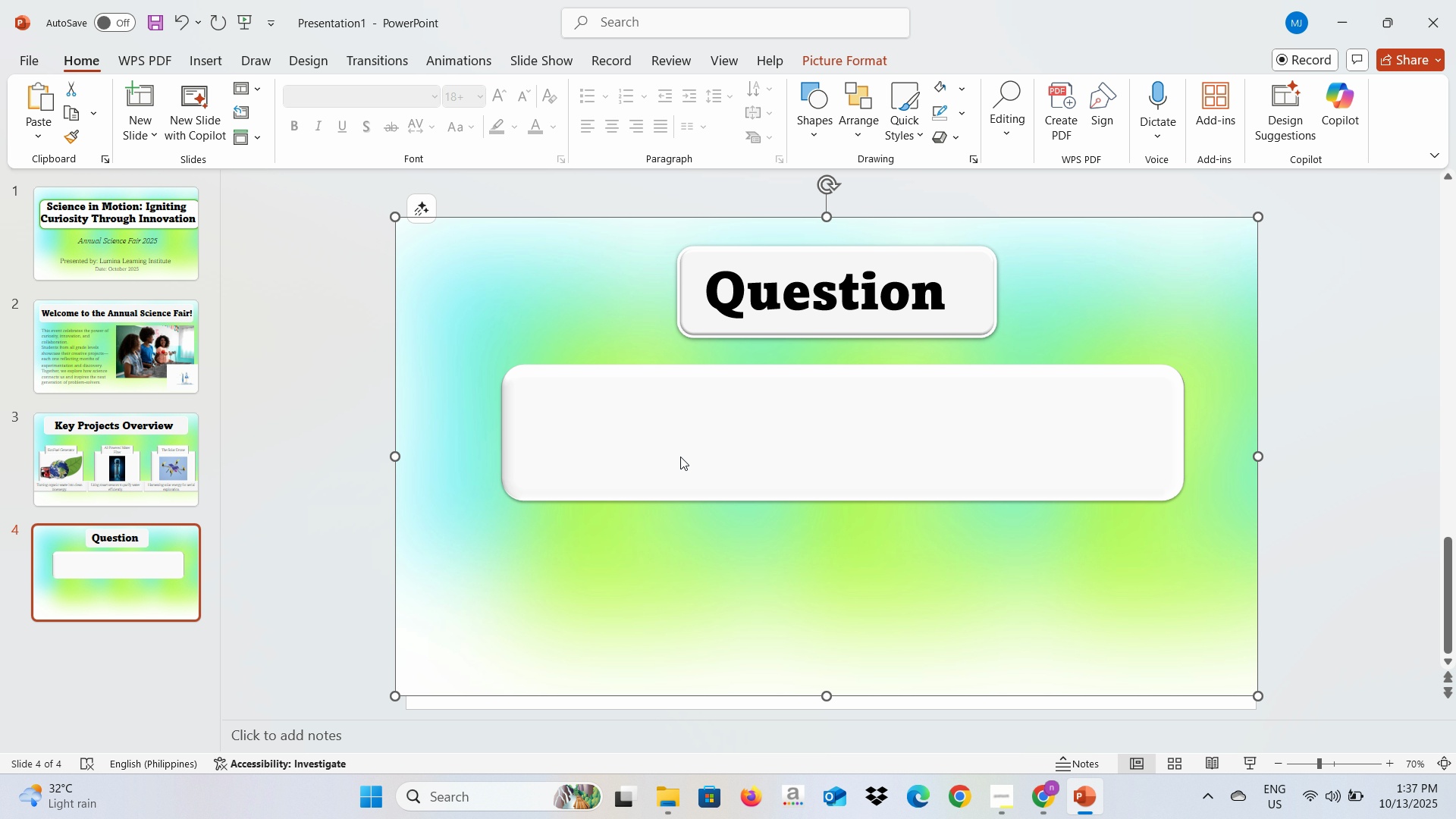 
key(Alt+Tab)
 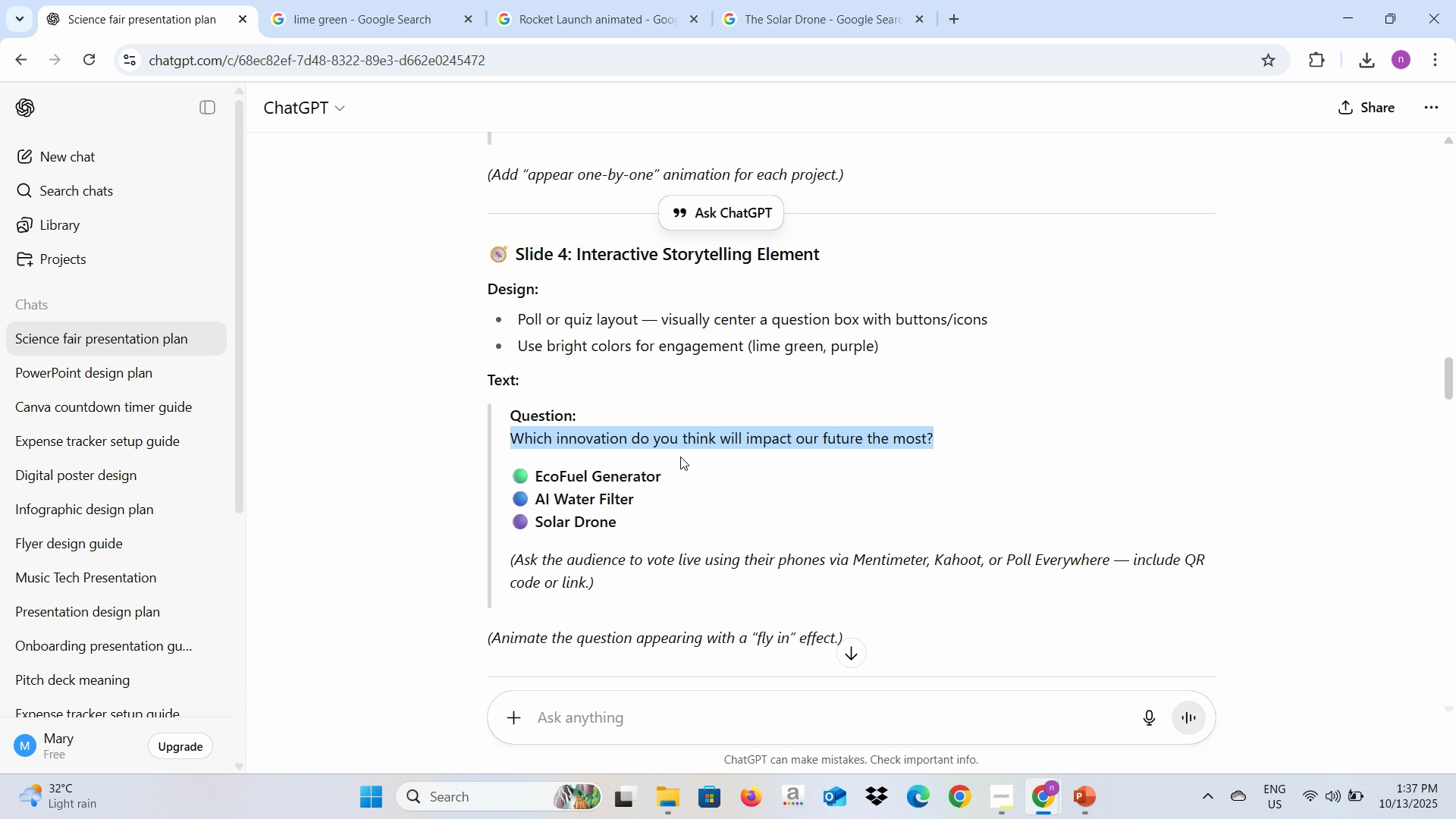 
key(Control+C)
 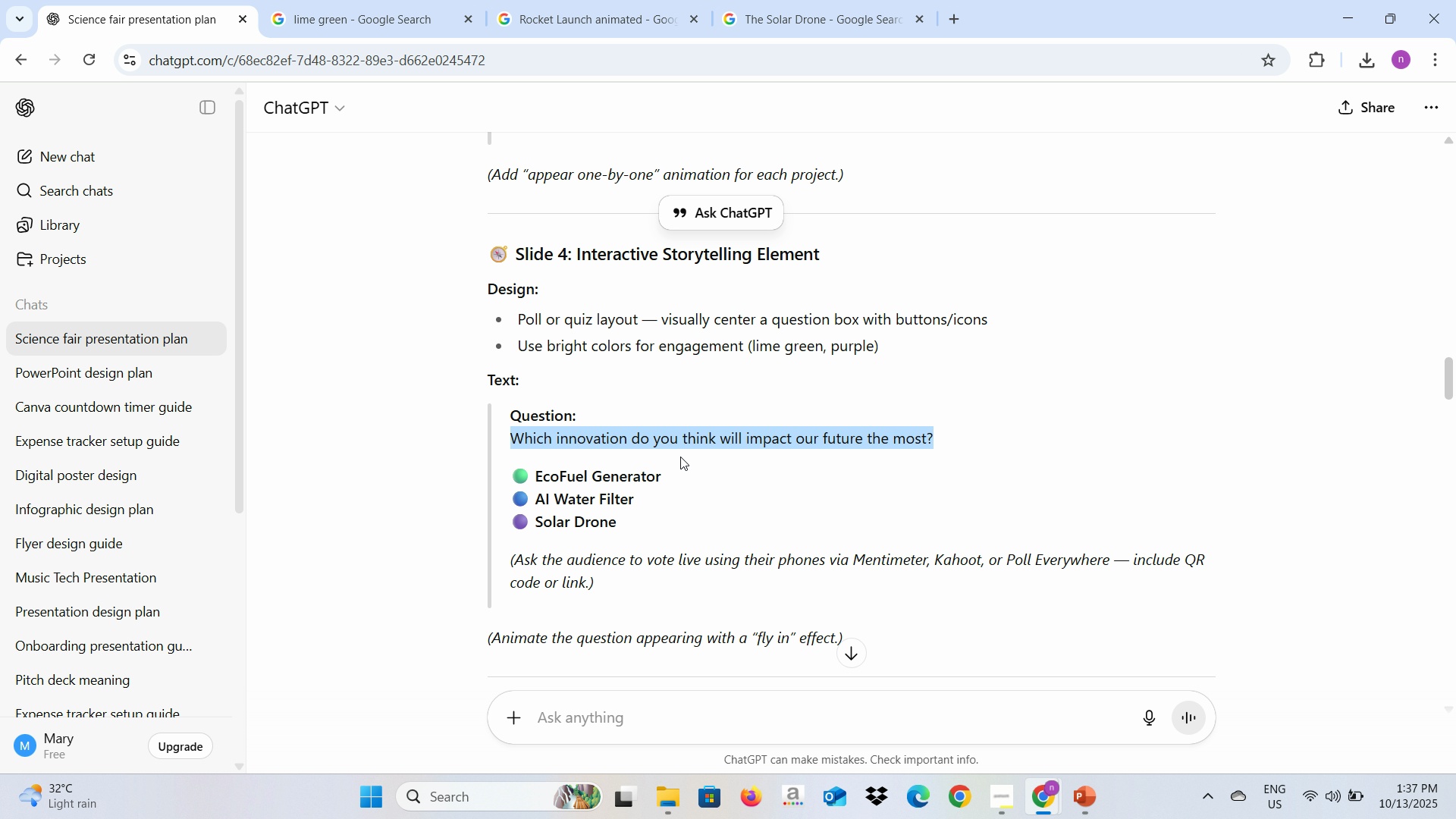 
key(Control+C)
 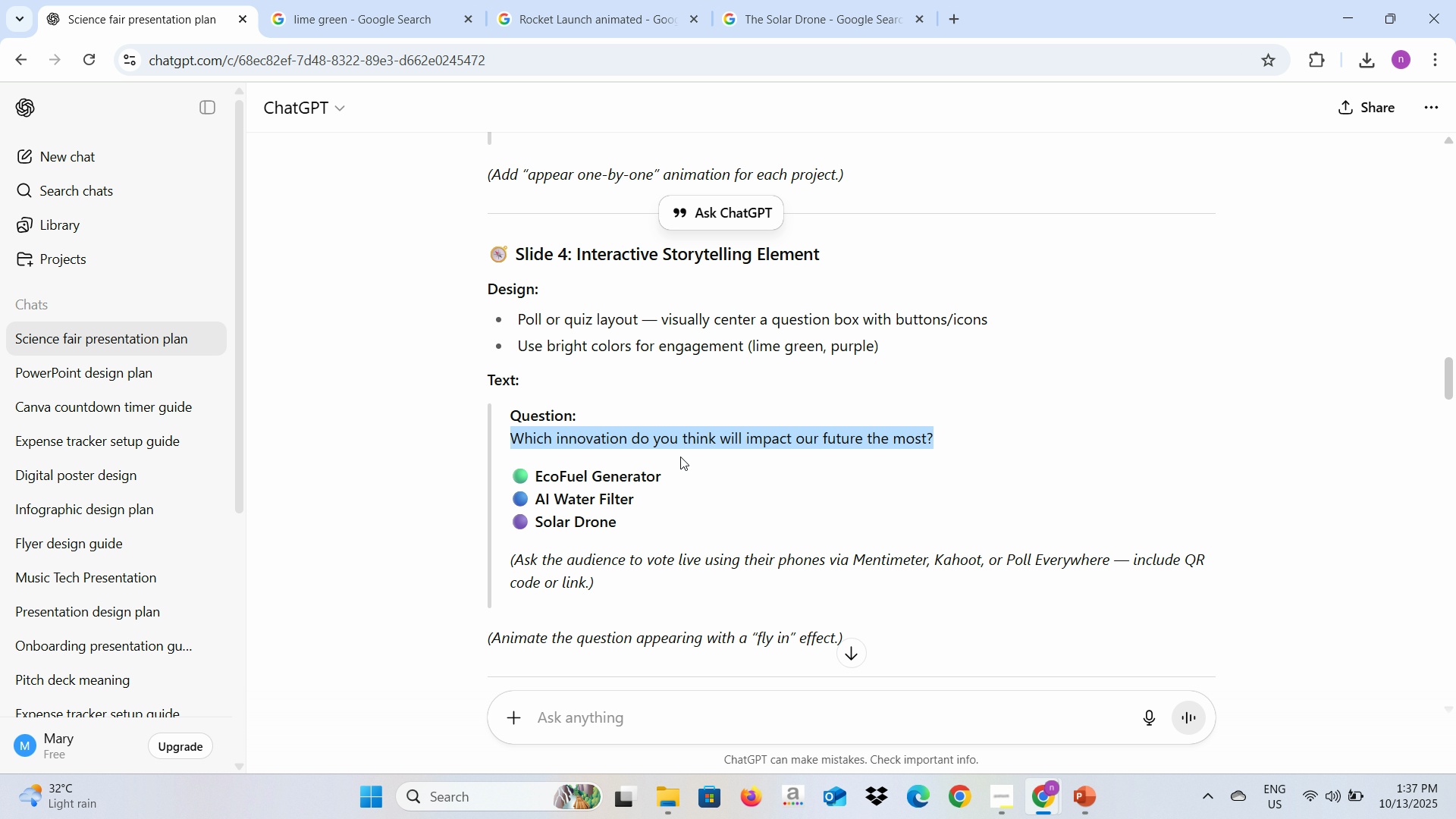 
key(Alt+AltLeft)
 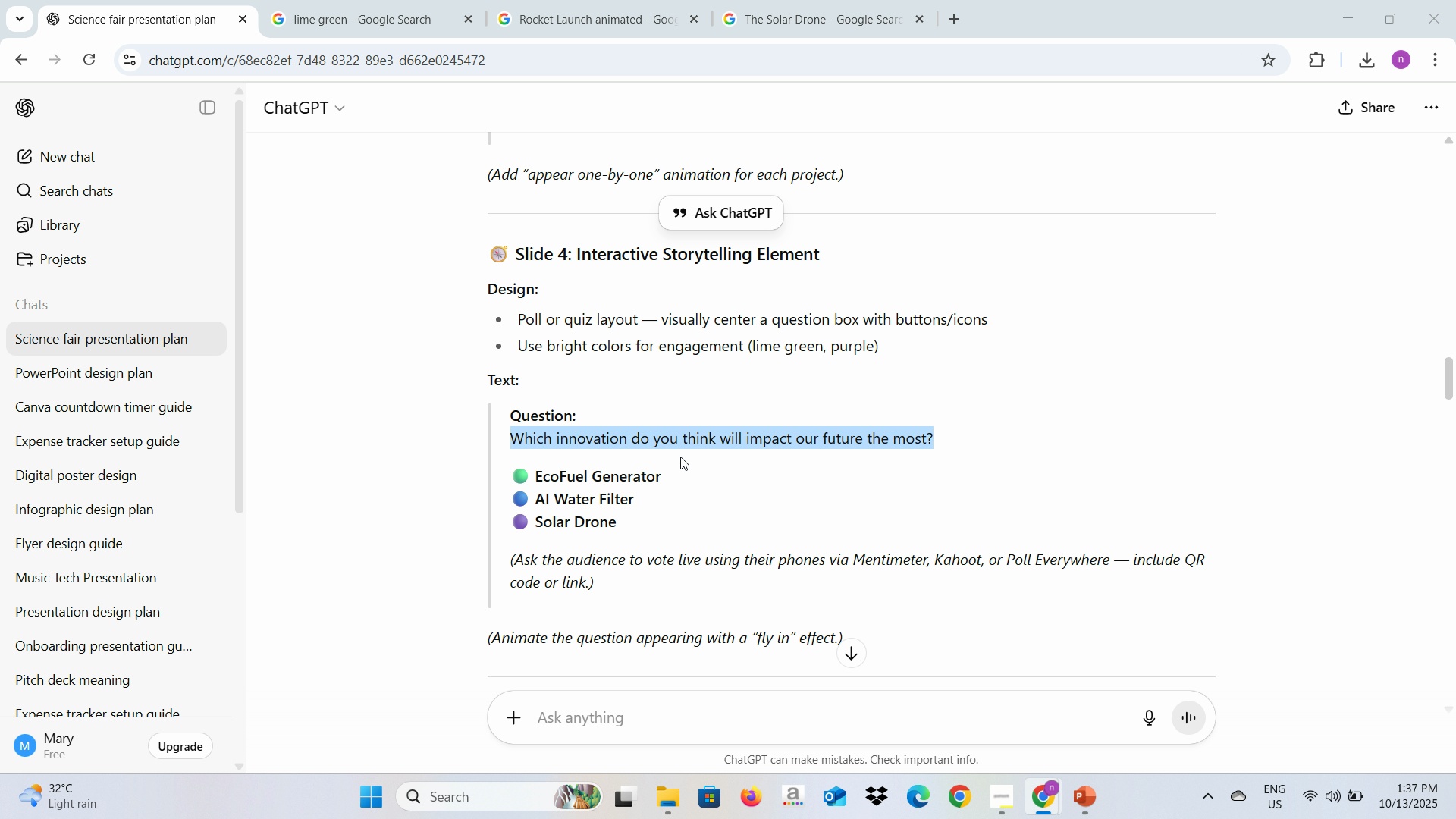 
key(Alt+Tab)
 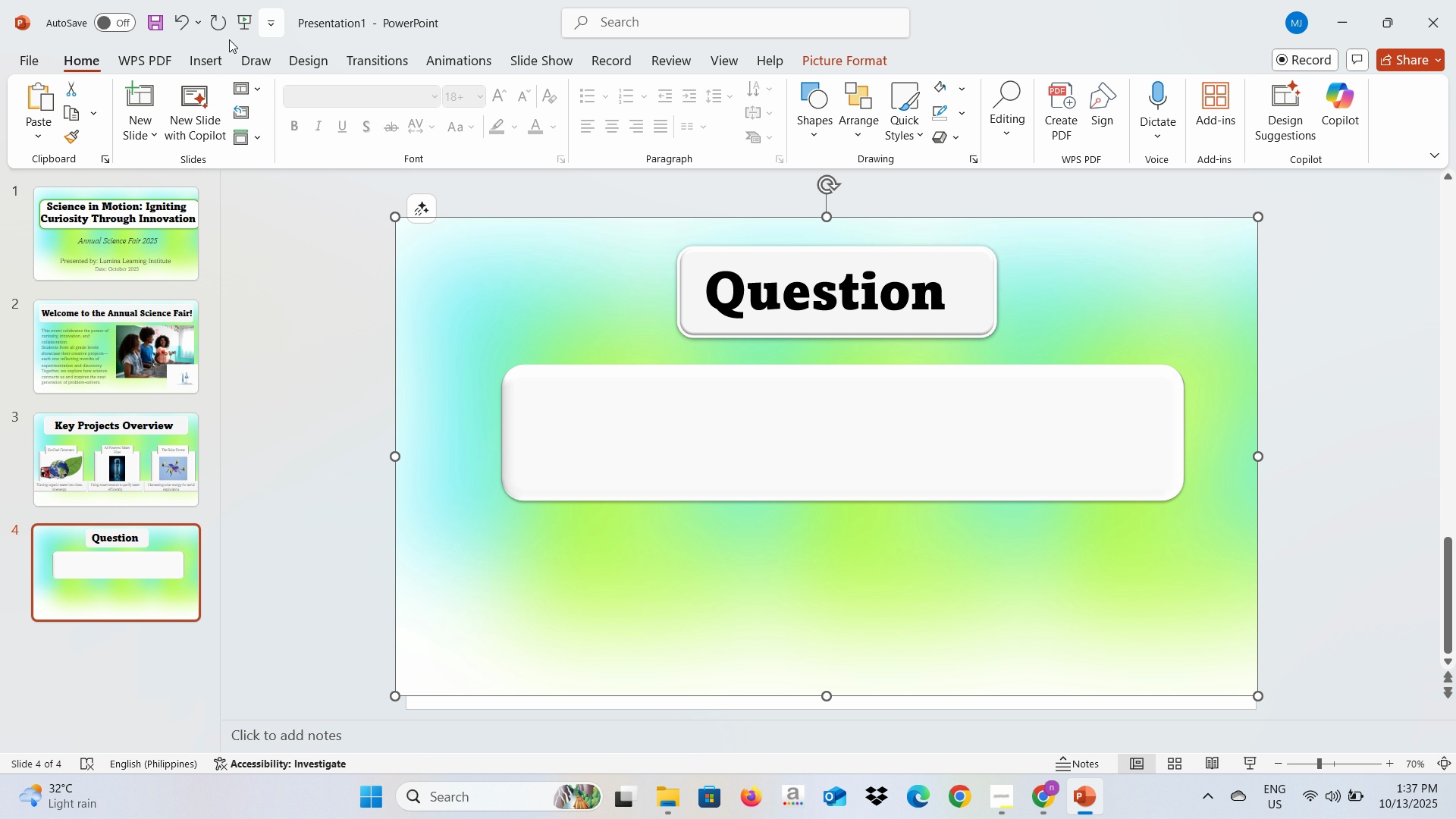 
left_click([194, 62])
 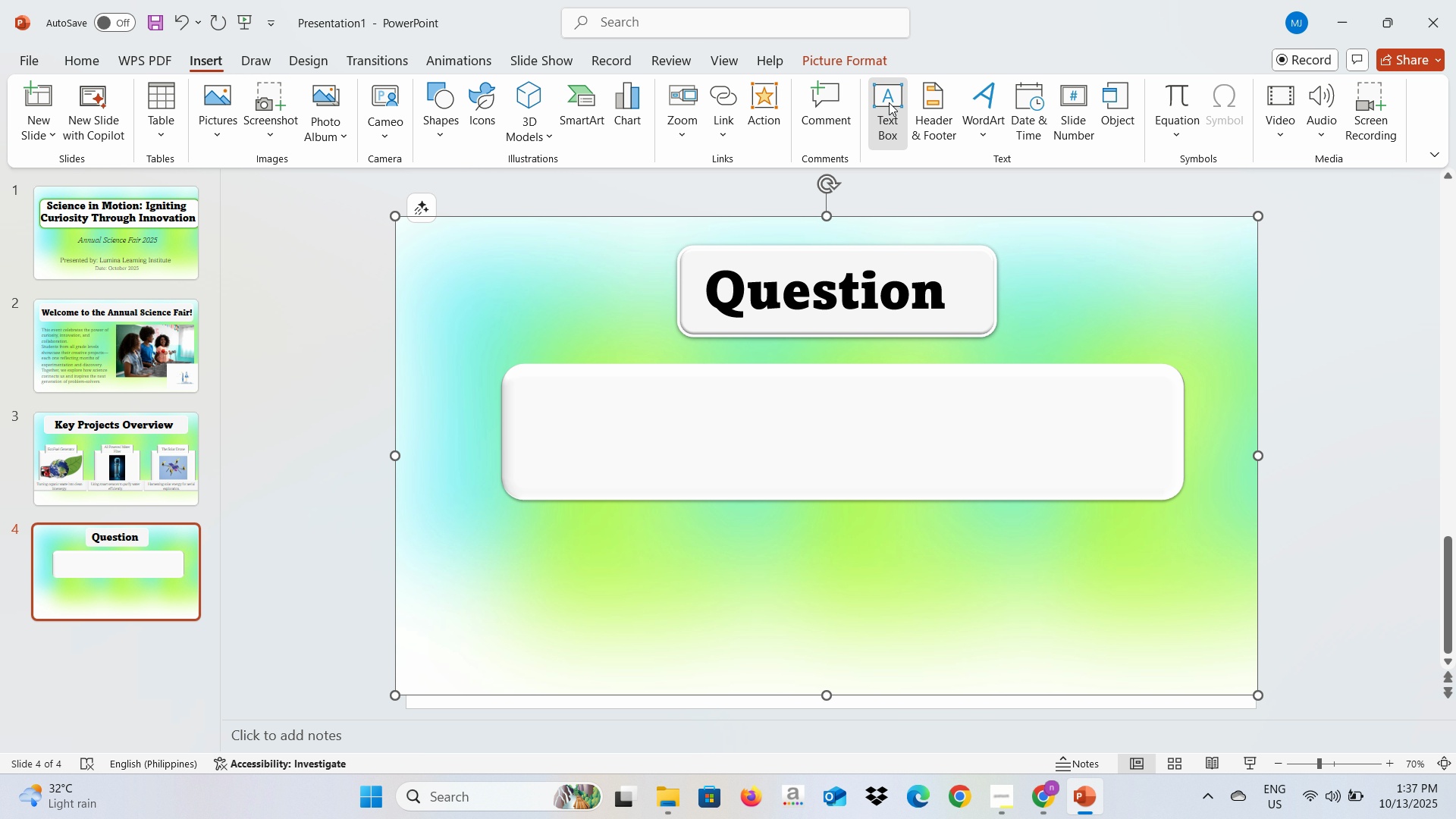 
left_click([889, 102])
 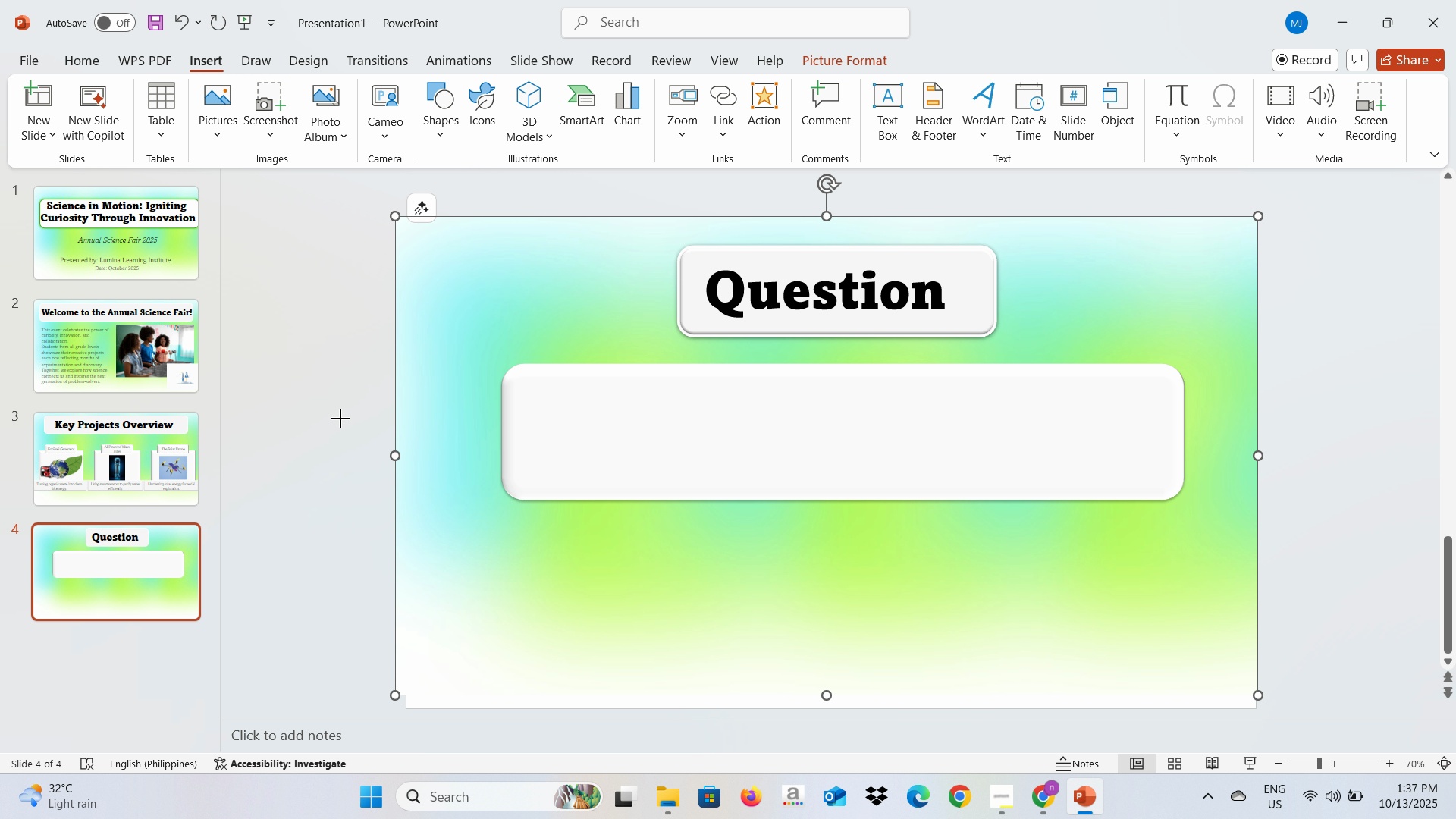 
left_click([340, 419])
 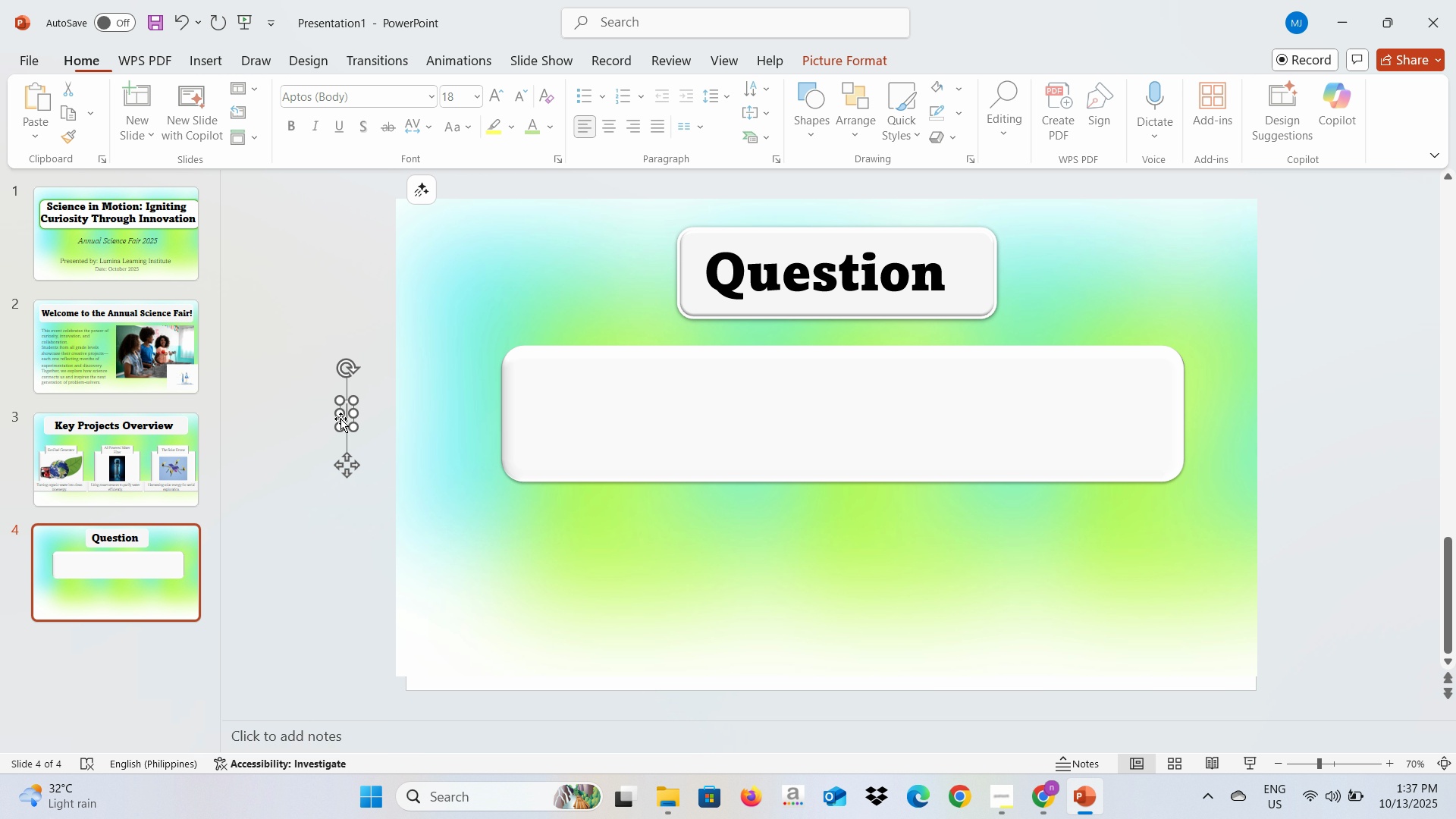 
key(Control+V)
 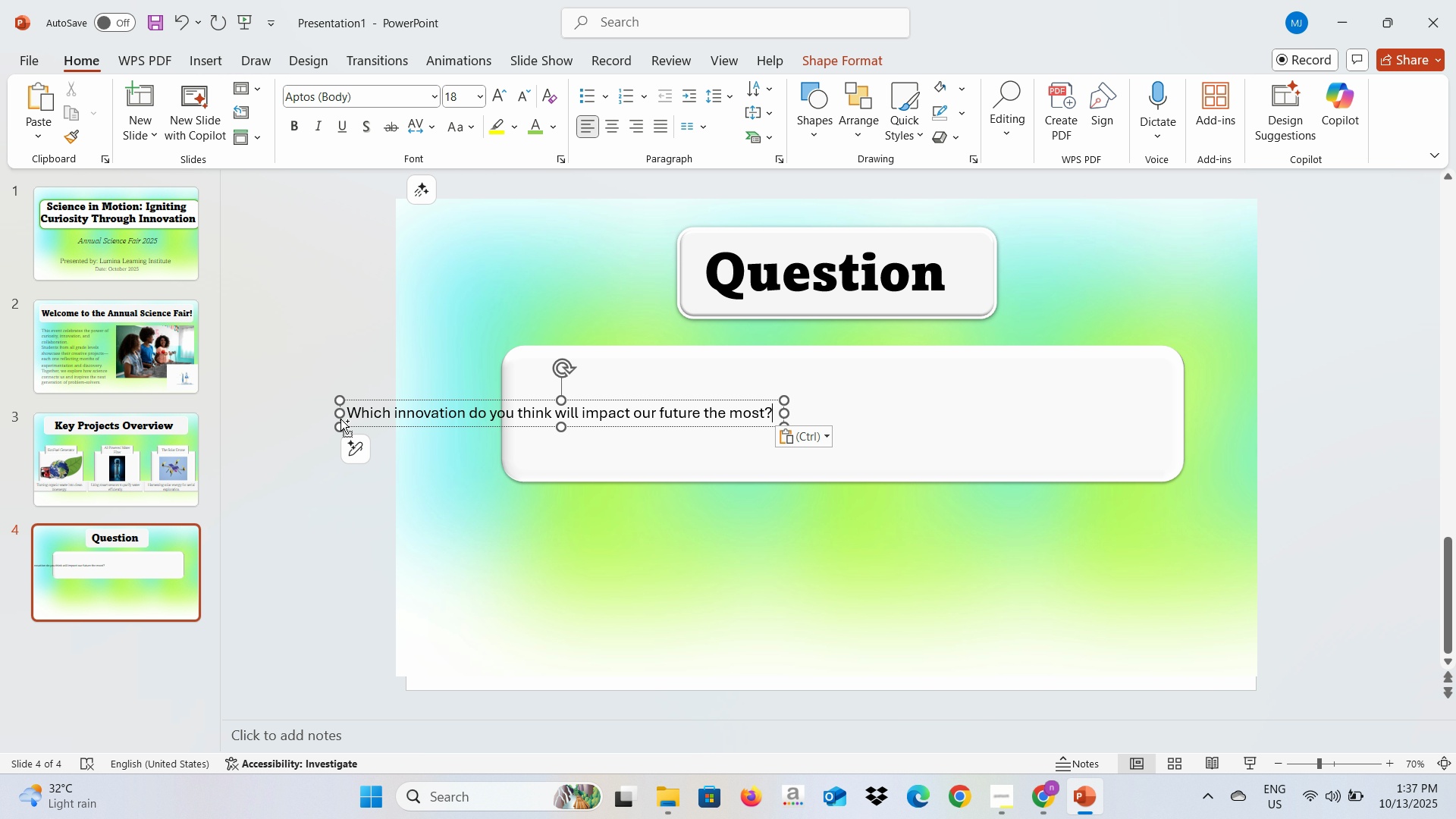 
key(Control+A)
 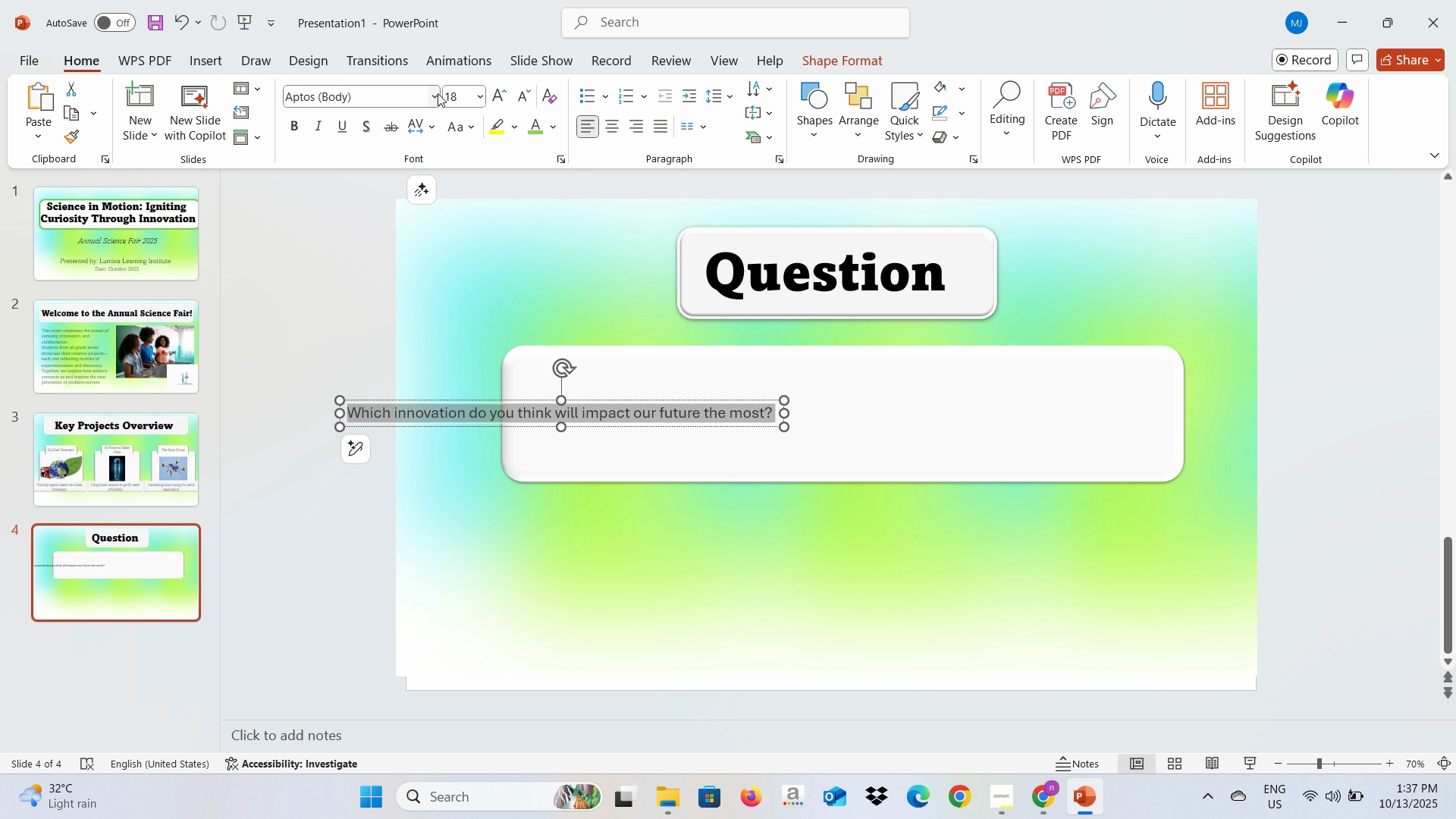 
left_click([438, 93])
 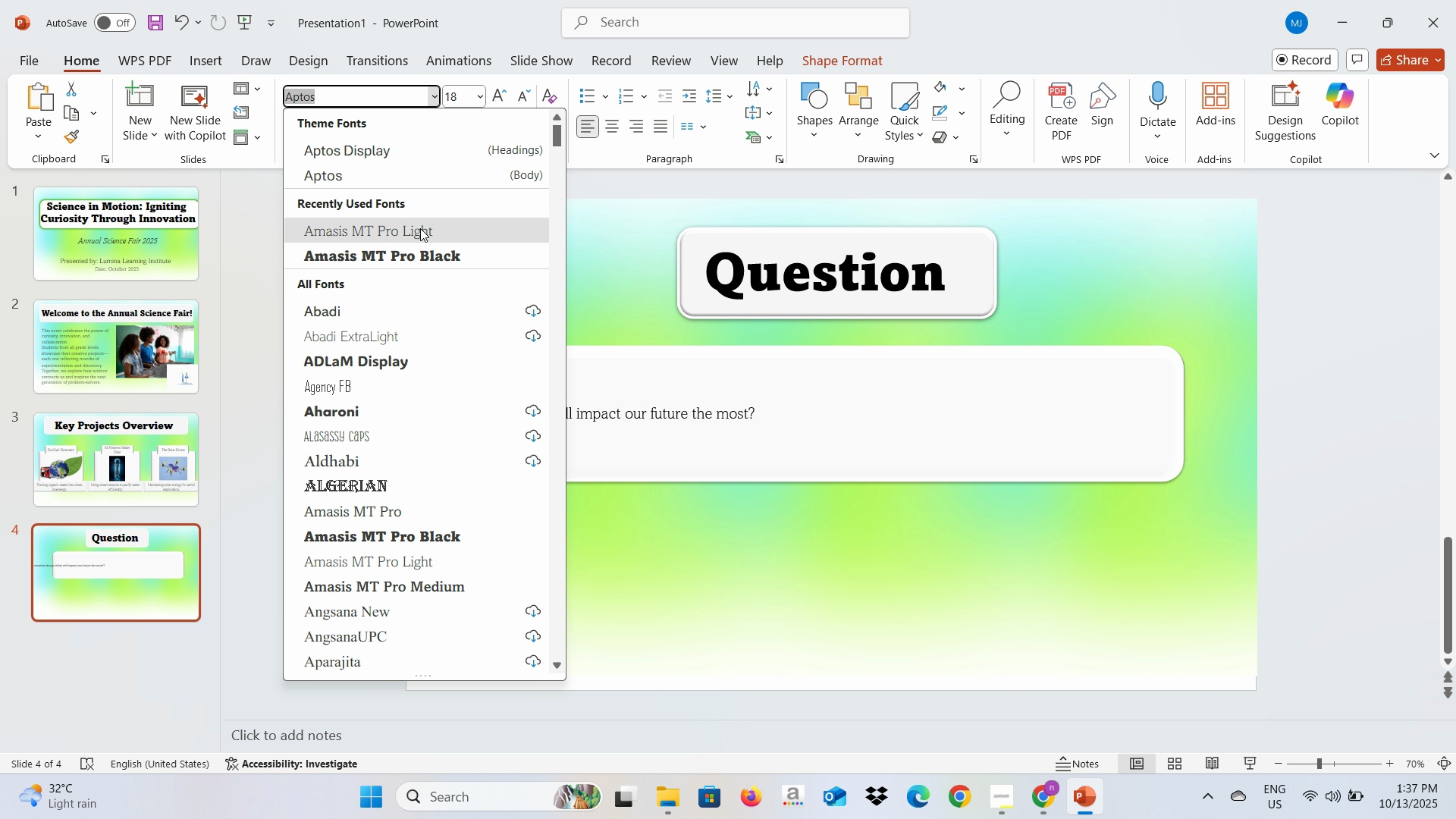 
left_click([420, 228])
 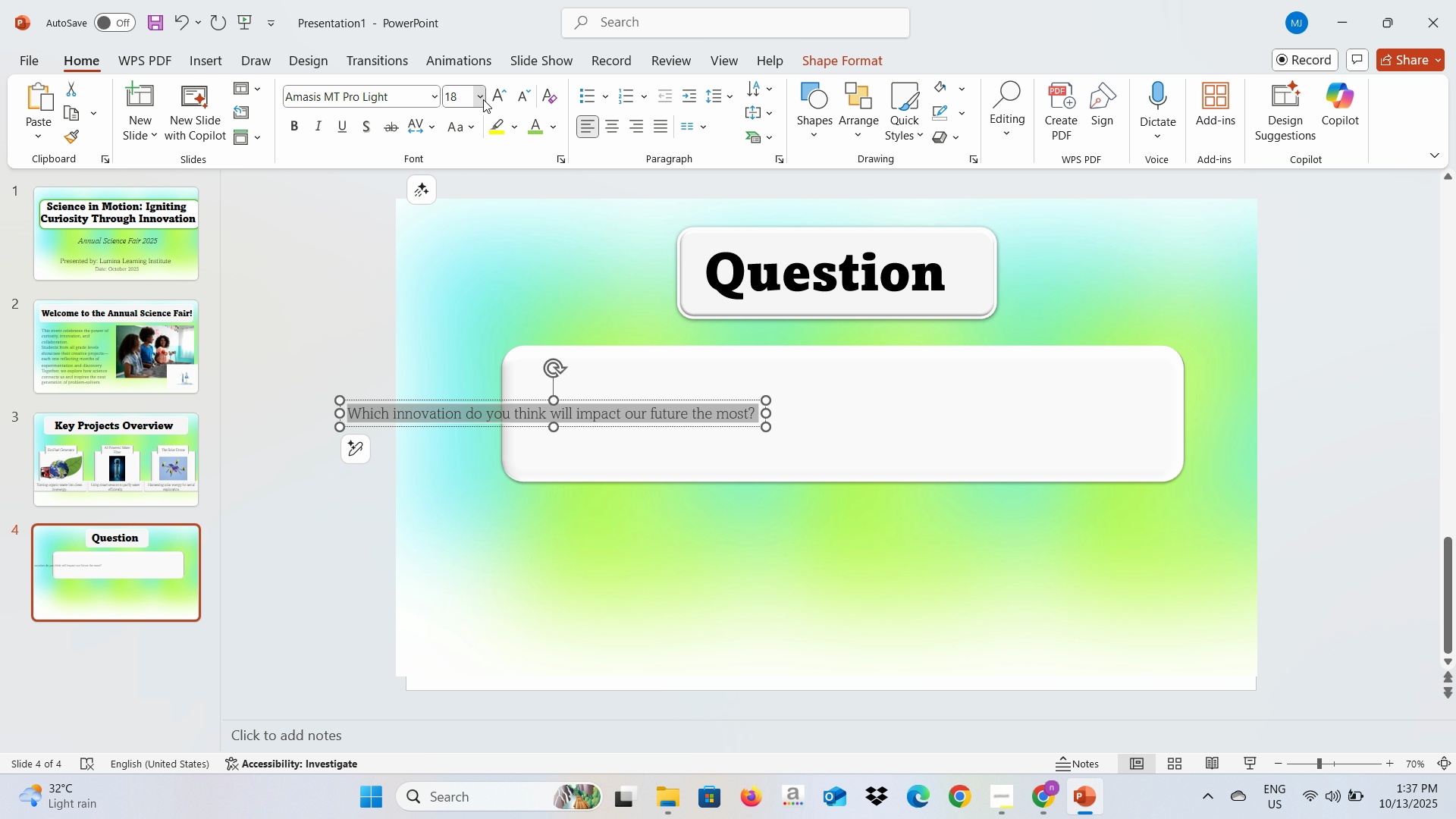 
left_click([483, 99])
 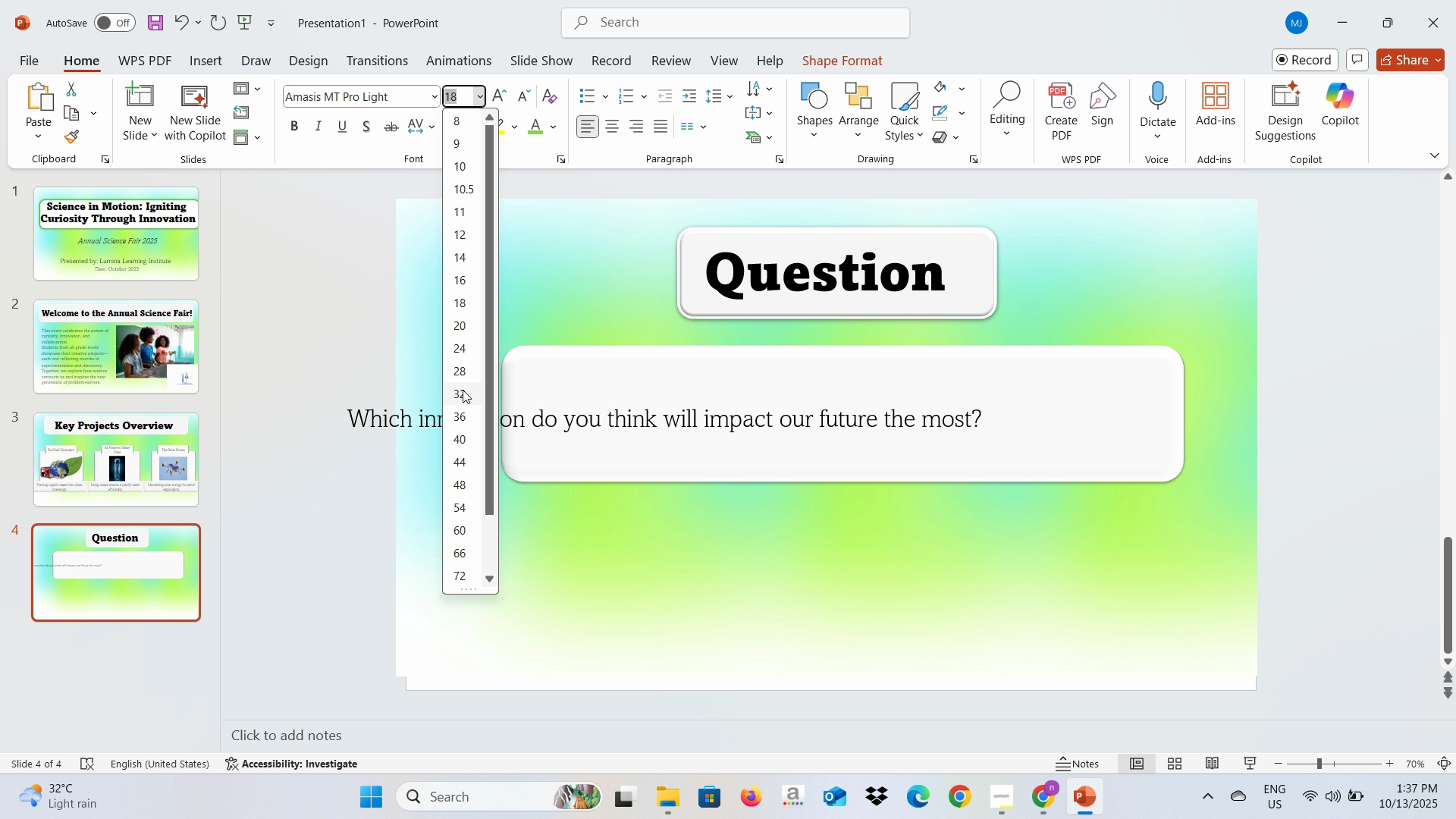 
left_click([463, 392])
 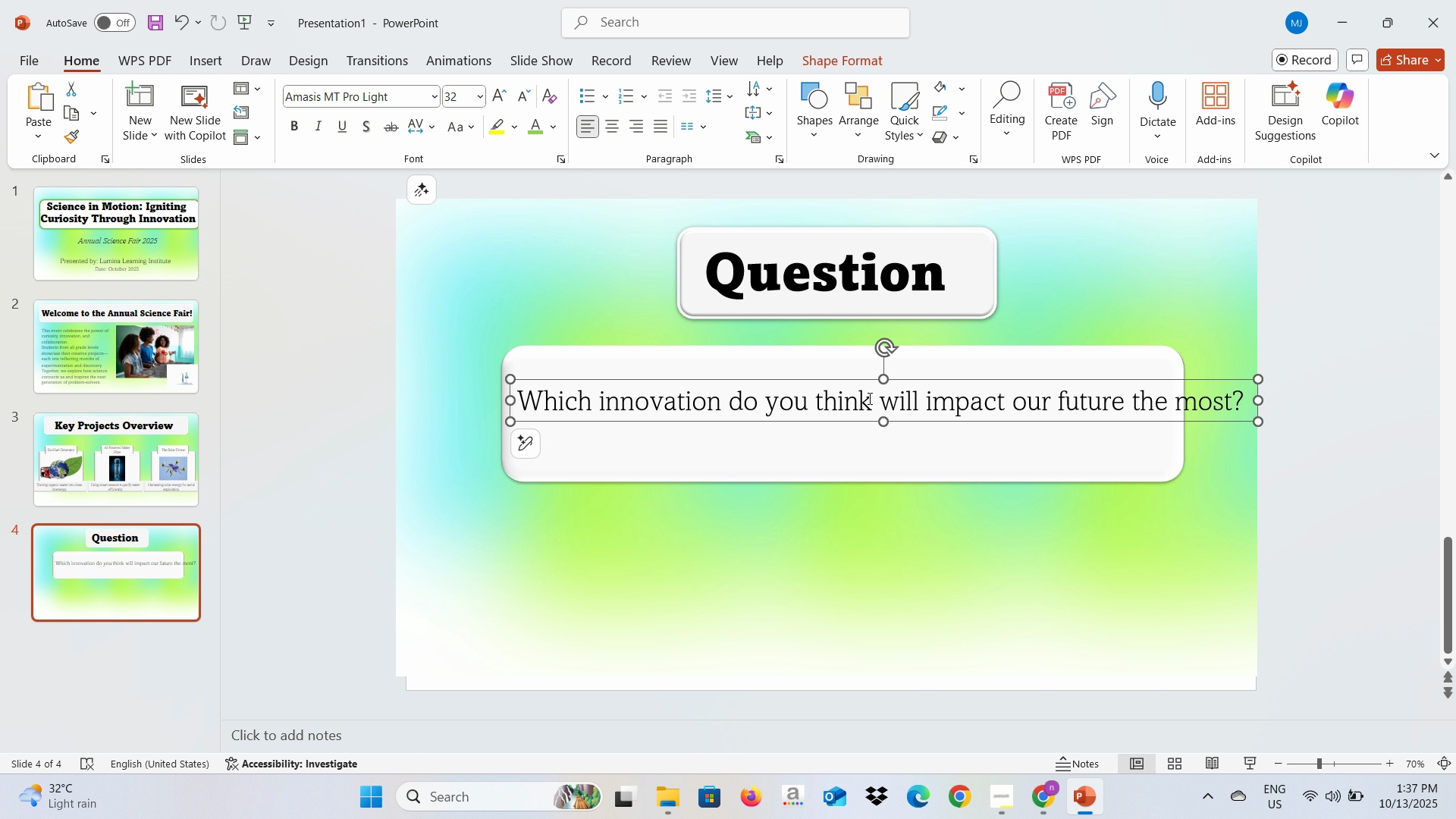 
wait(6.14)
 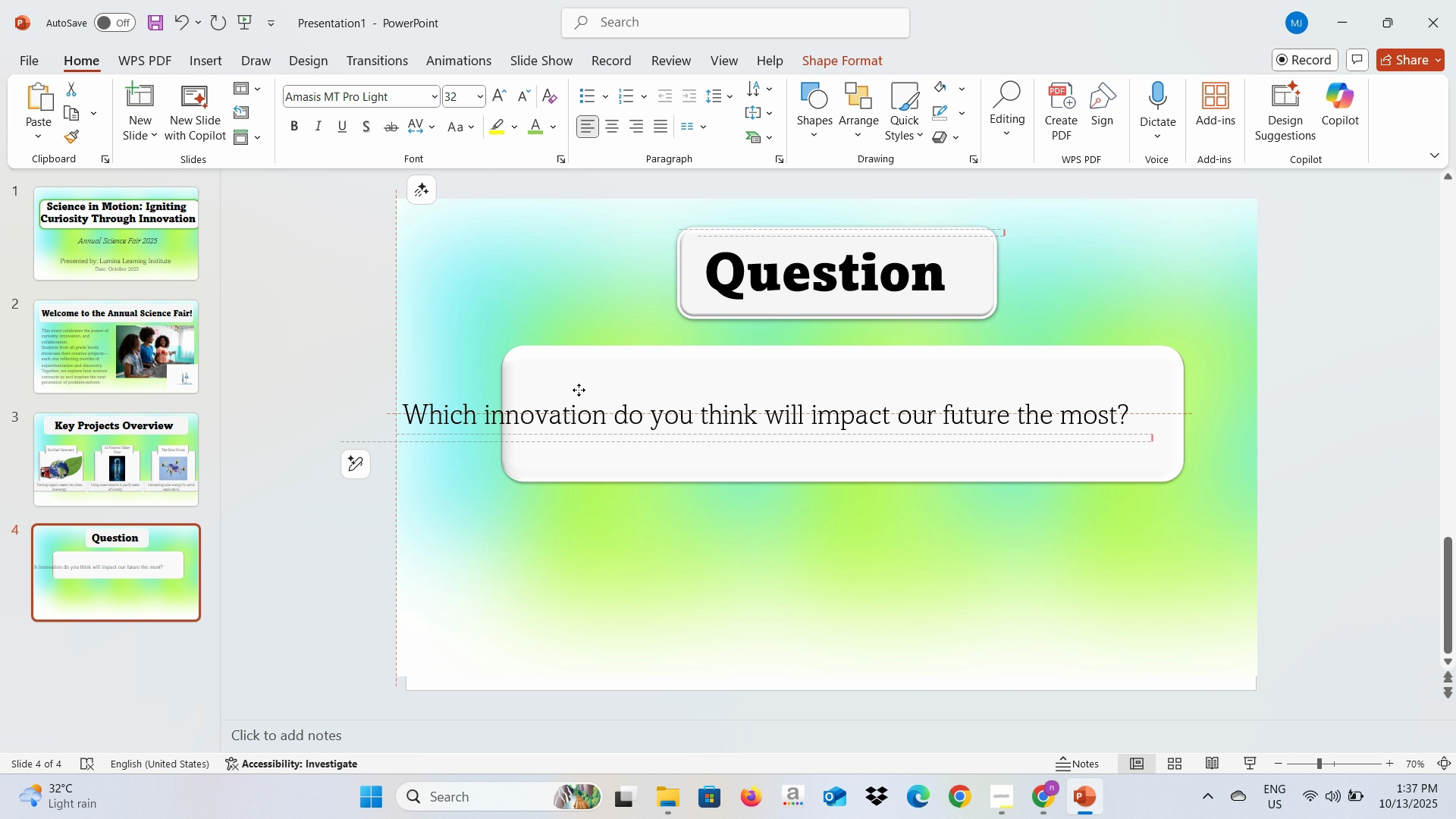 
left_click([1015, 402])
 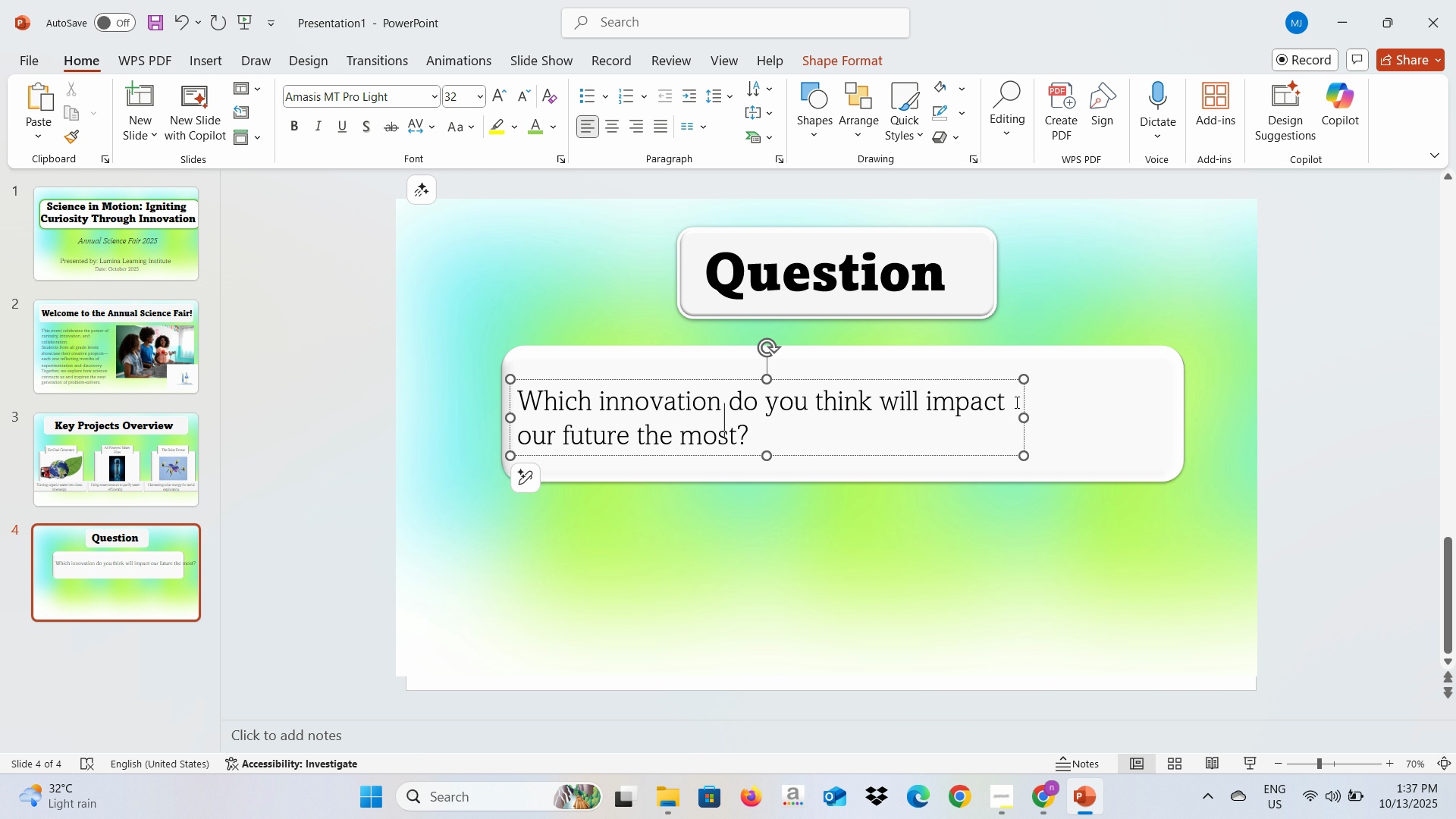 
key(Enter)
 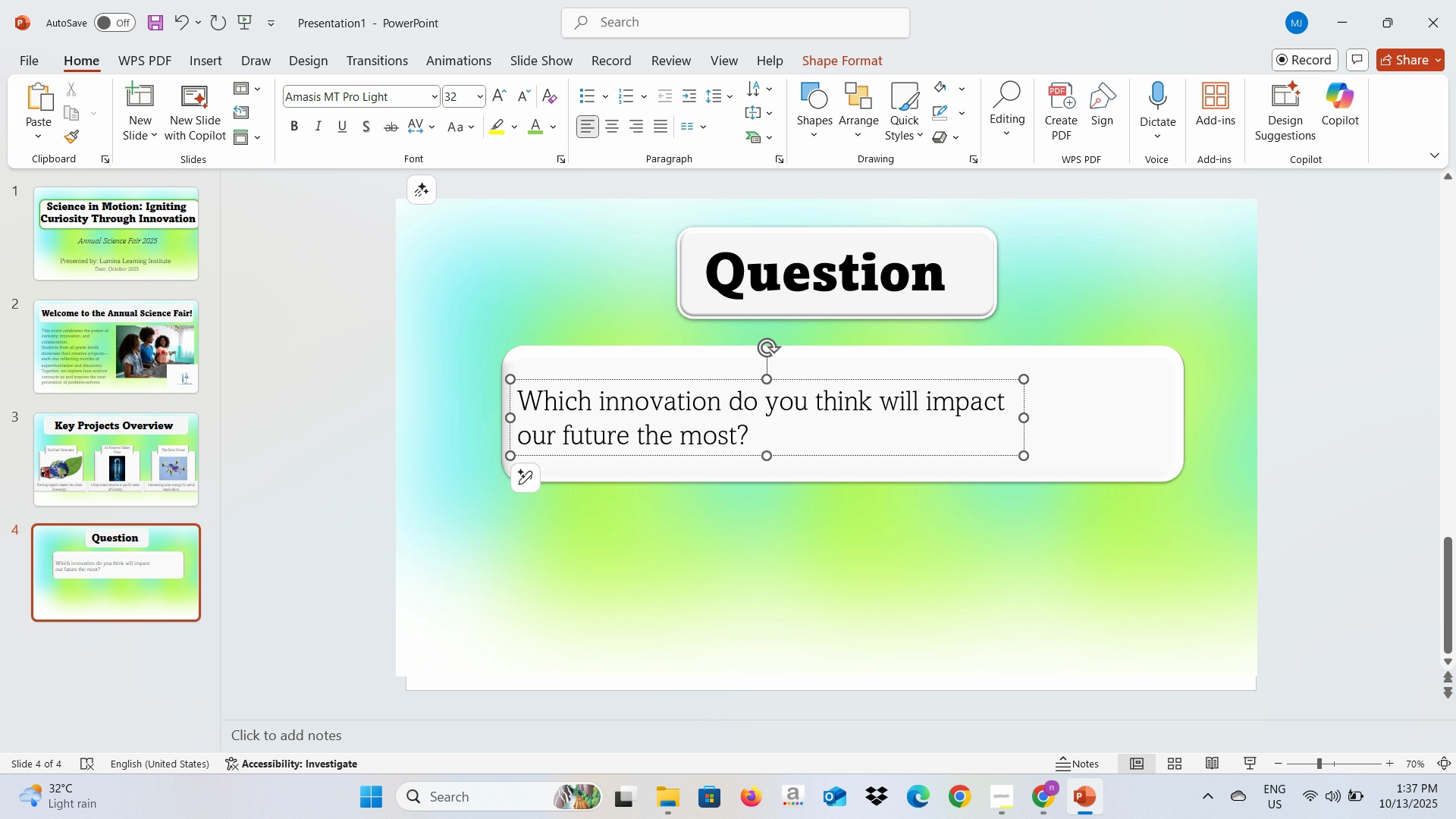 
key(Control+A)
 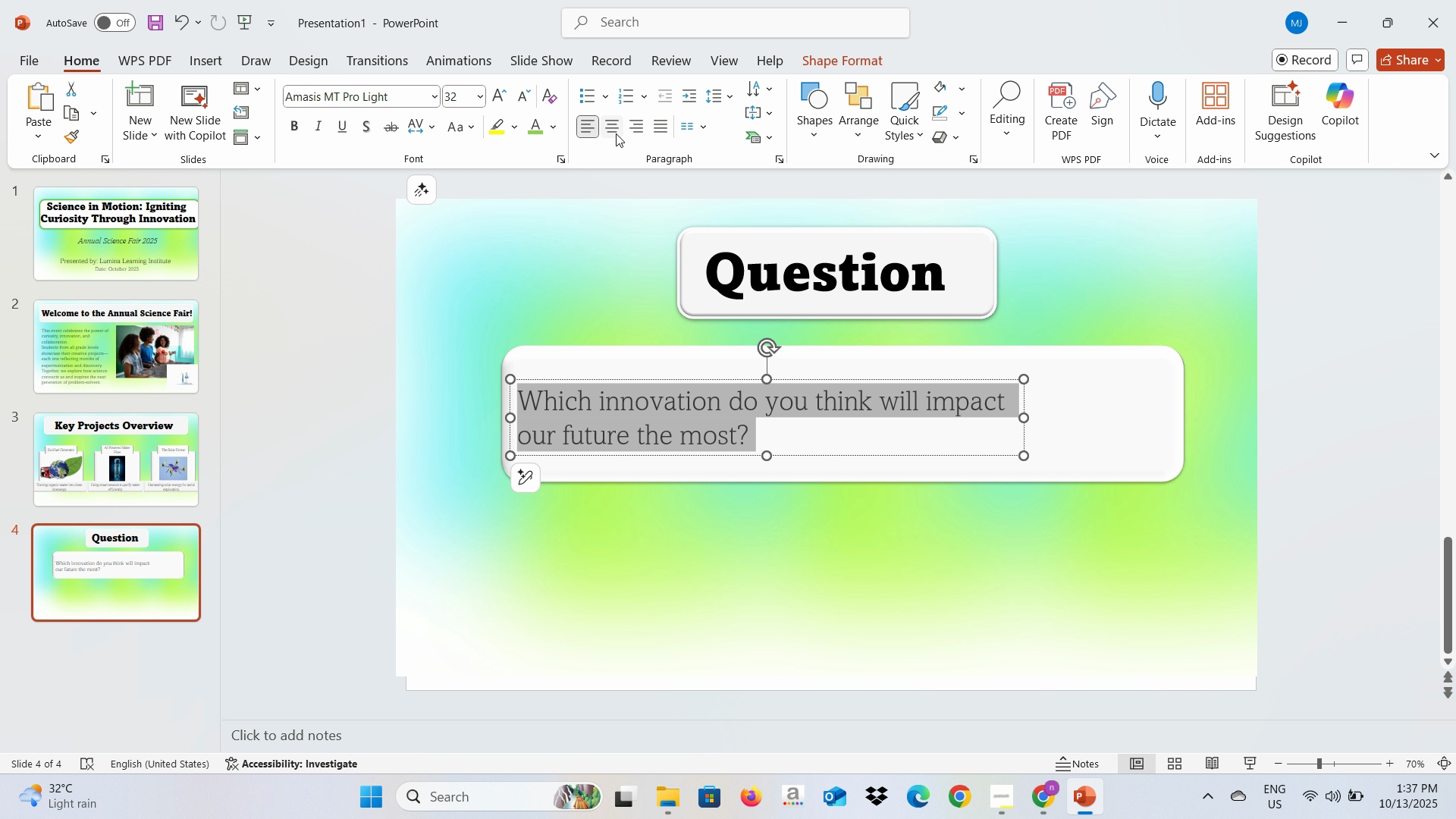 
left_click([616, 133])
 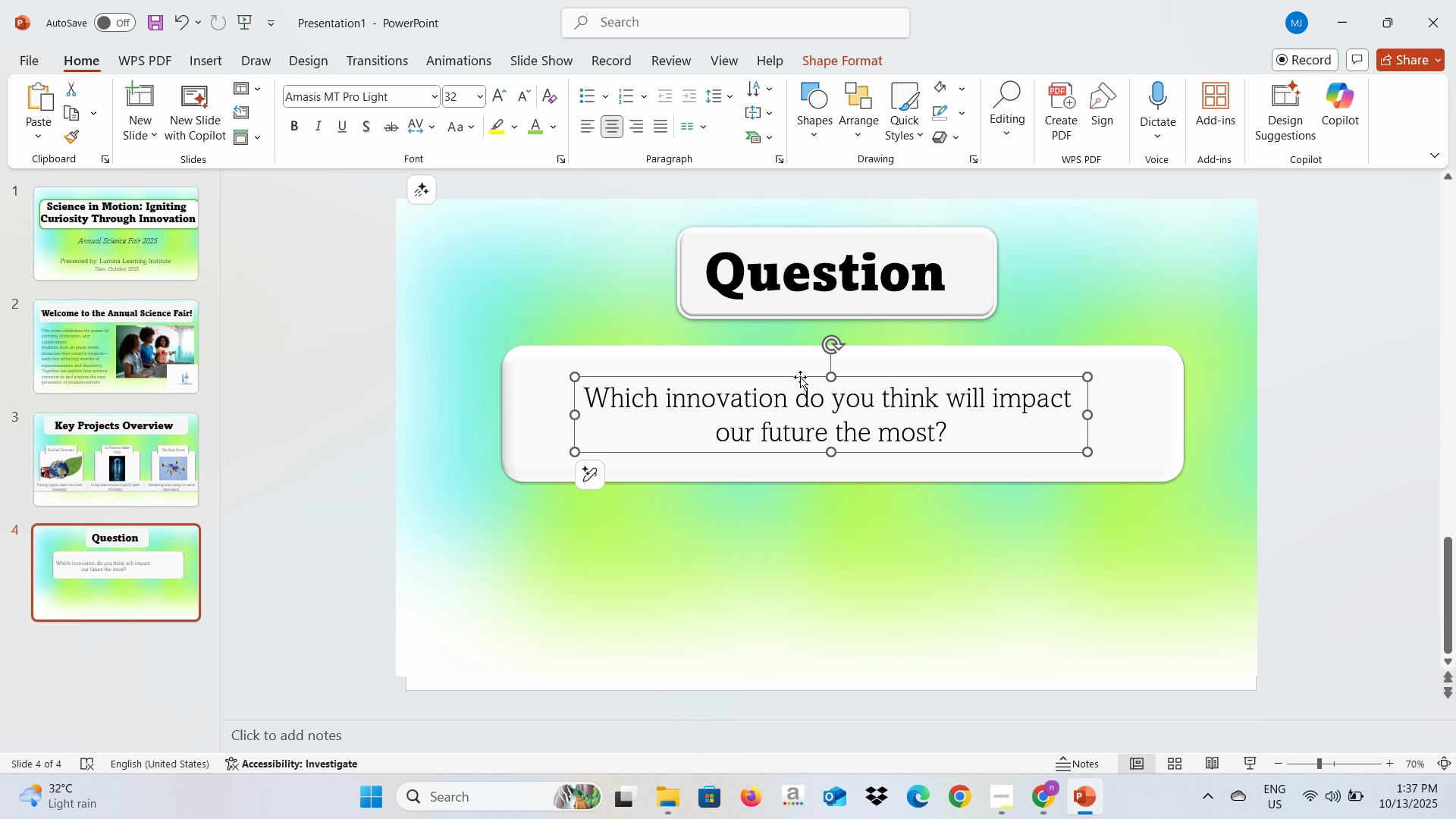 
wait(5.08)
 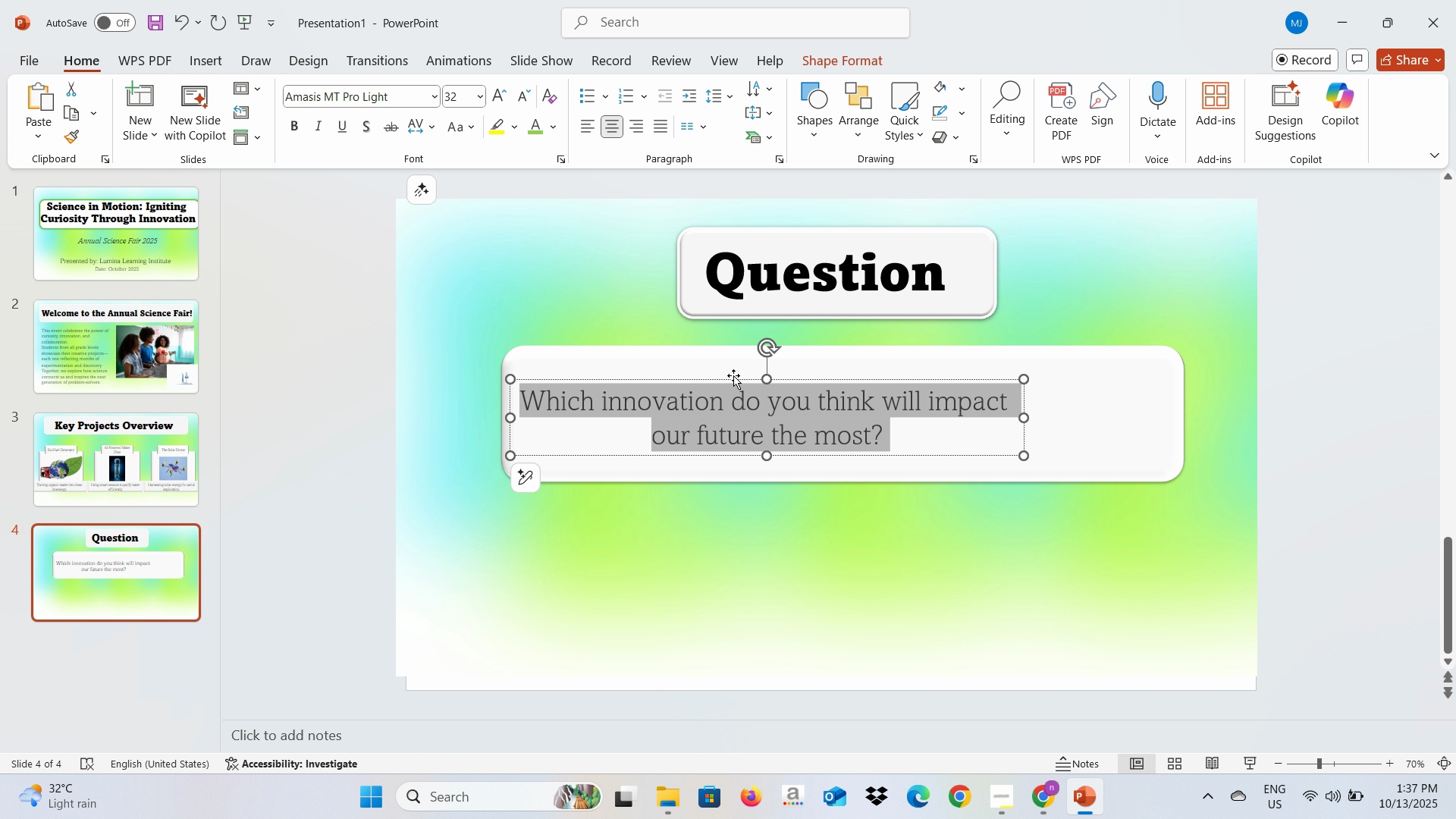 
left_click([382, 508])
 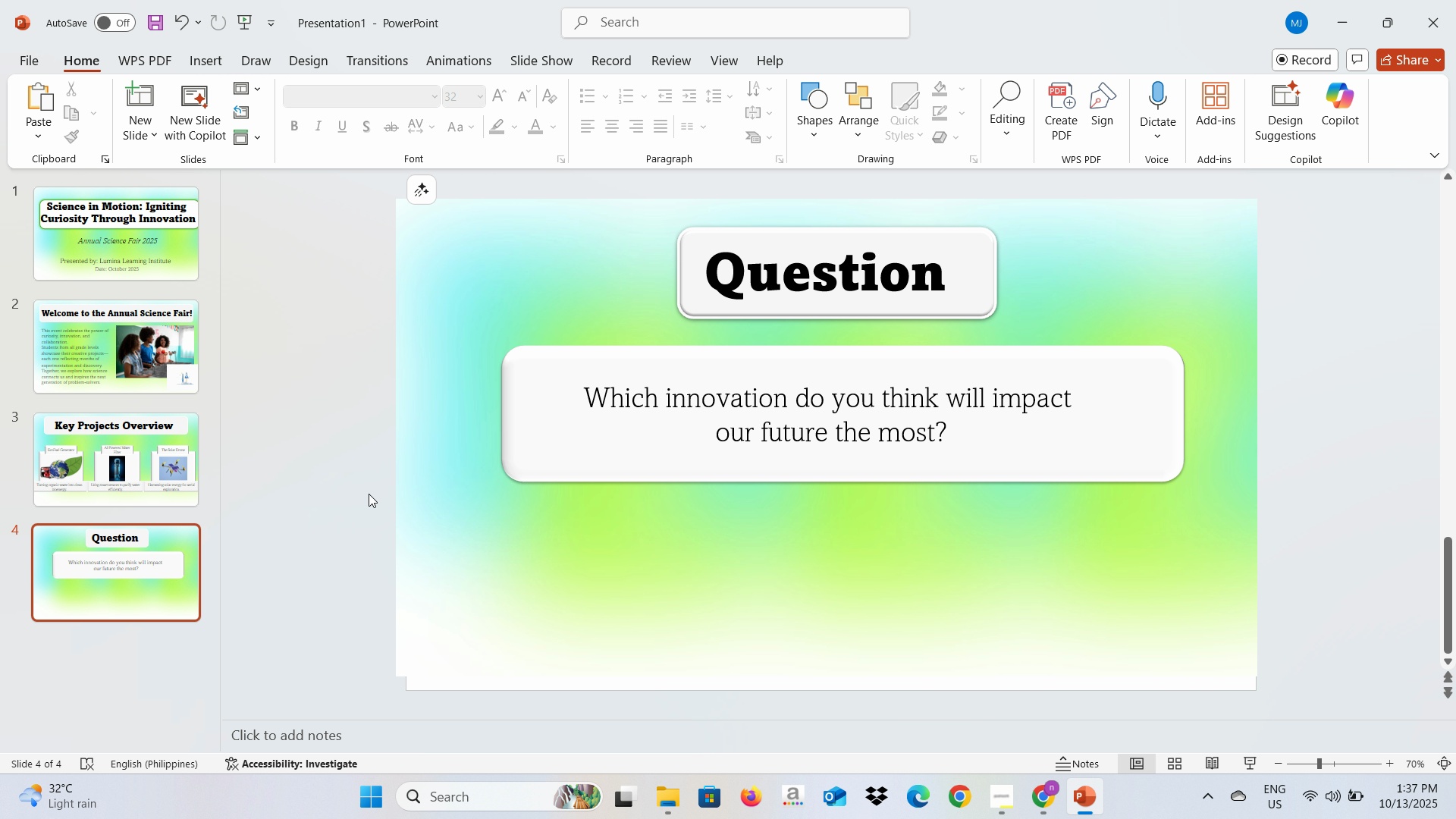 
key(Alt+AltLeft)
 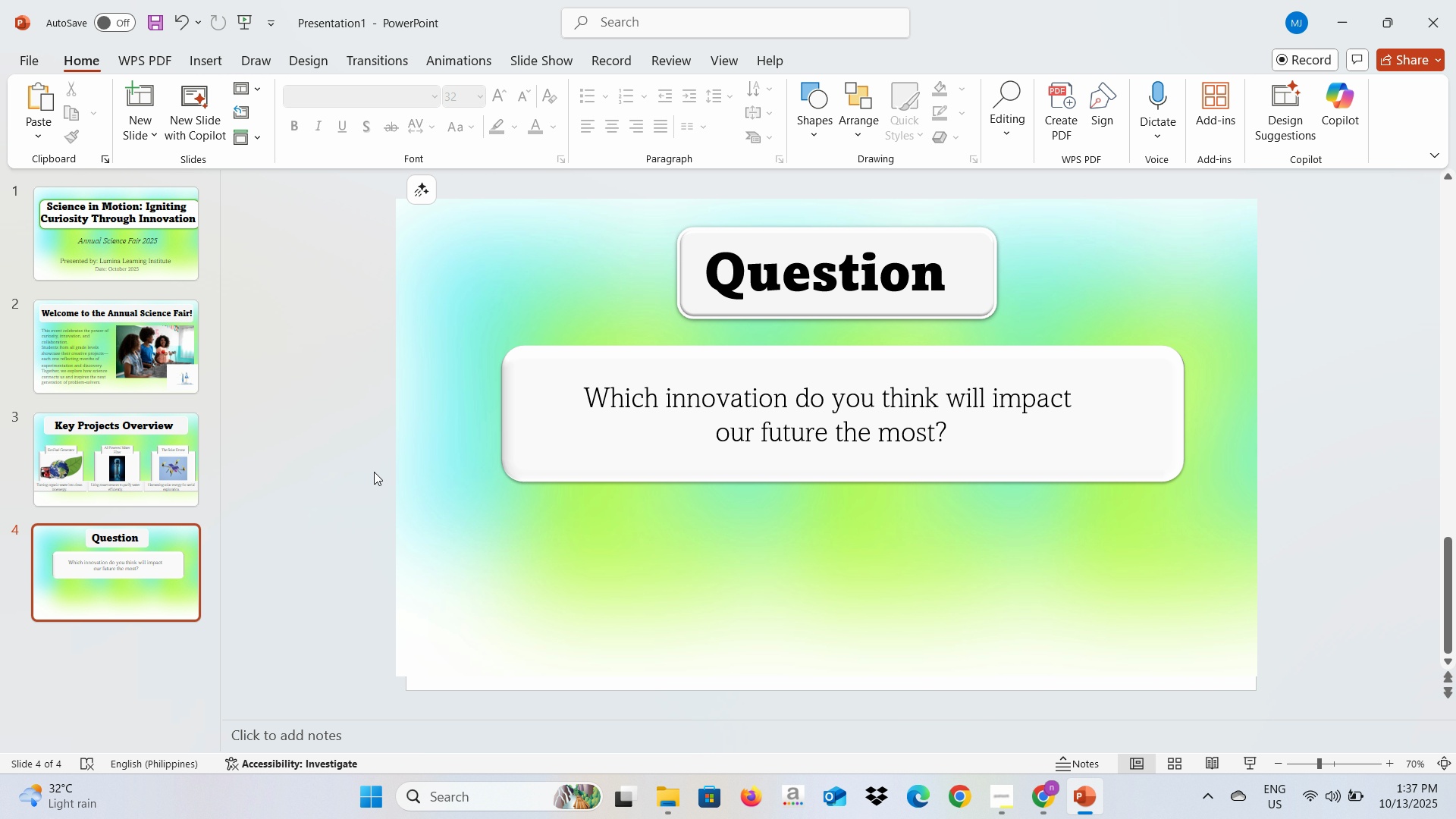 
key(Alt+Tab)
 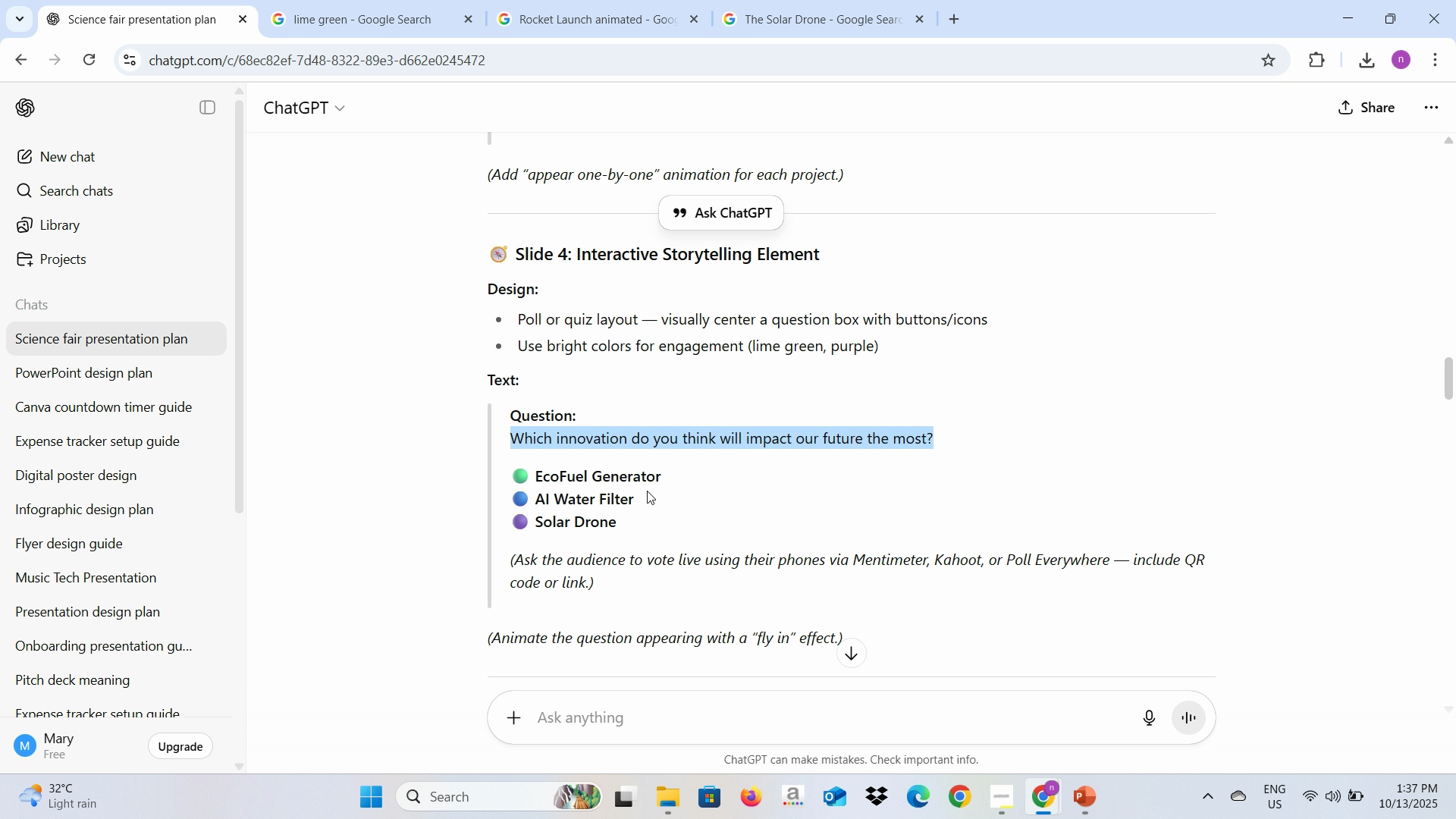 
key(Alt+AltLeft)
 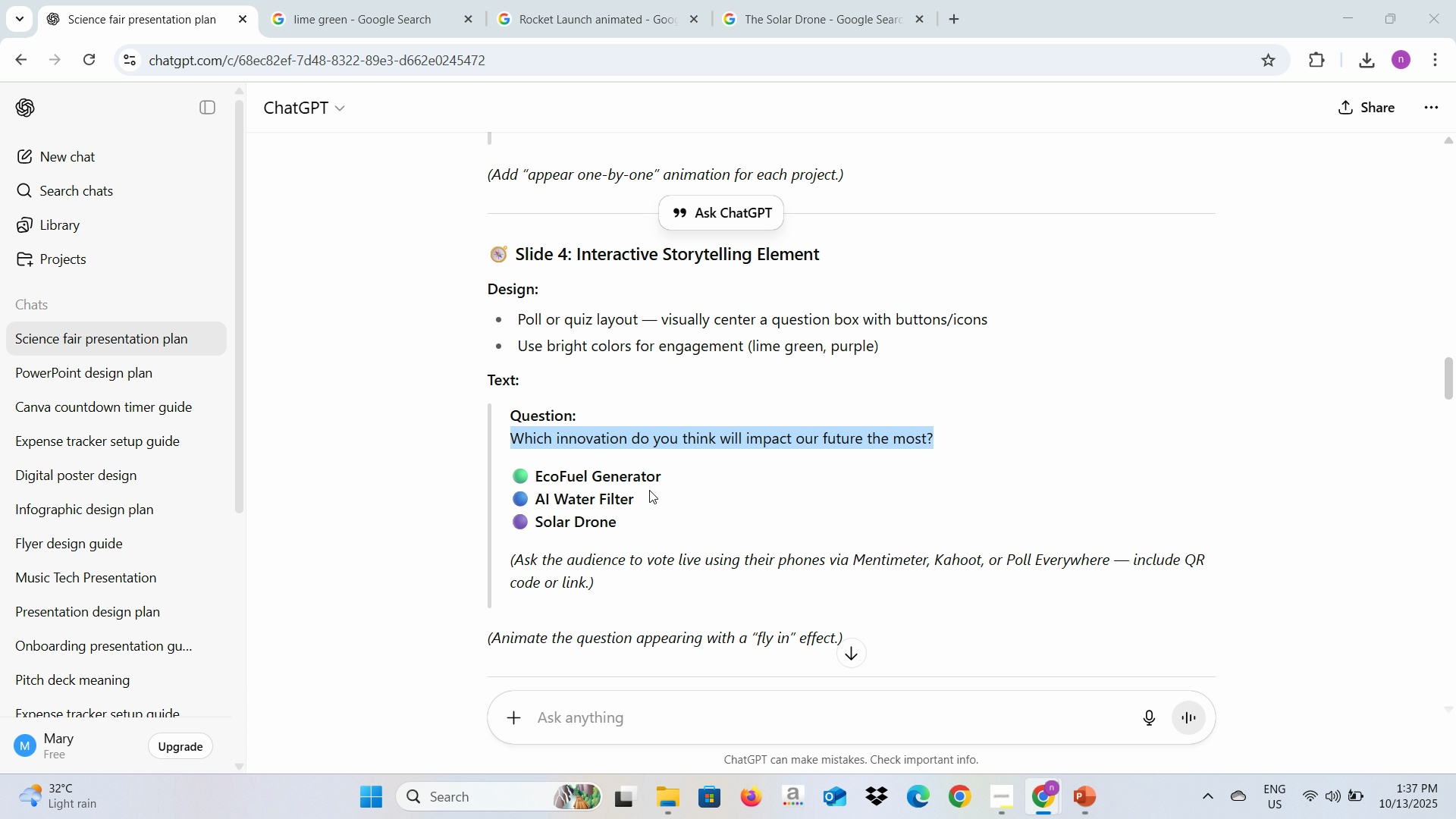 
key(Alt+Tab)
 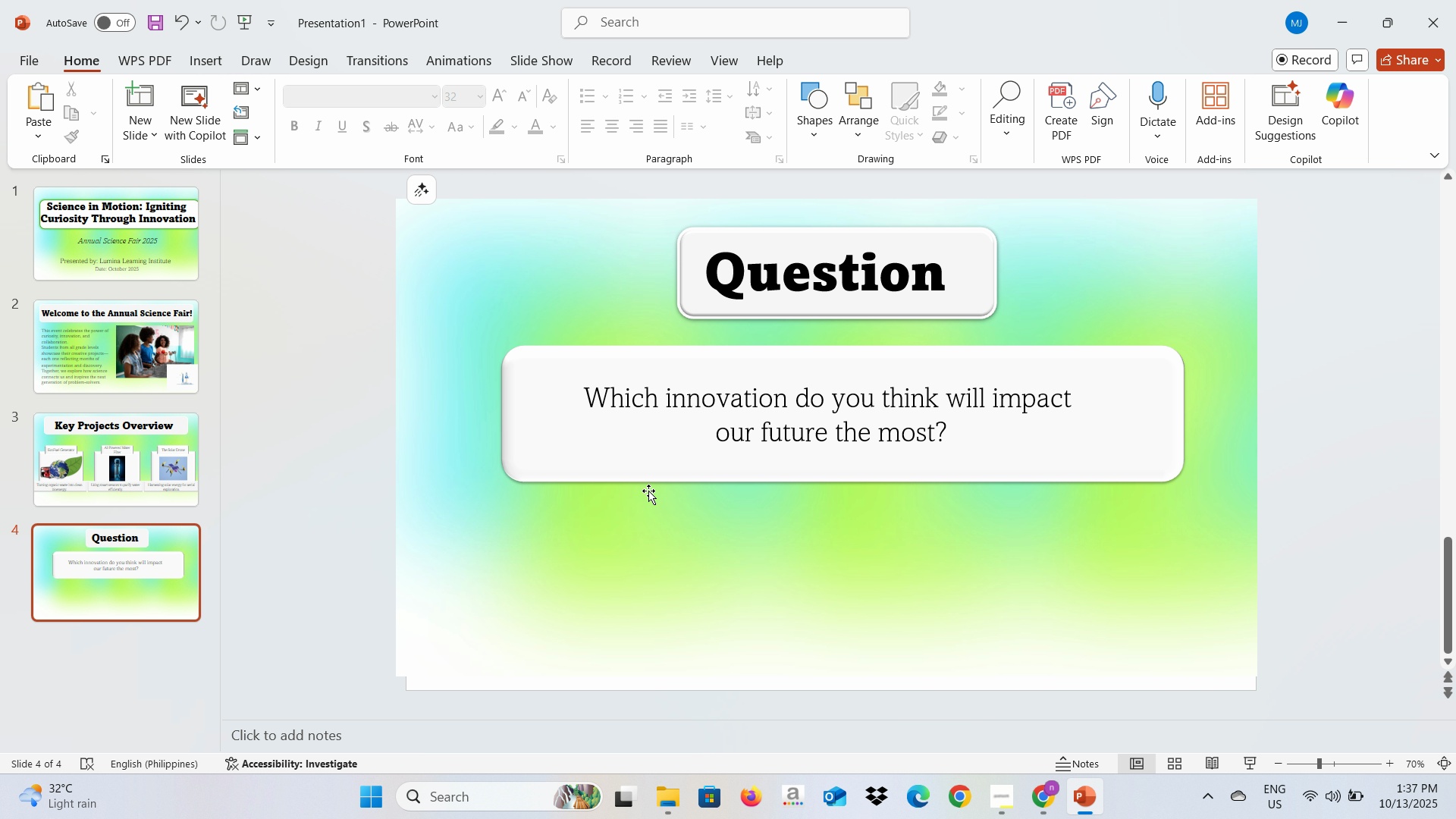 
key(Alt+AltLeft)
 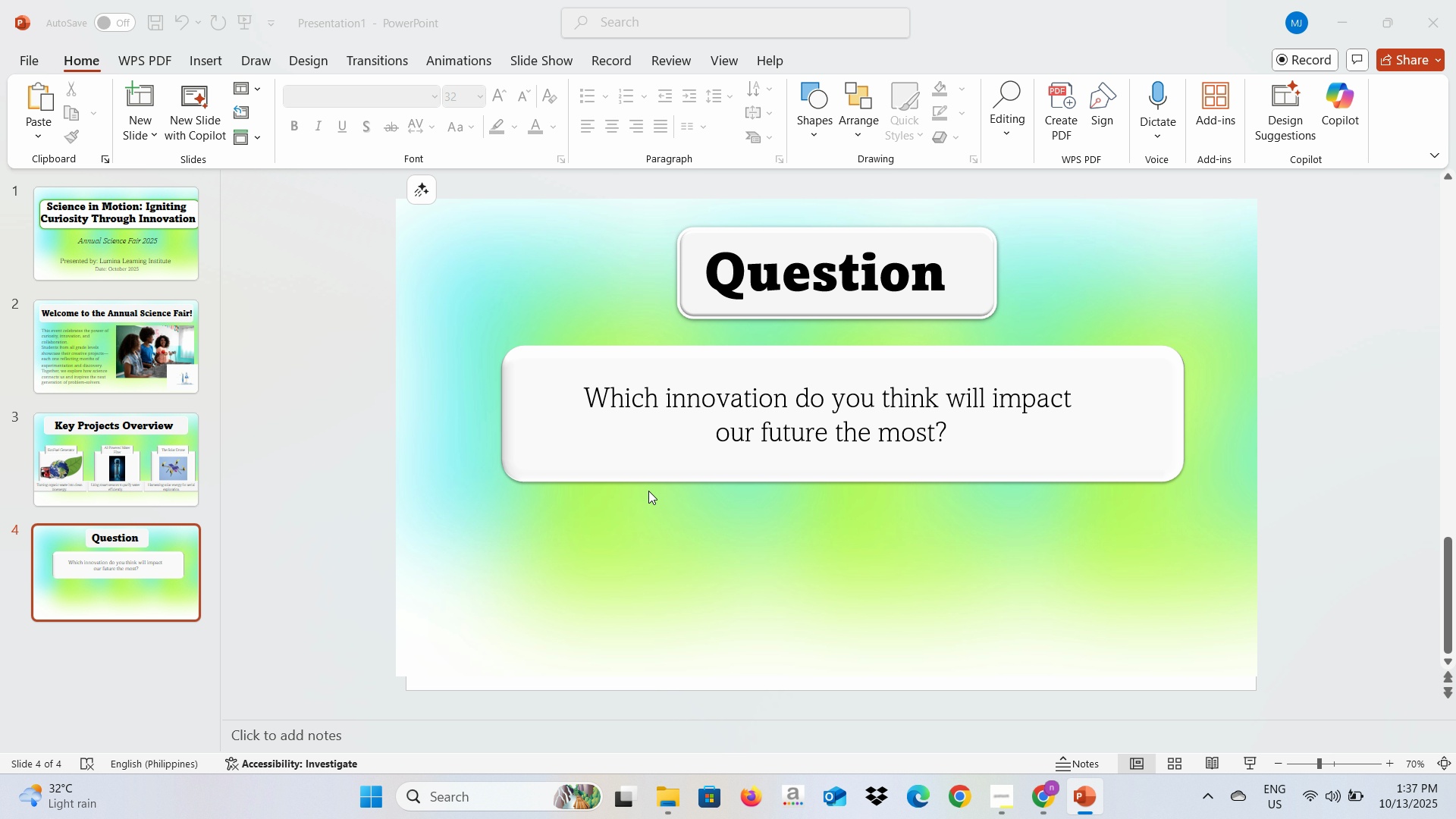 
key(Alt+Tab)
 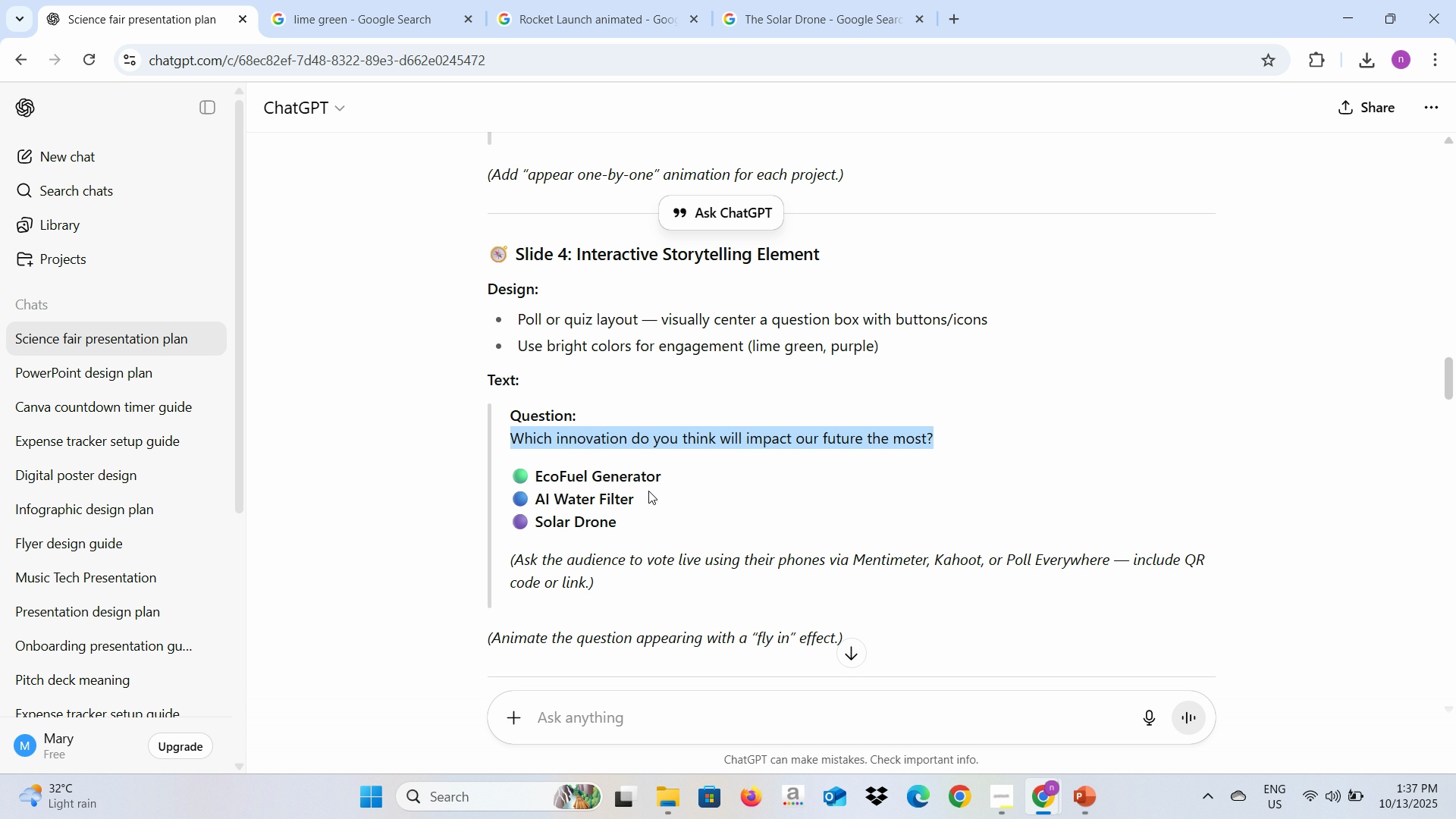 
key(Alt+AltLeft)
 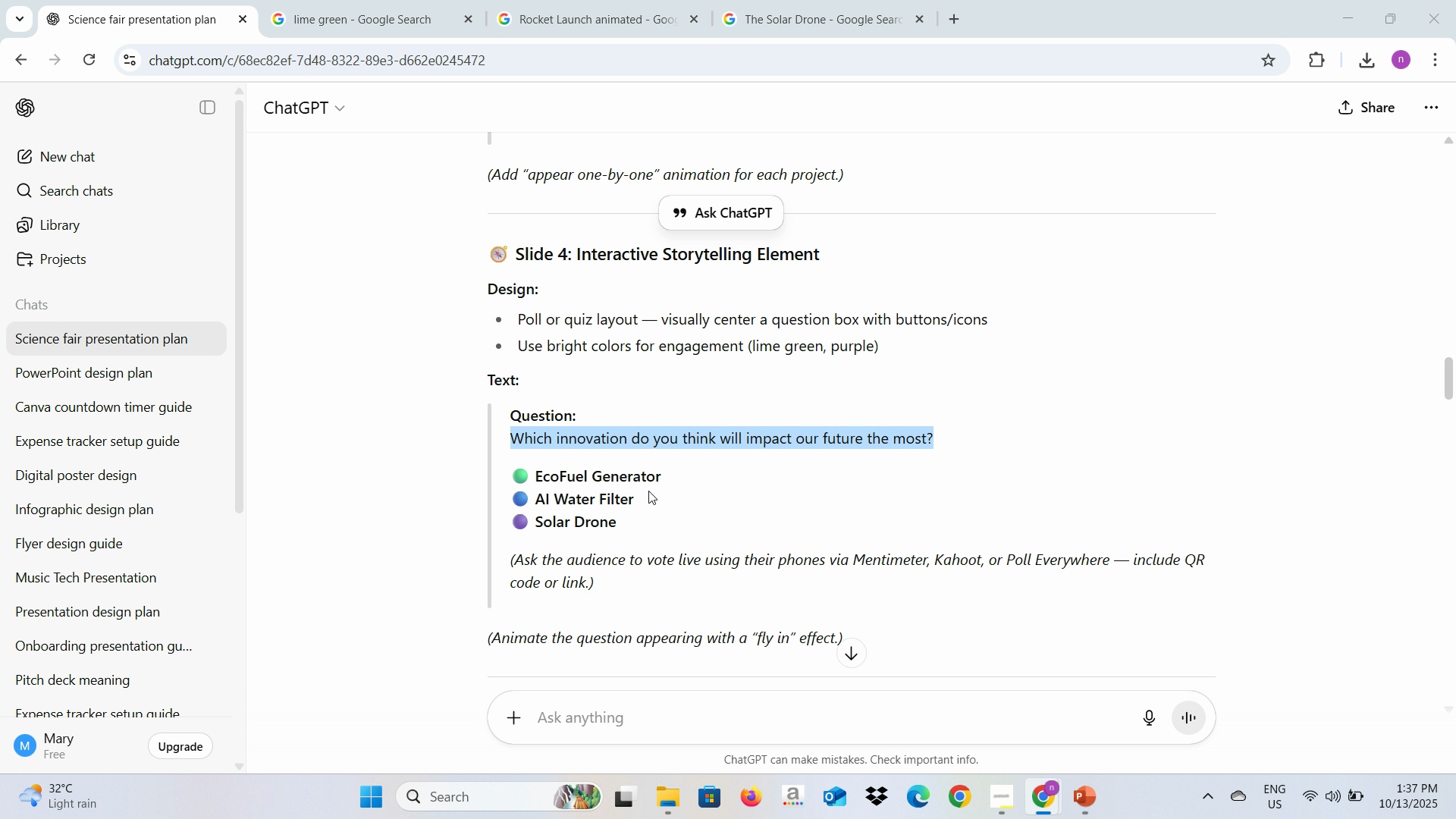 
key(Alt+Tab)
 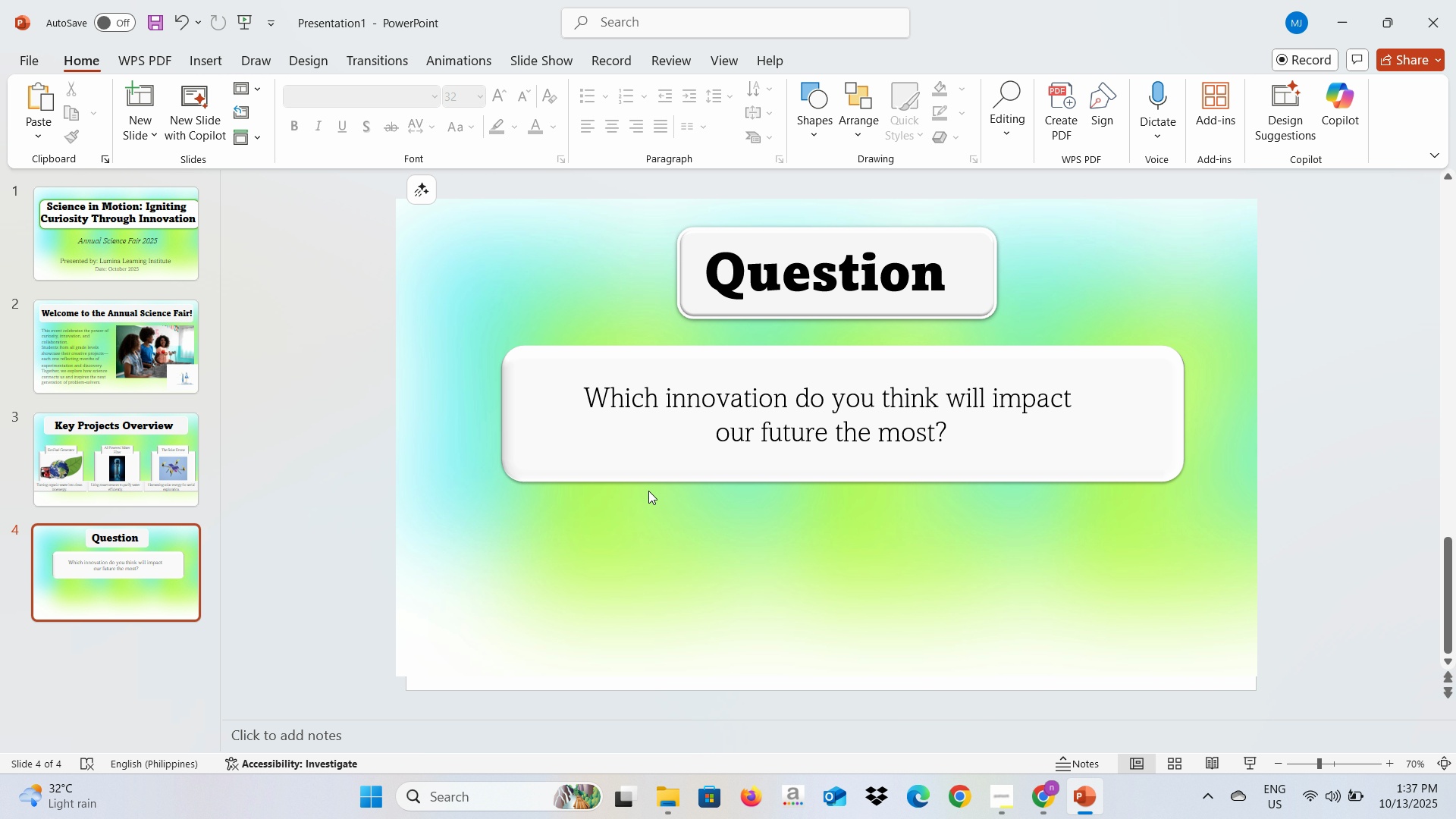 
key(Alt+AltLeft)
 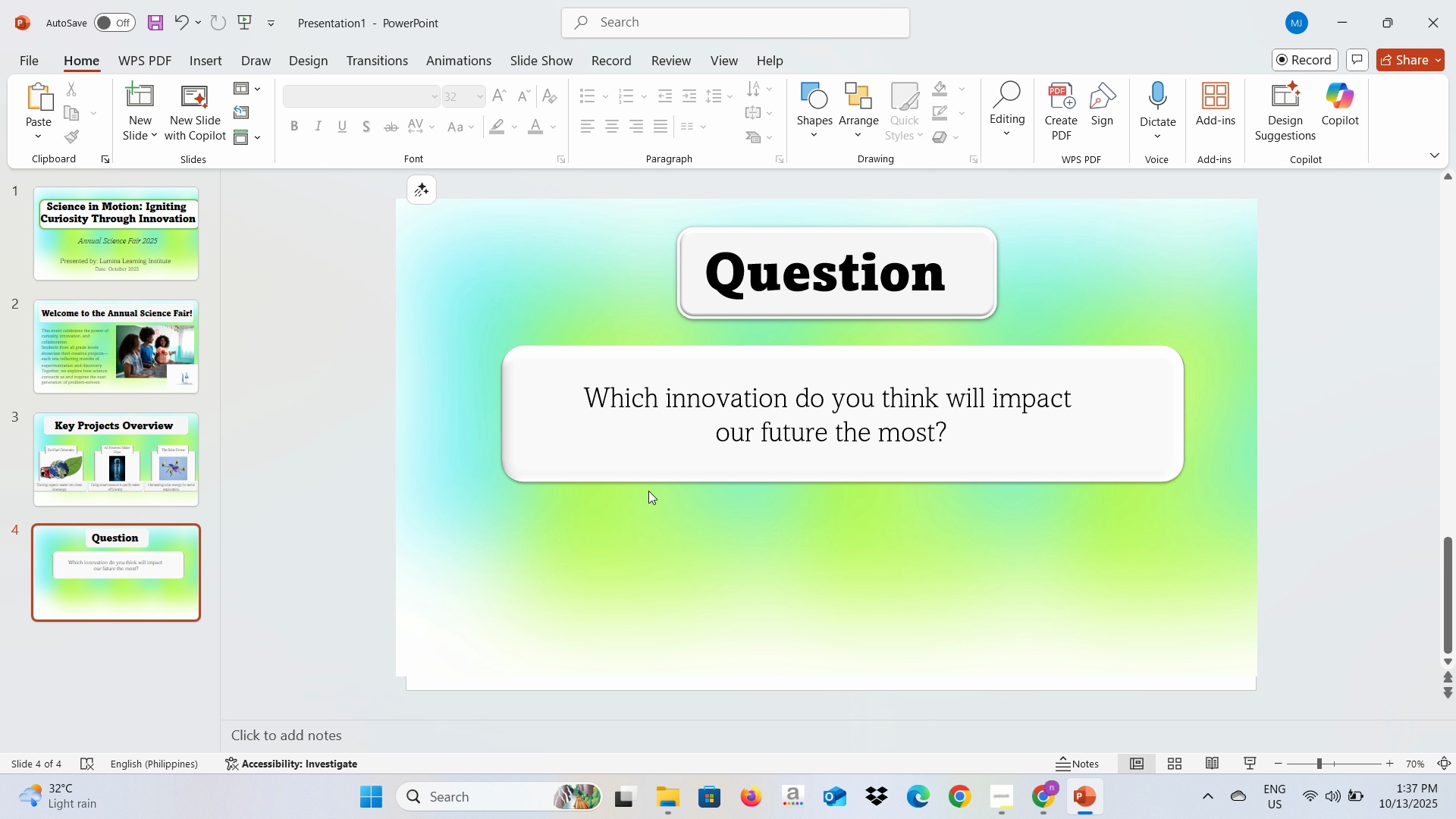 
key(Alt+Tab)
 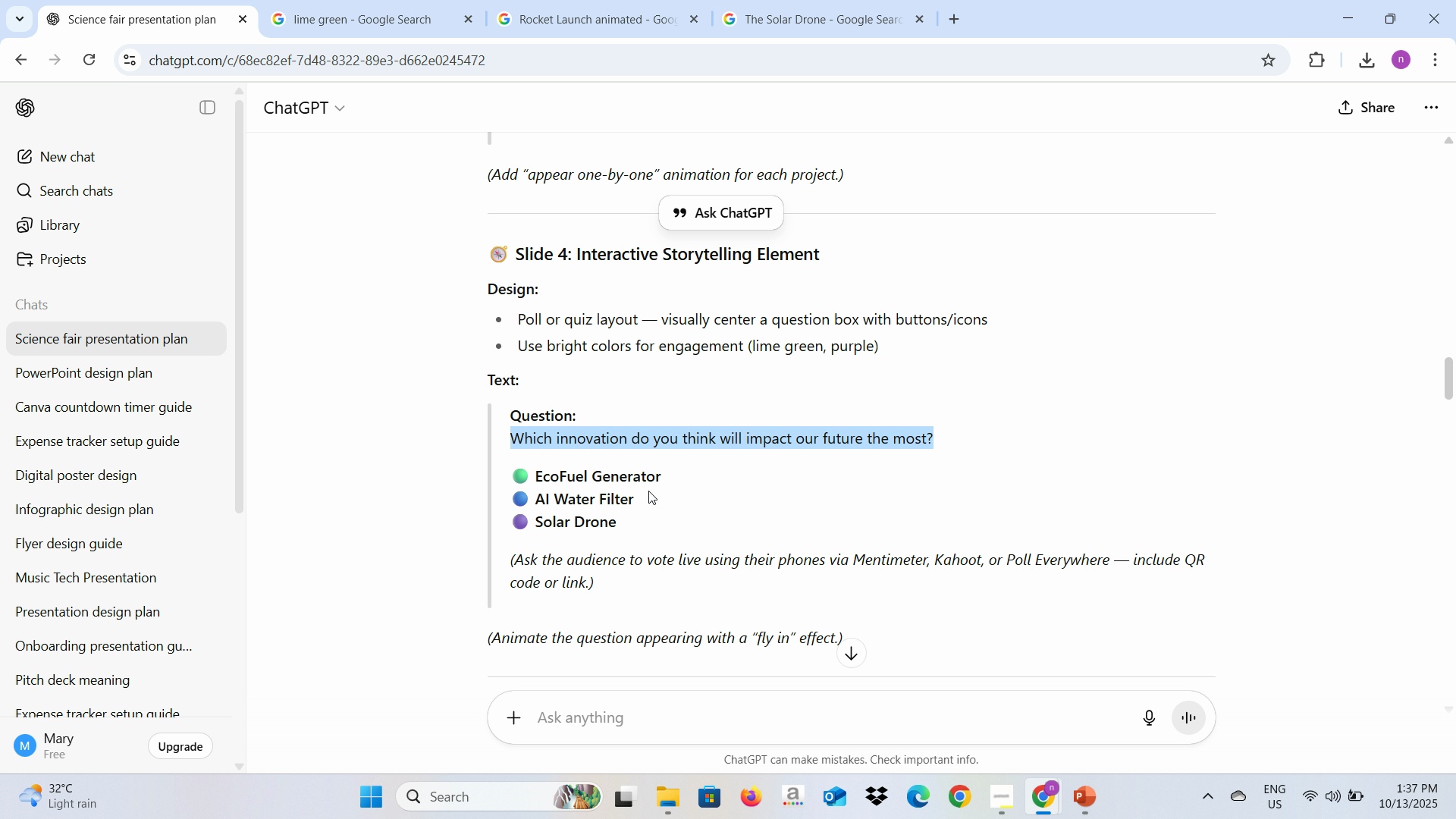 
key(Alt+AltLeft)
 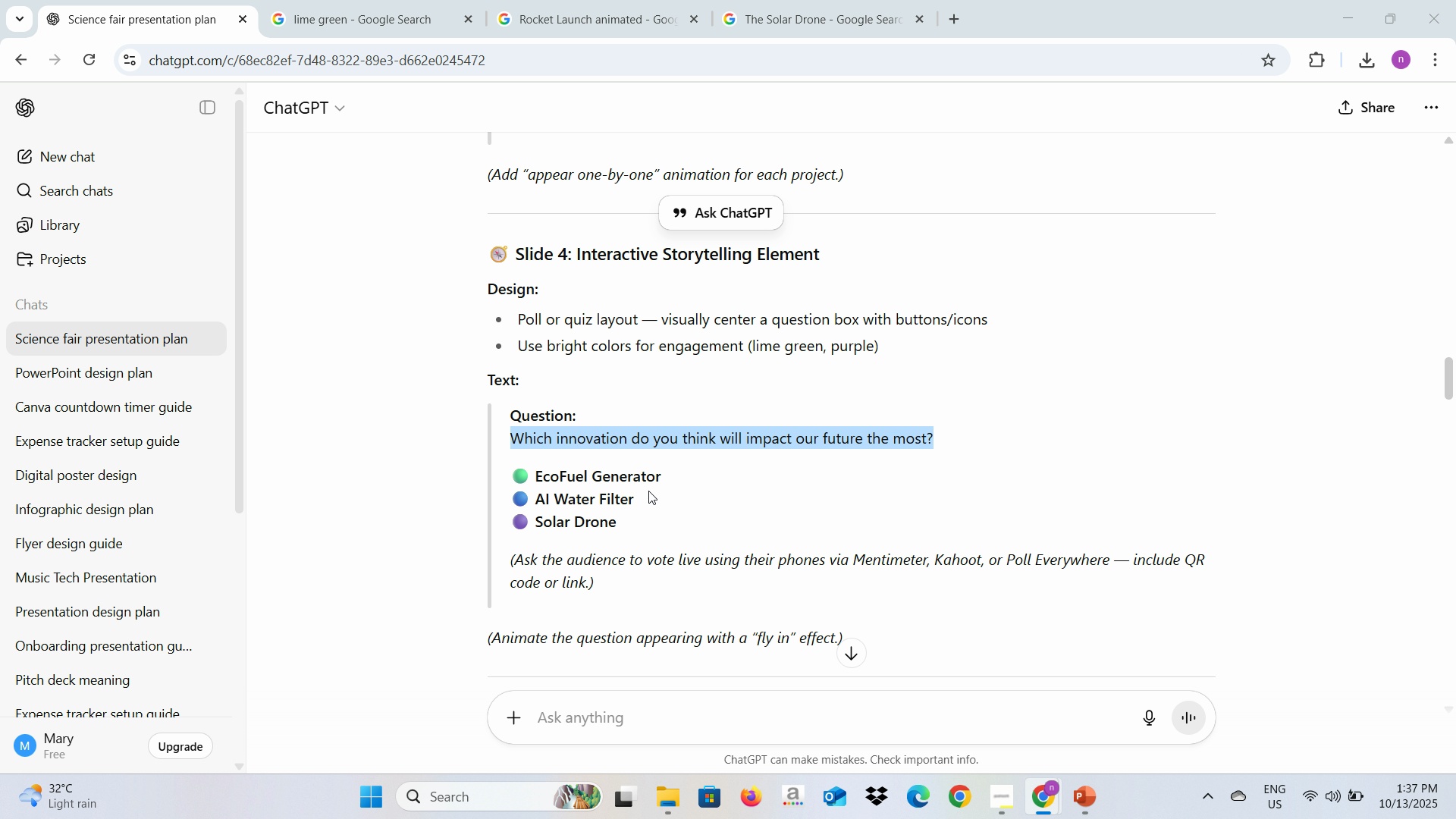 
key(Alt+Tab)
 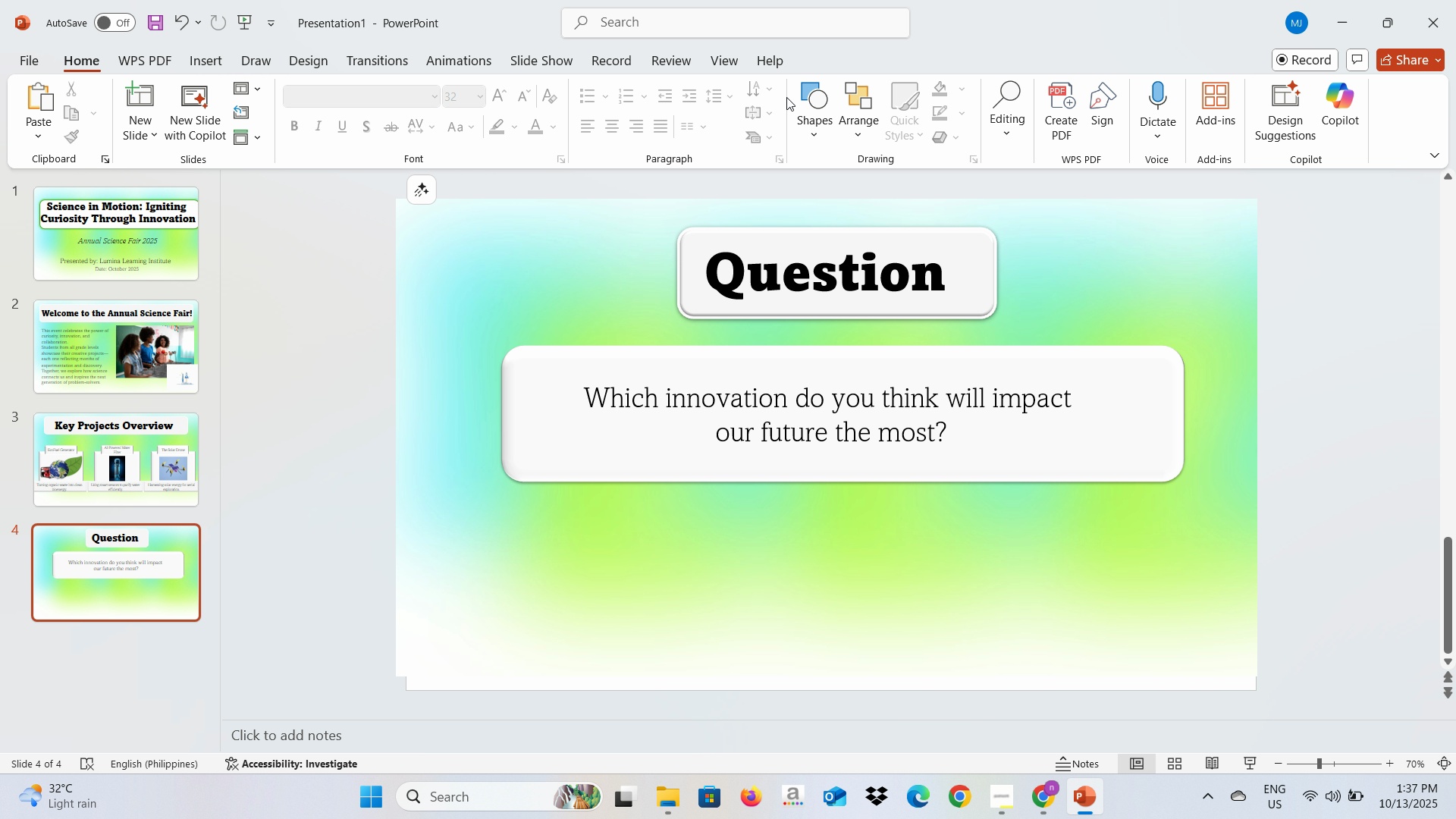 
left_click([801, 102])
 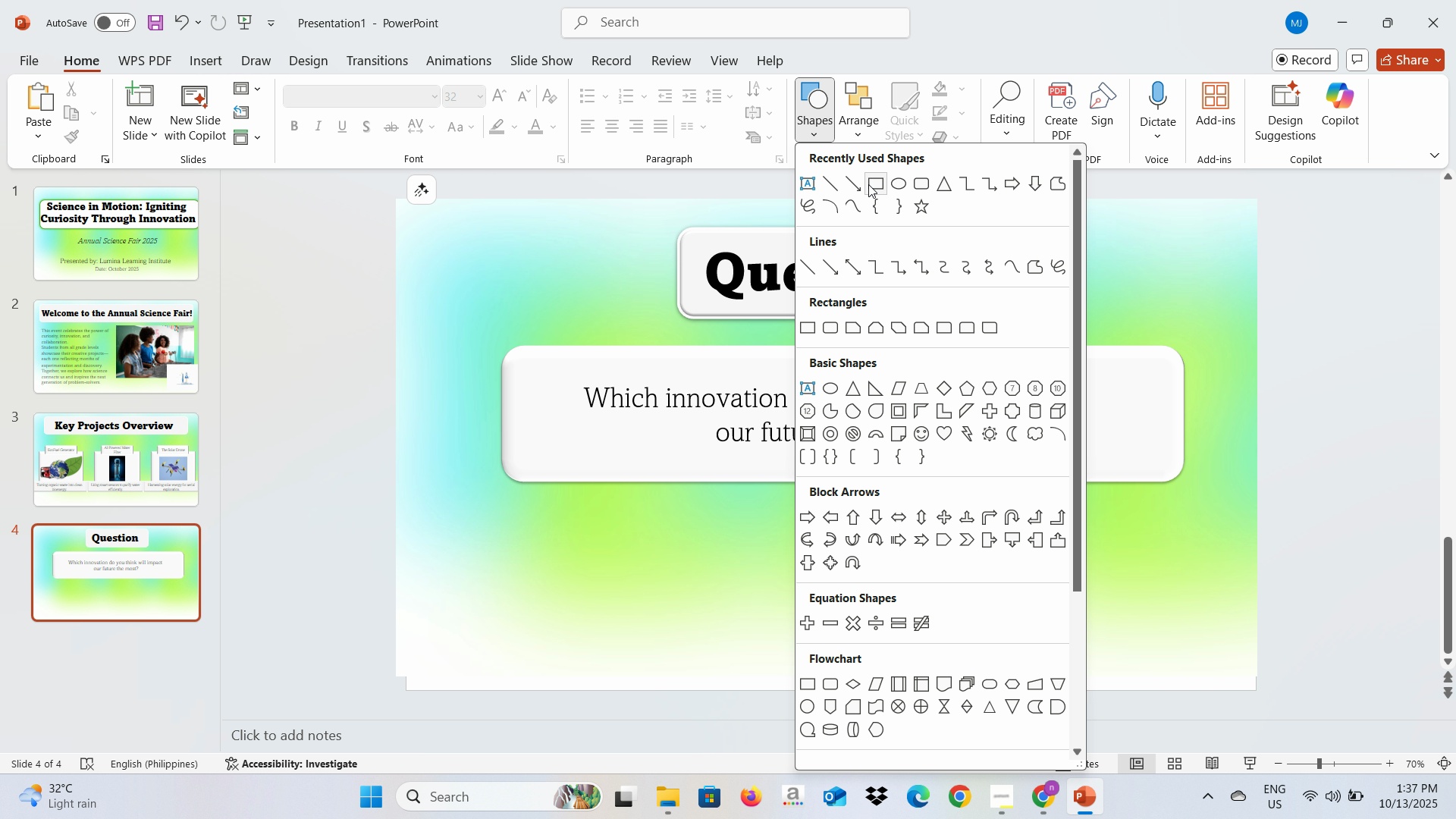 
left_click([870, 184])
 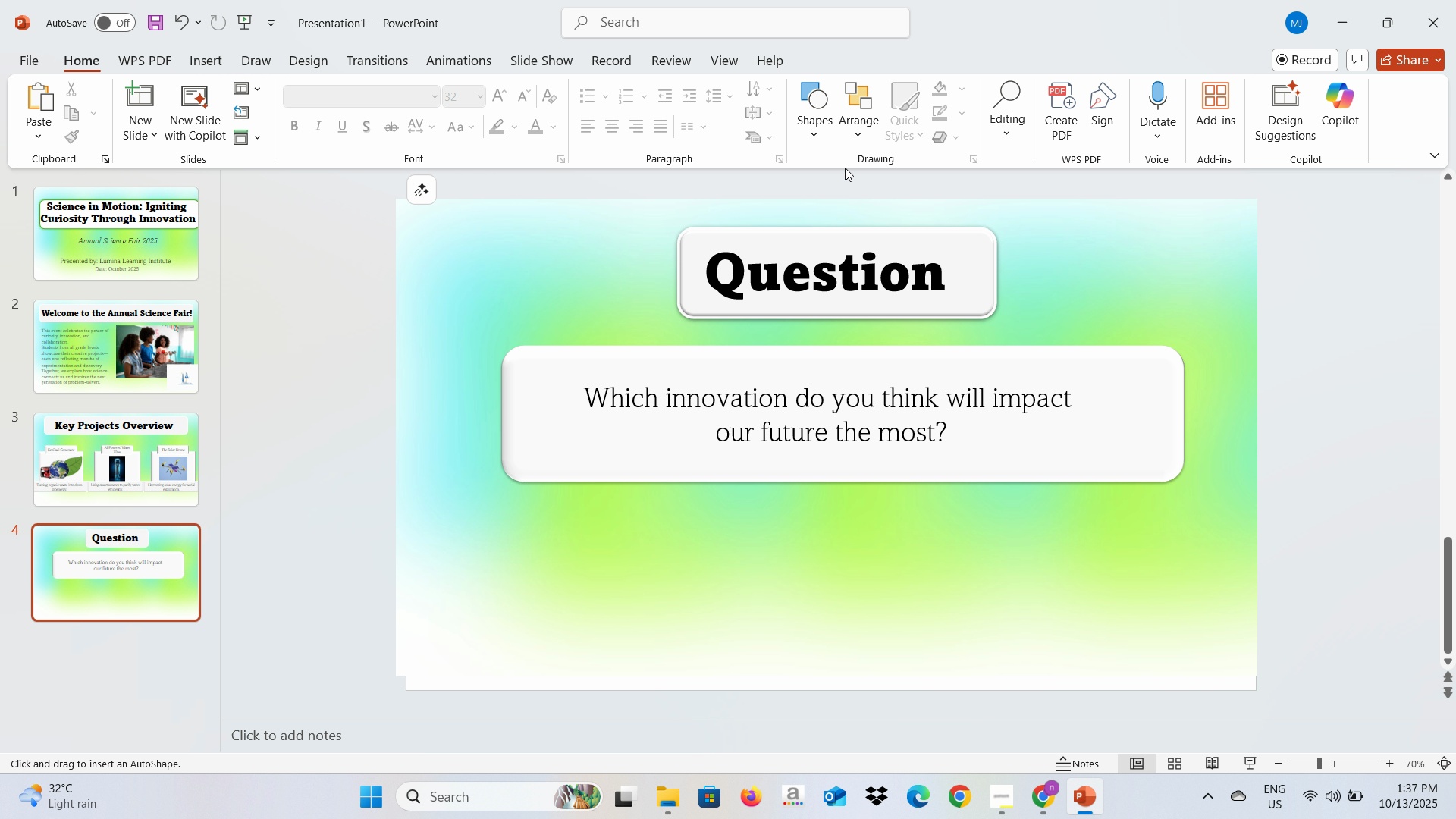 
left_click([819, 110])
 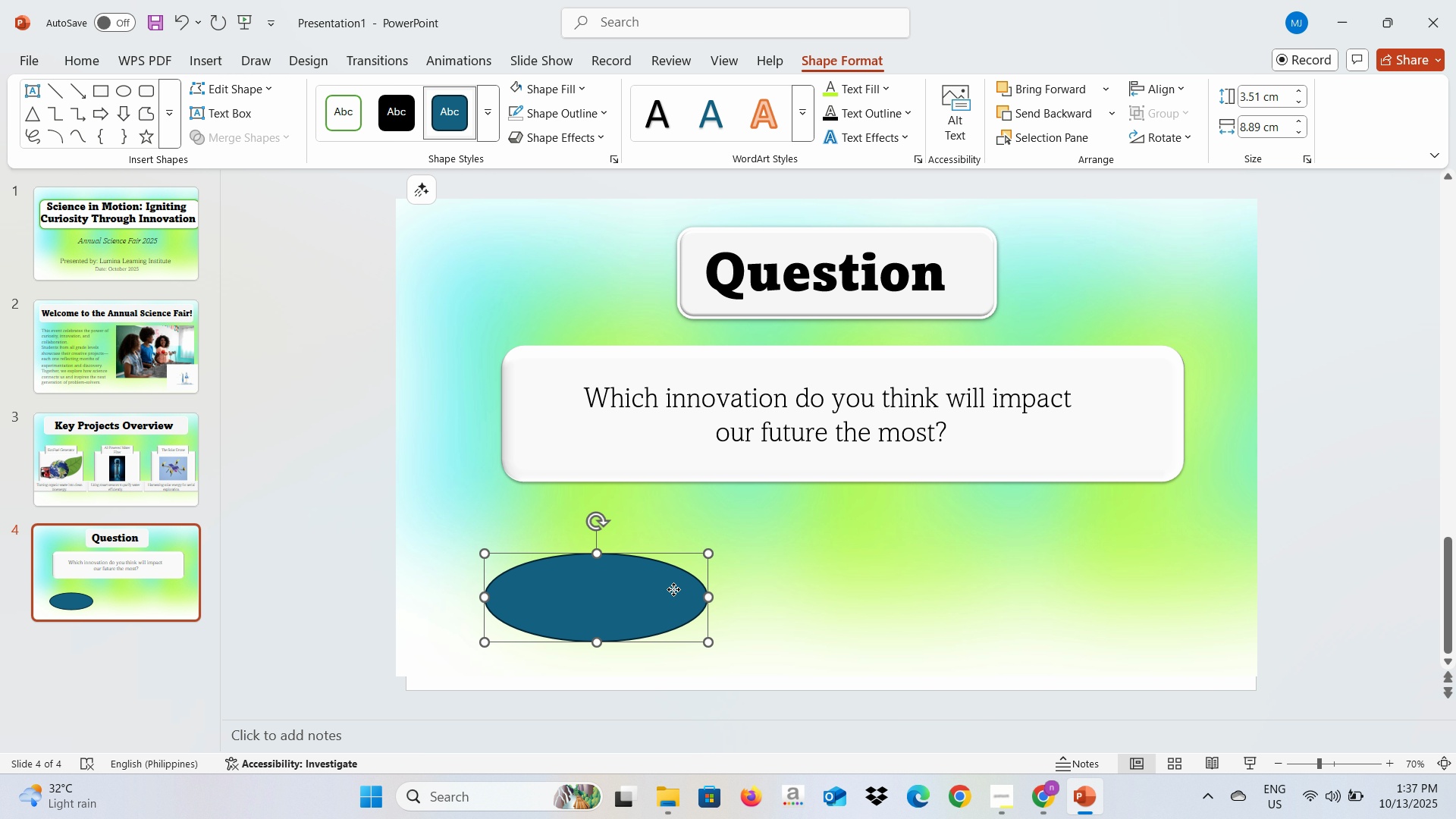 
wait(5.74)
 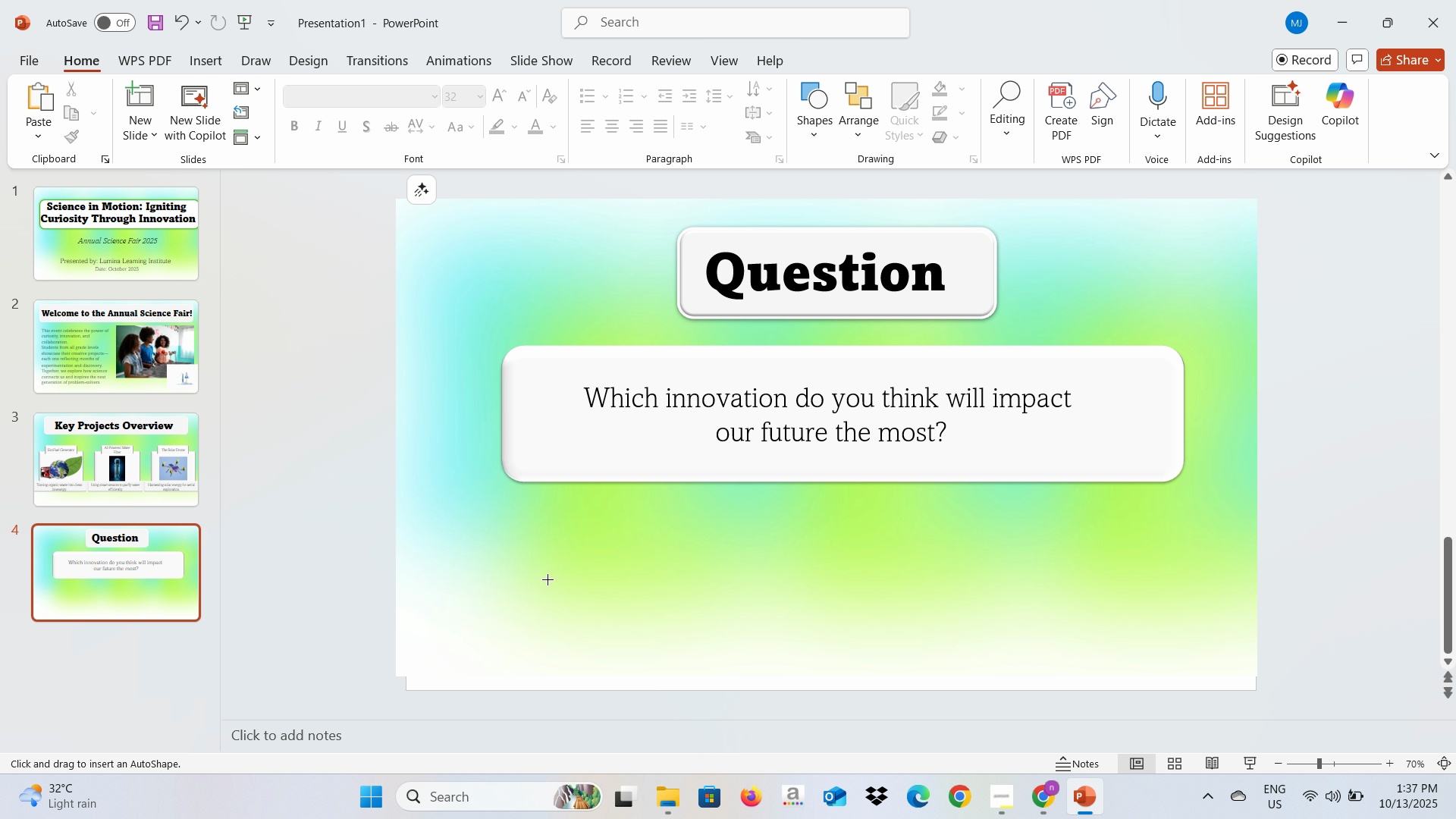 
key(Control+C)
 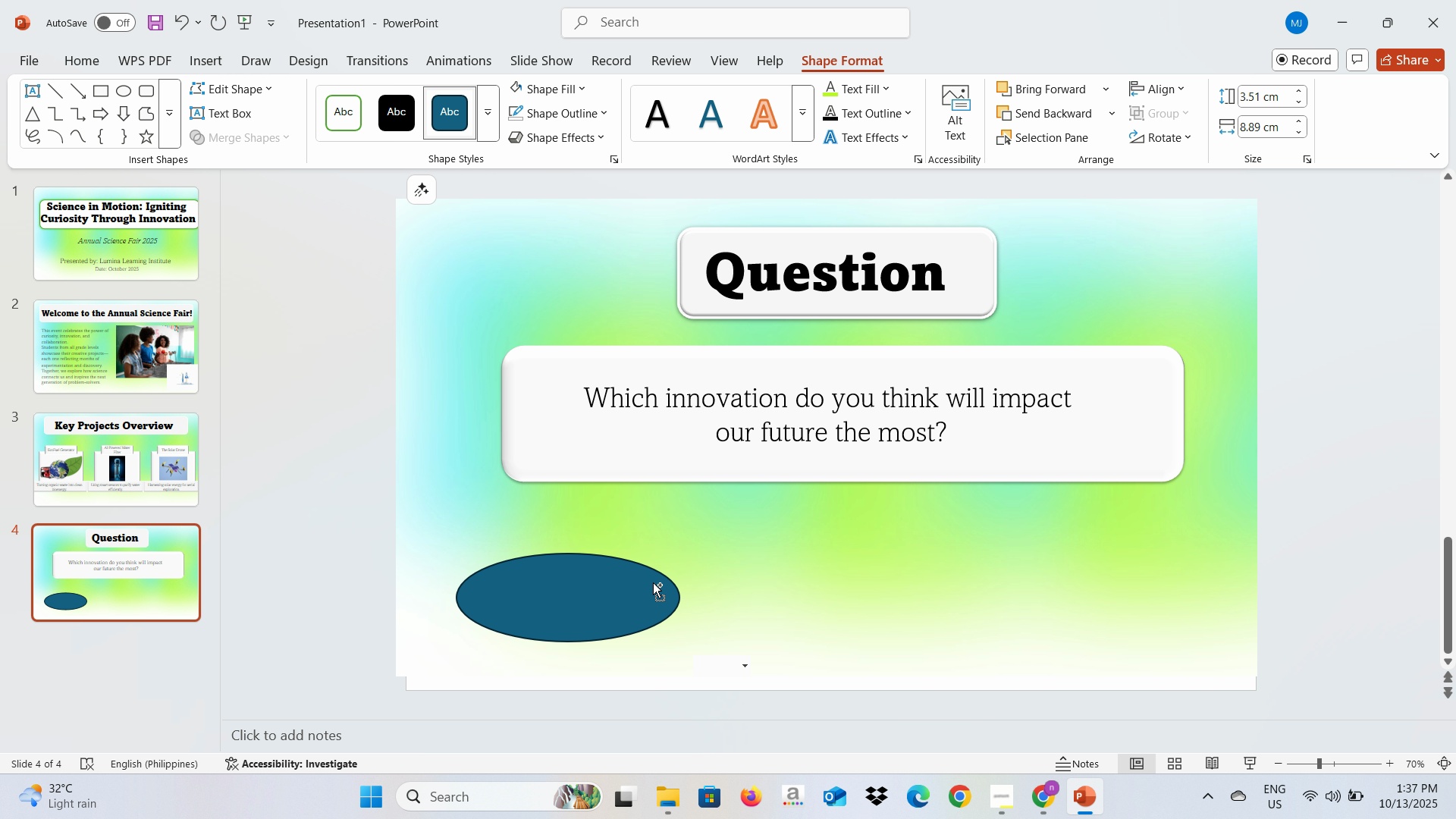 
key(Control+V)
 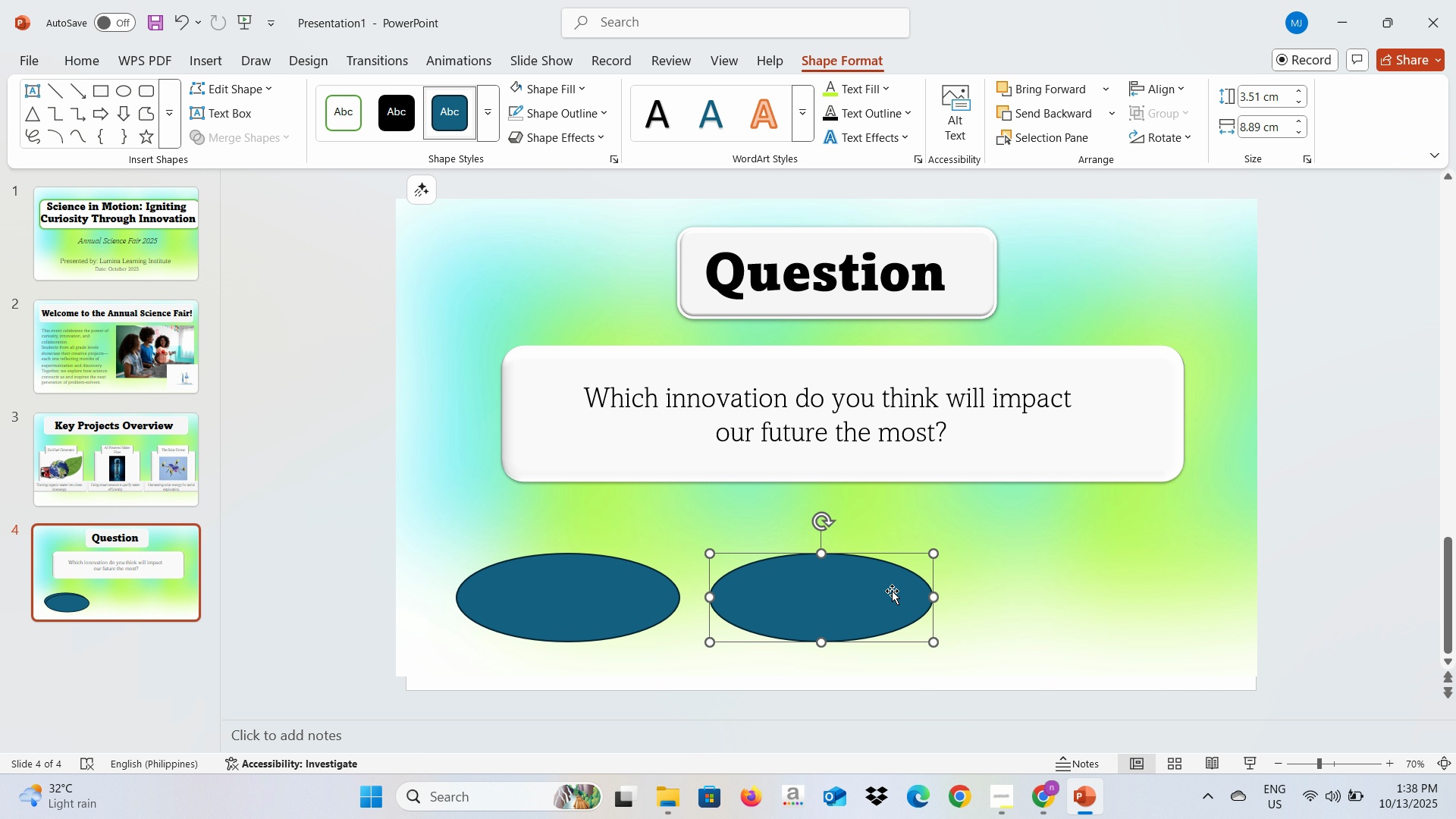 
key(Control+V)
 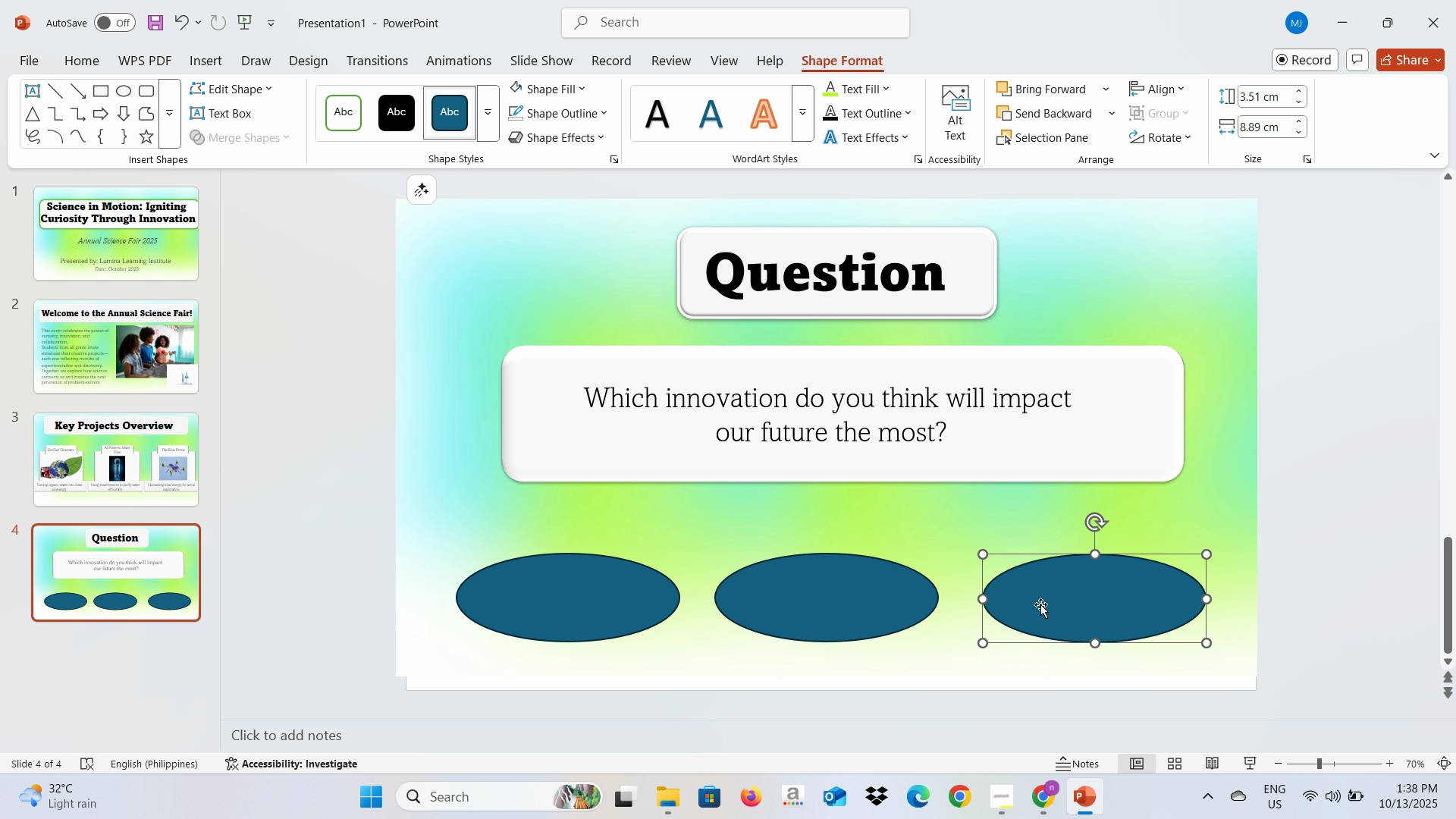 
wait(7.33)
 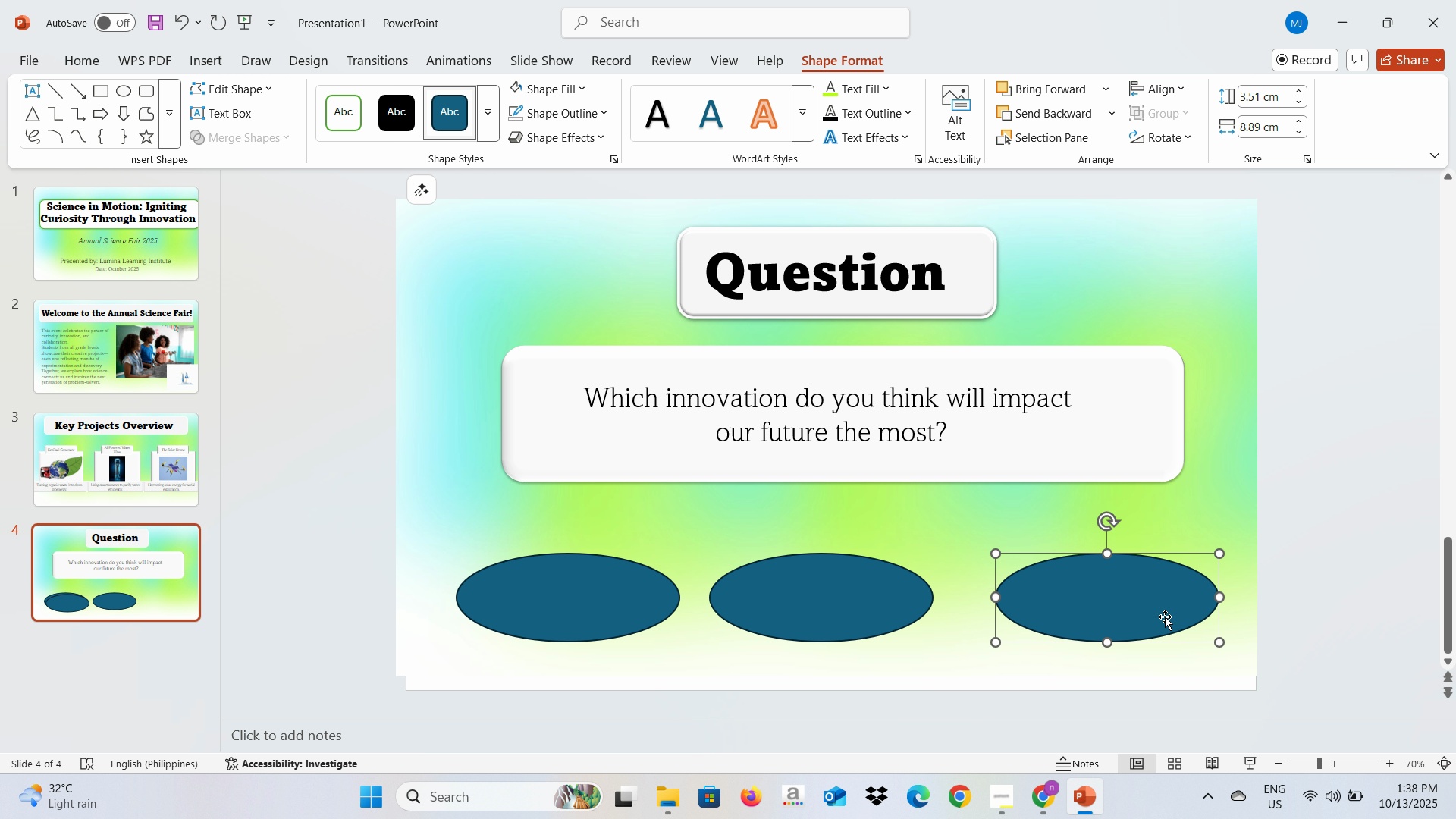 
left_click([565, 615])
 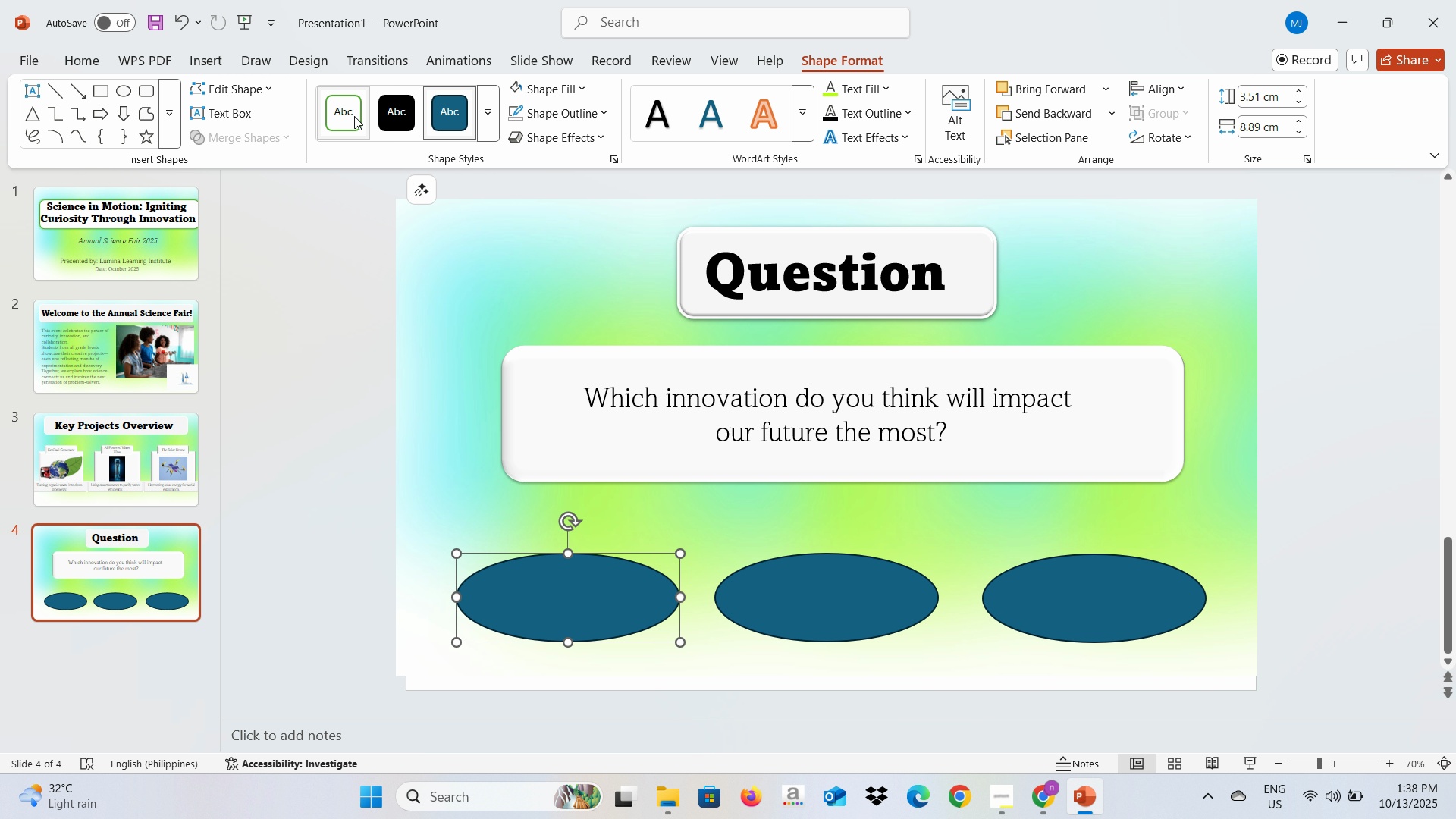 
left_click([352, 116])
 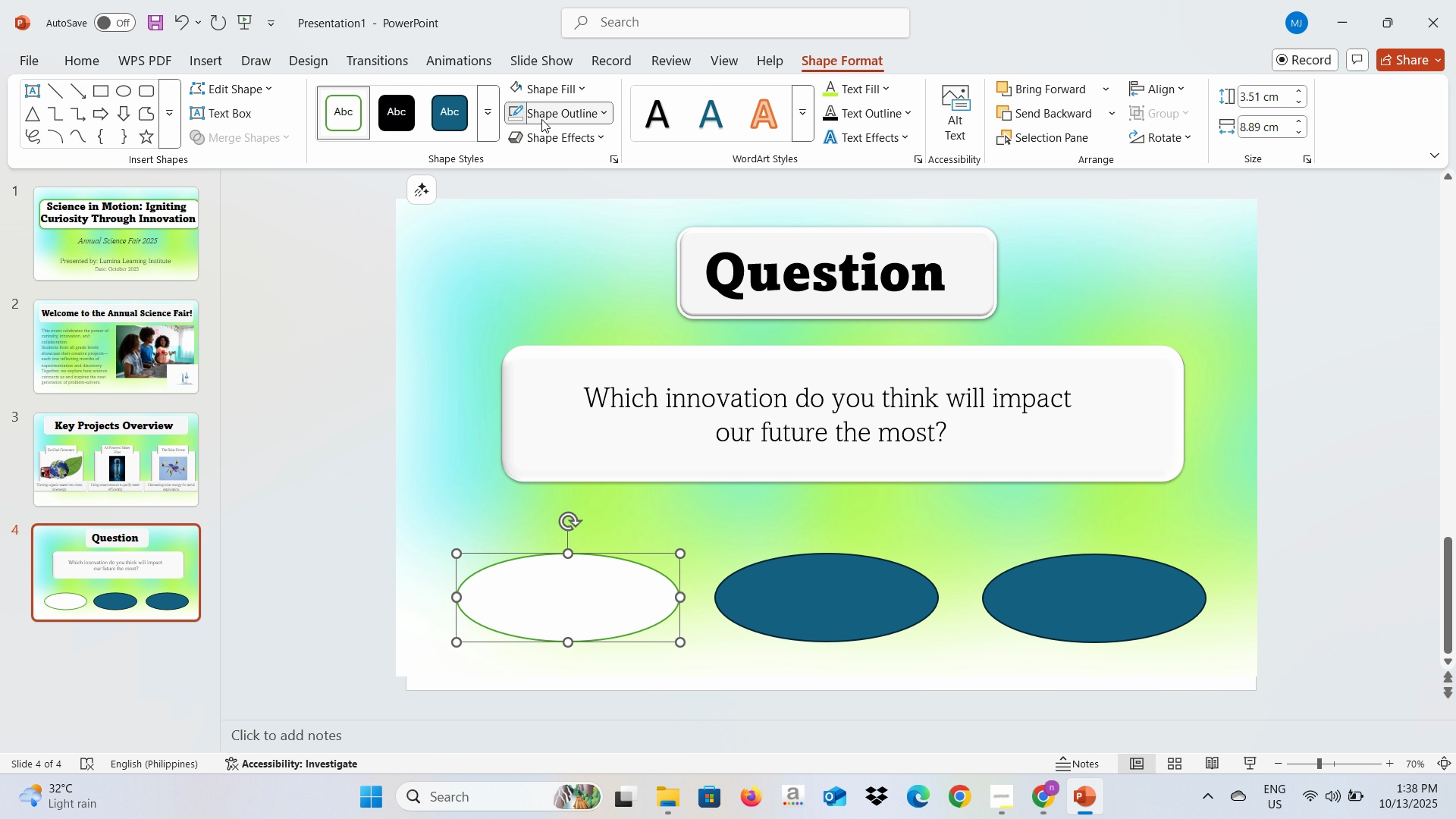 
left_click([541, 119])
 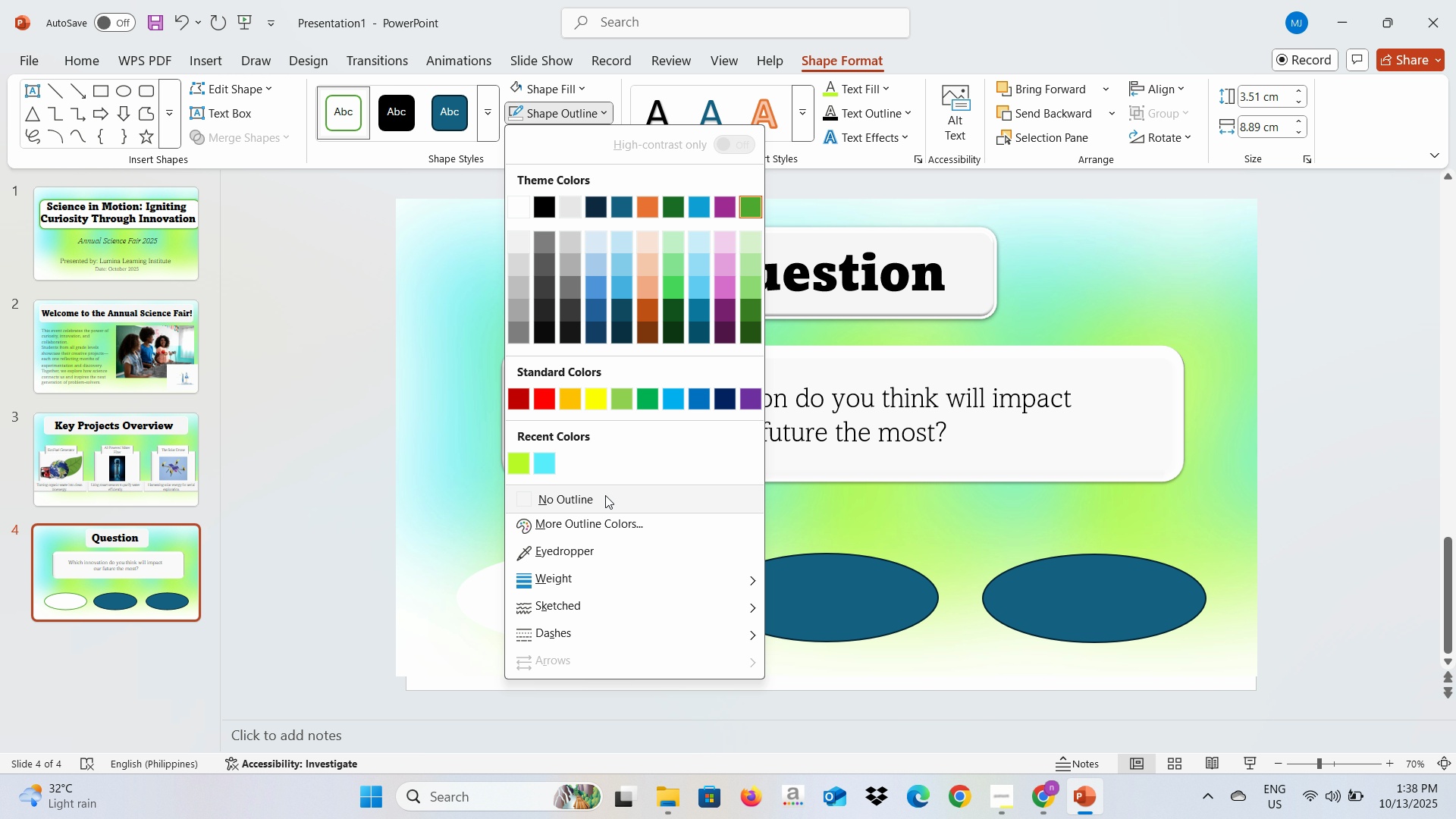 
left_click([605, 495])
 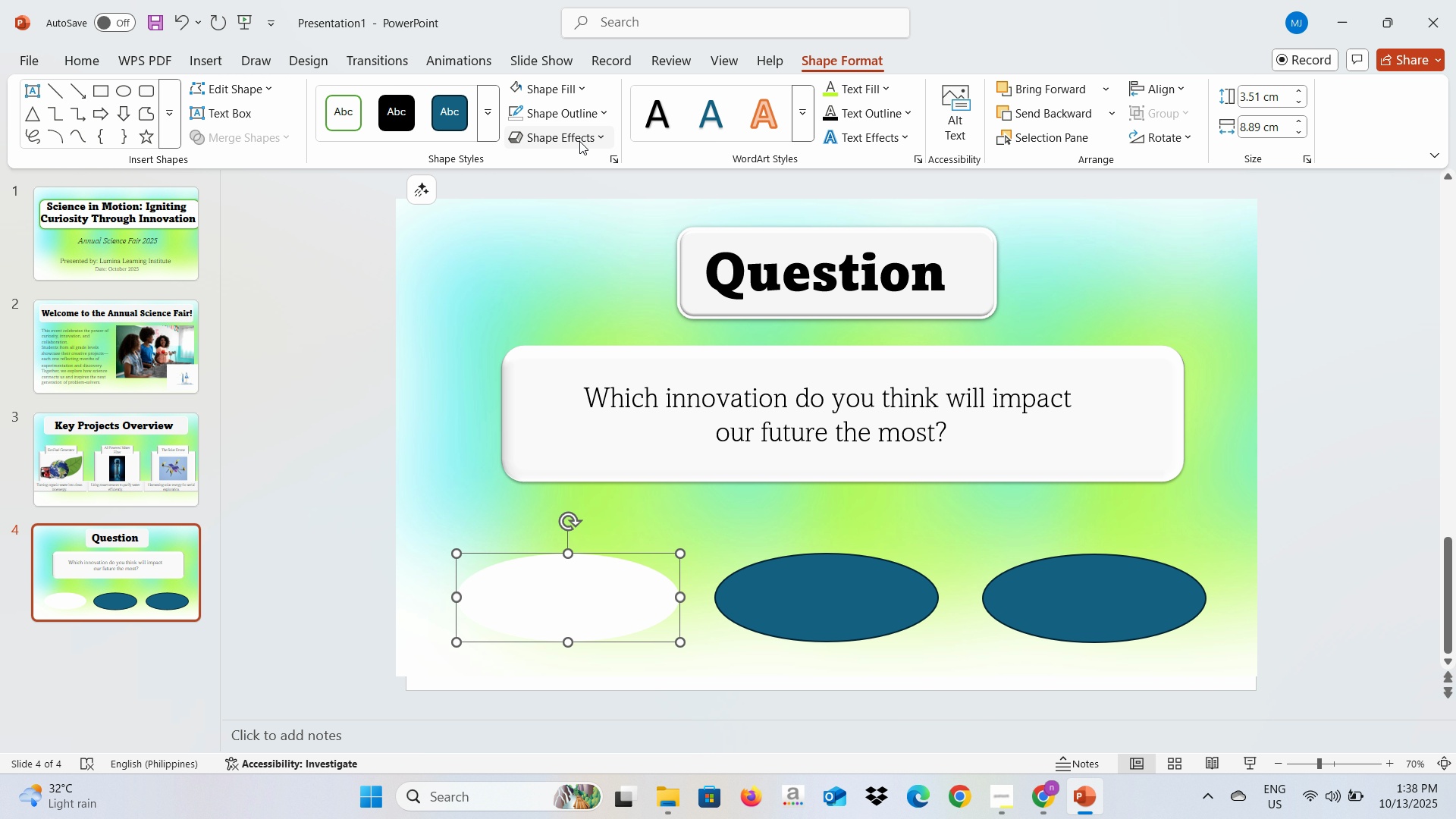 
left_click([579, 141])
 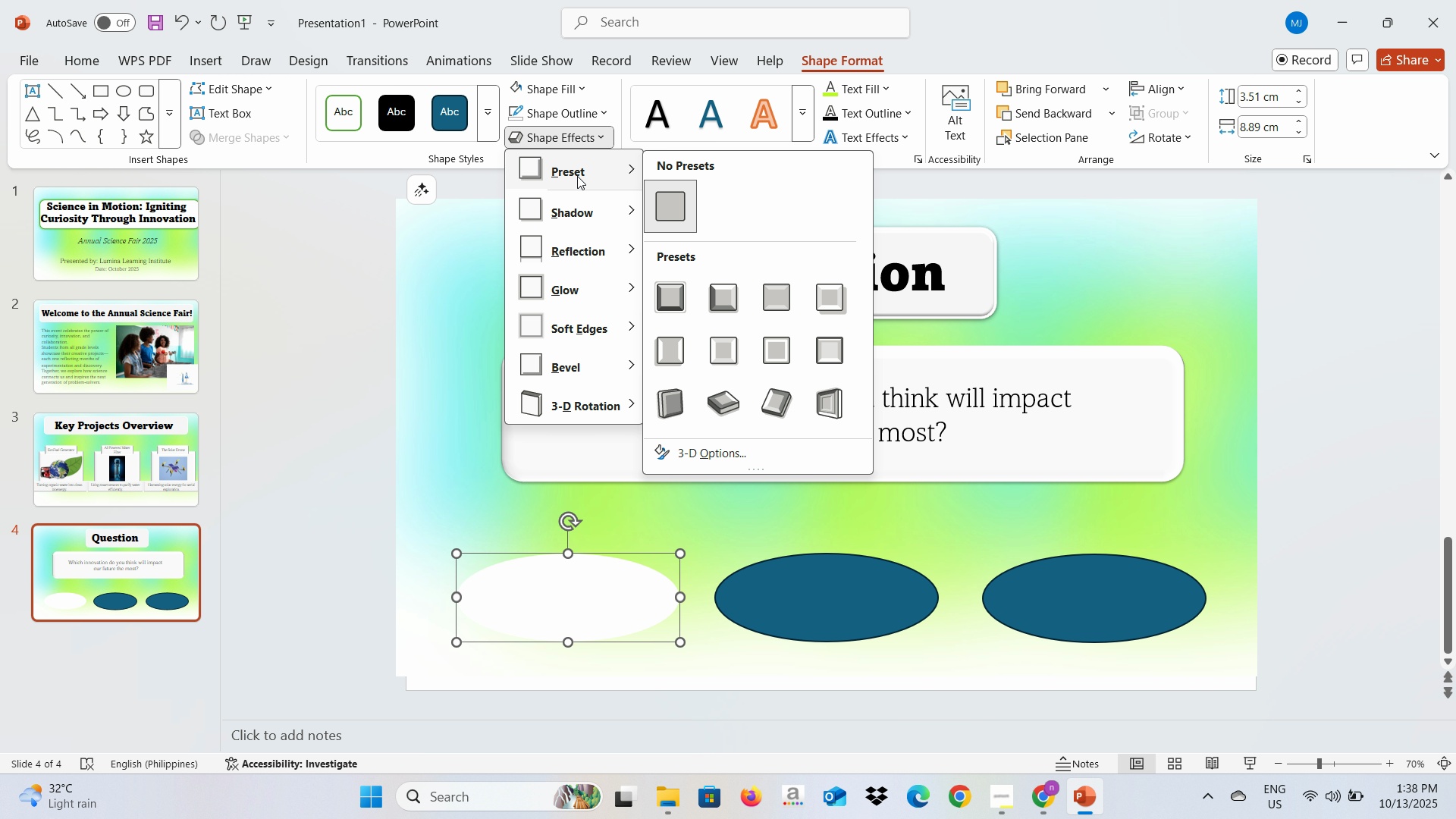 
left_click([577, 176])
 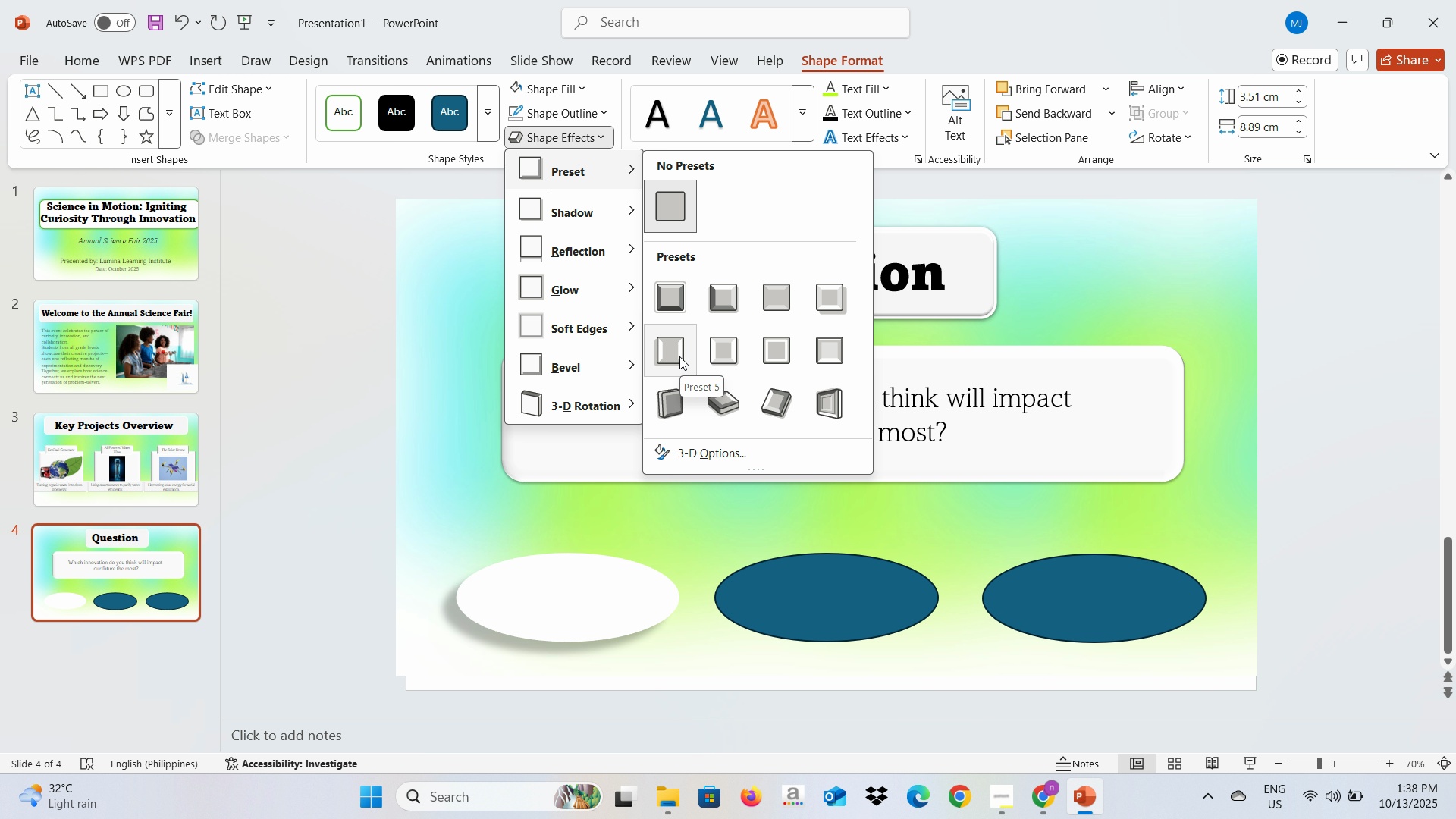 
left_click([679, 356])
 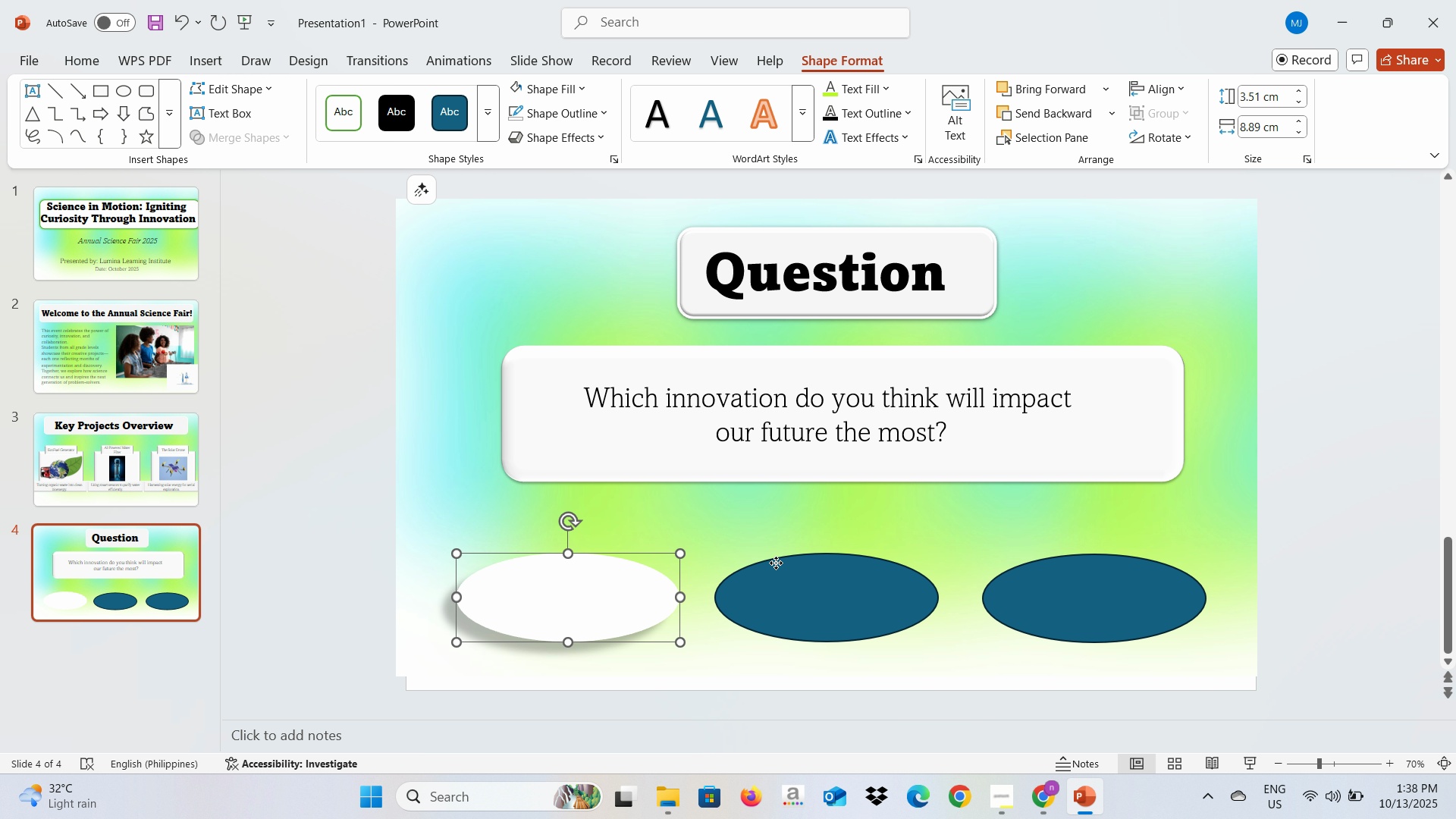 
left_click([776, 563])
 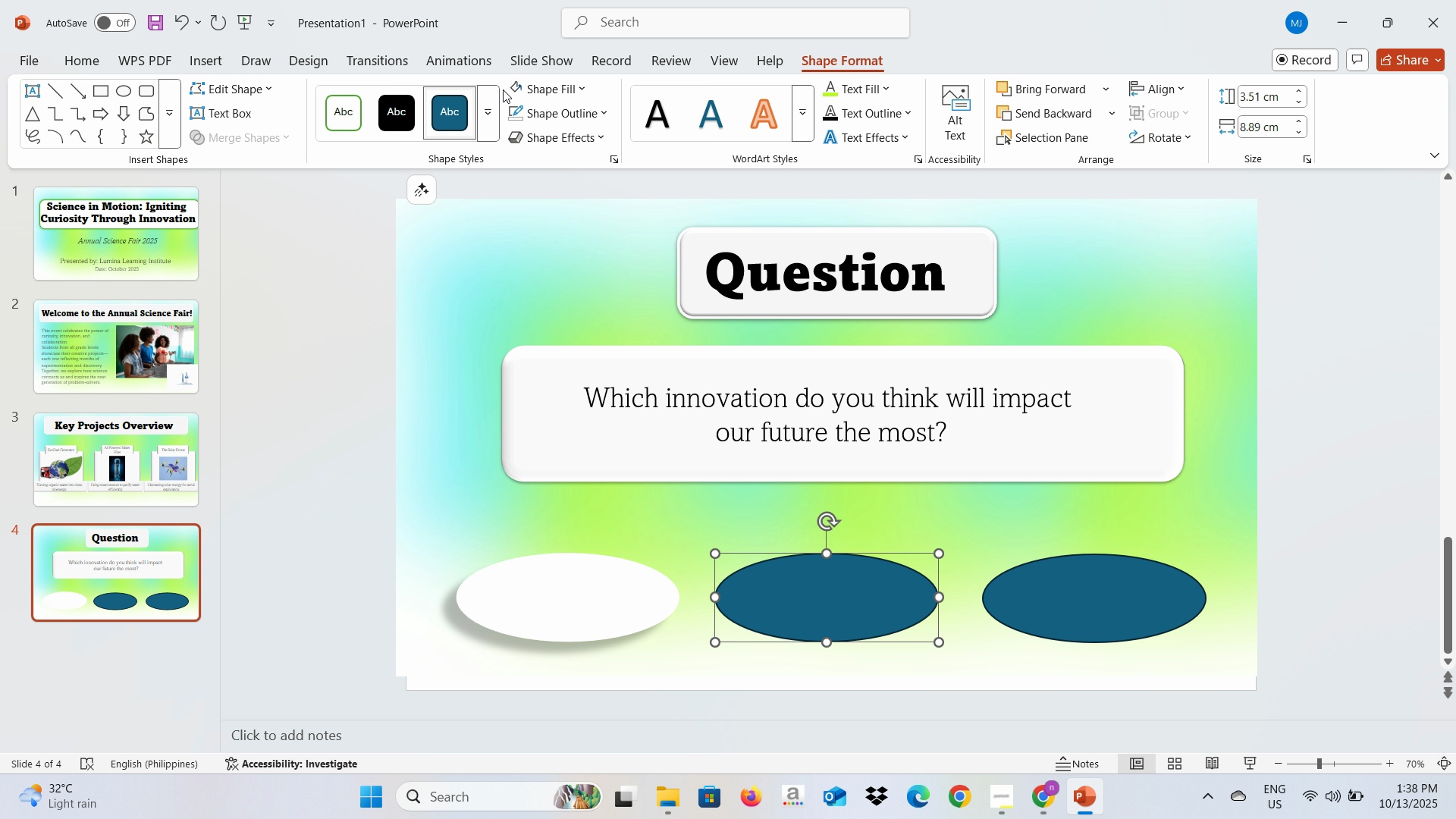 
left_click([507, 88])
 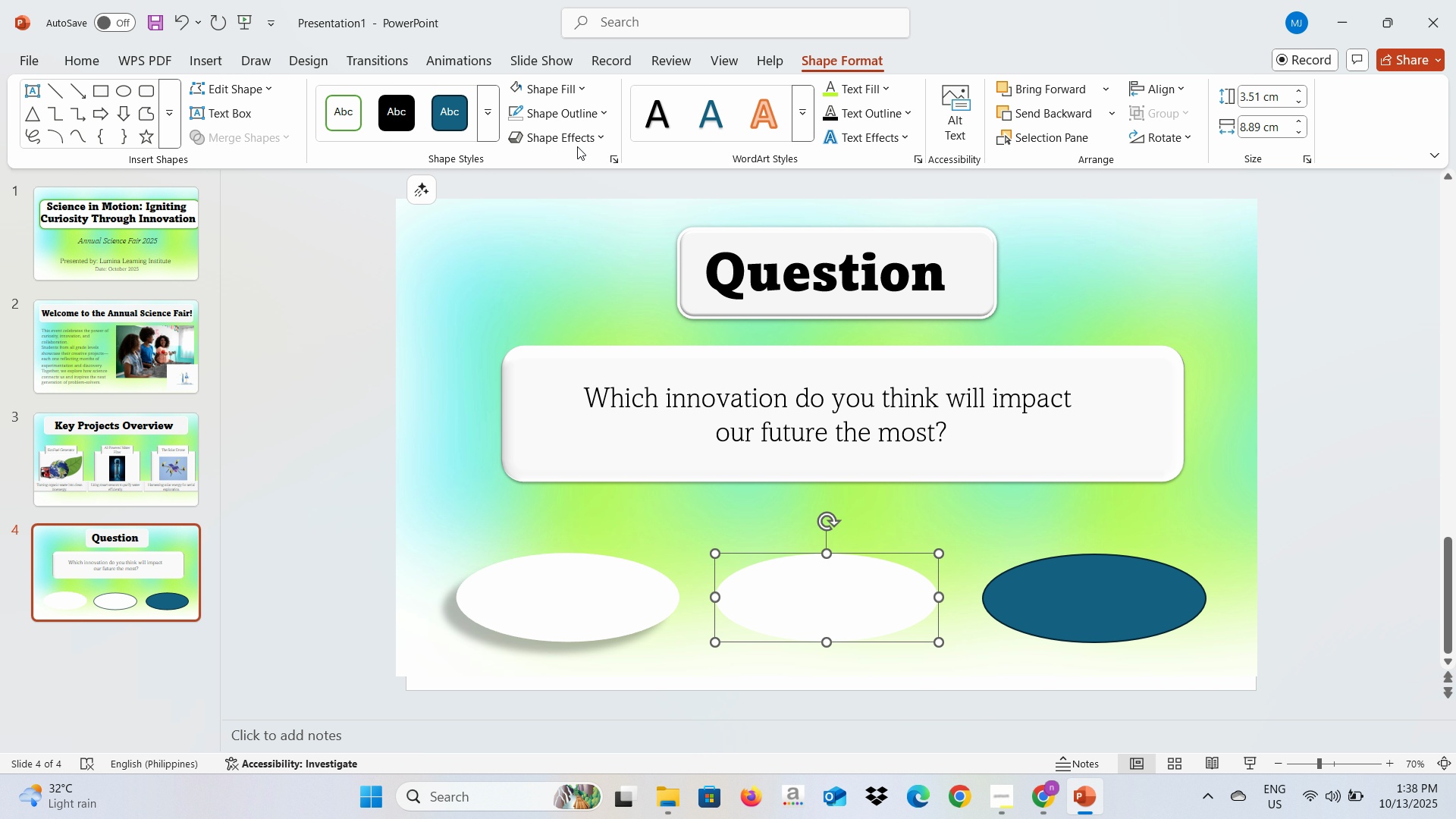 
left_click([577, 138])
 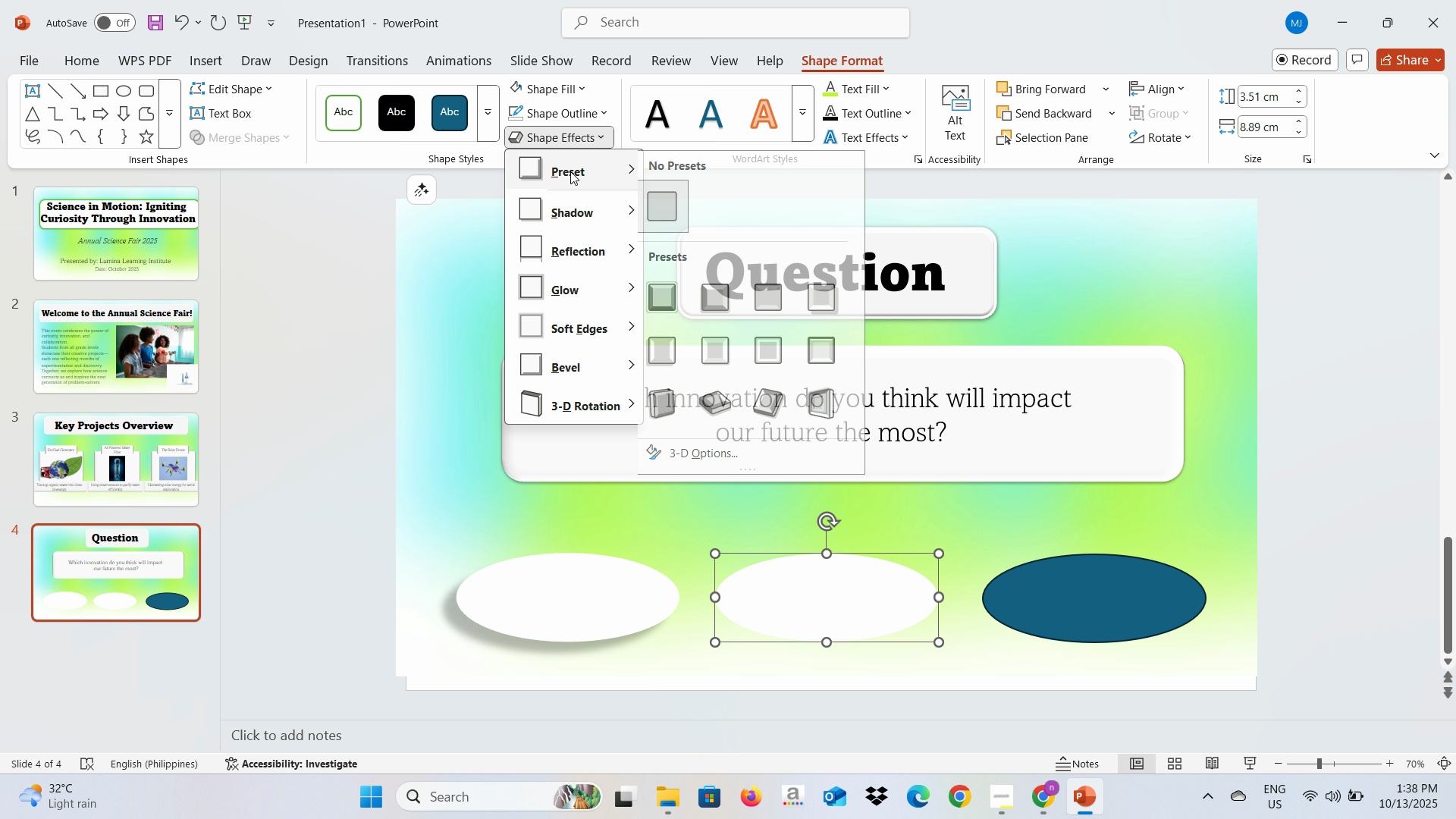 
left_click([570, 171])
 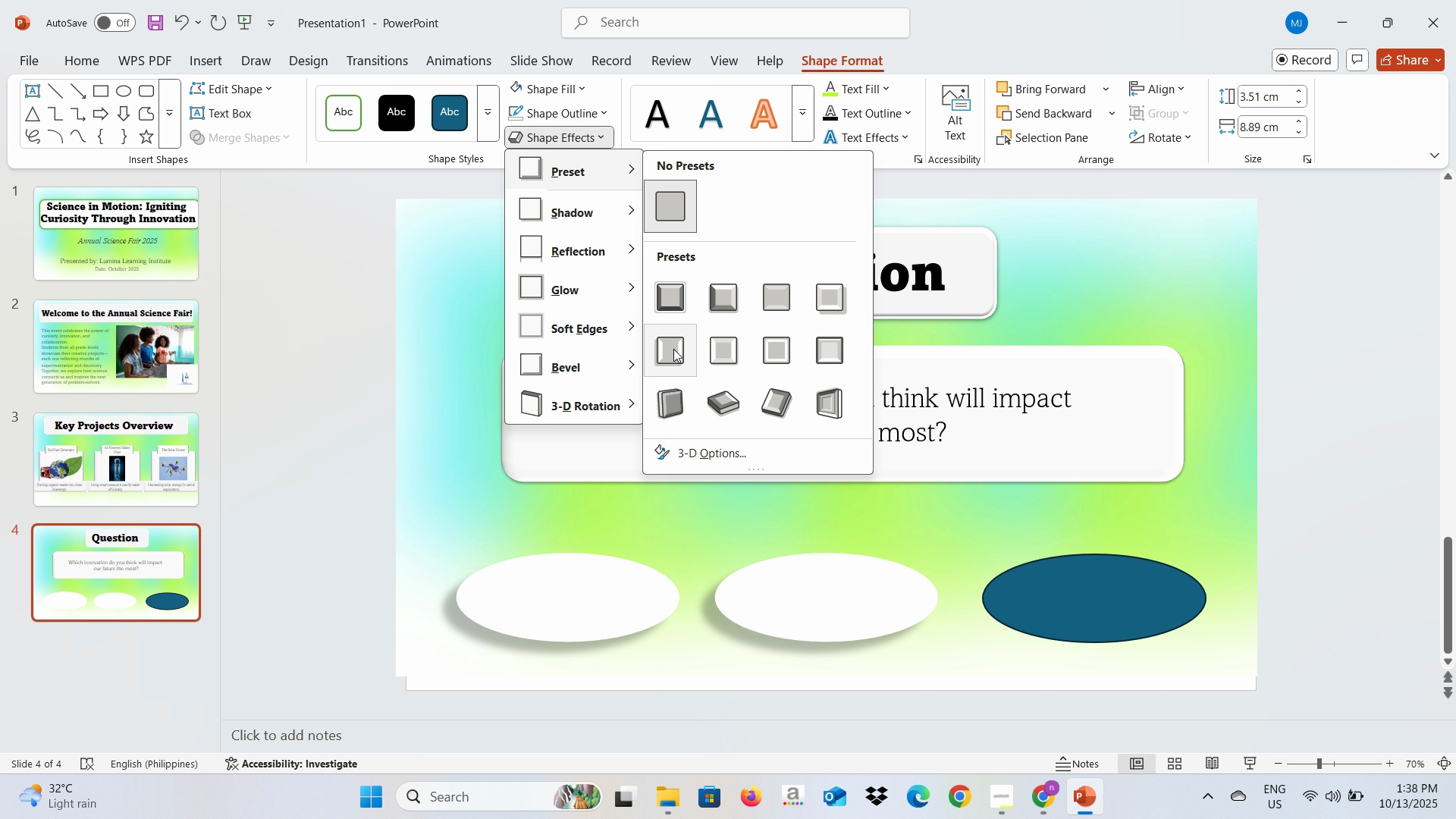 
left_click([673, 349])
 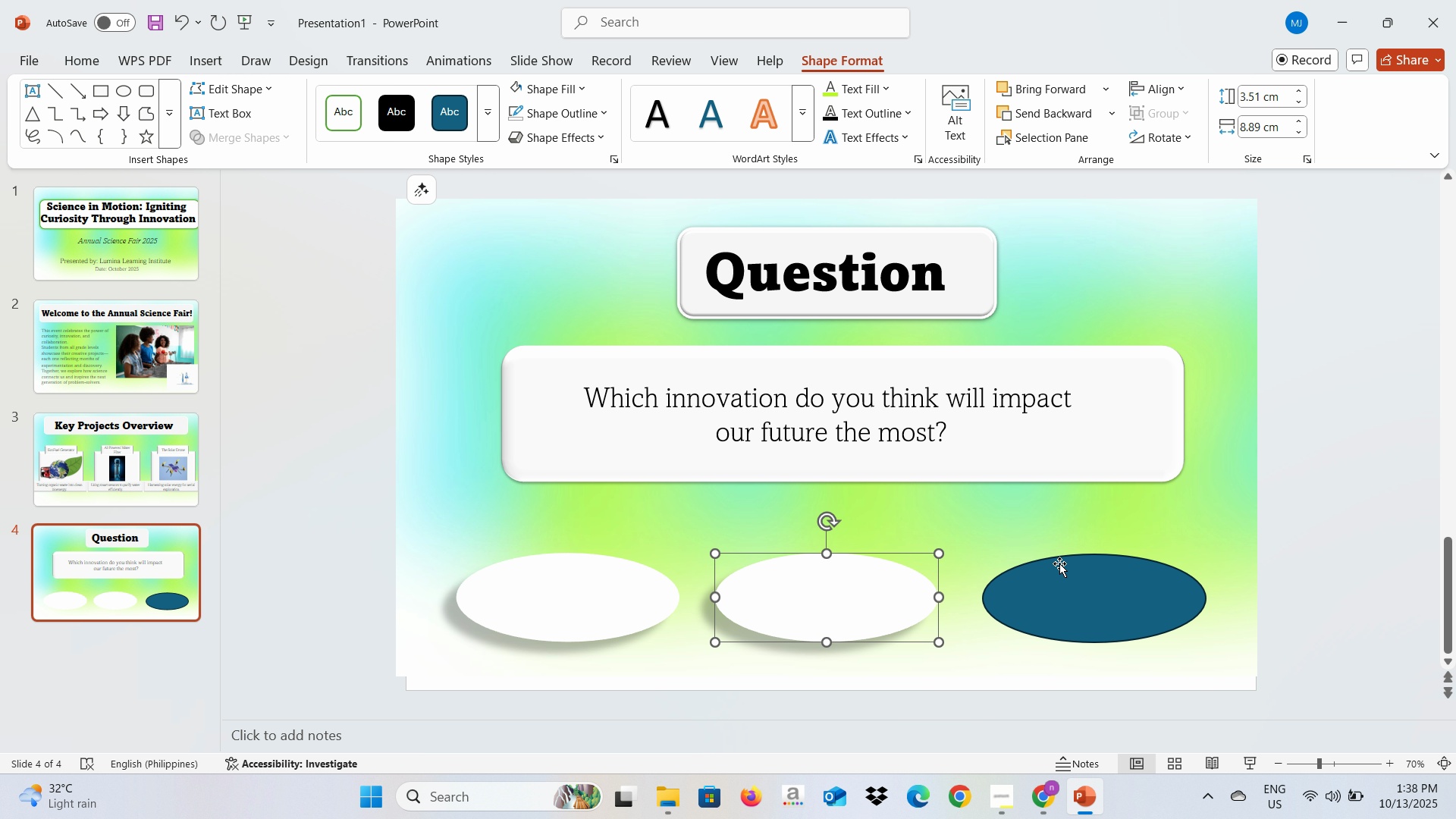 
left_click([1084, 582])
 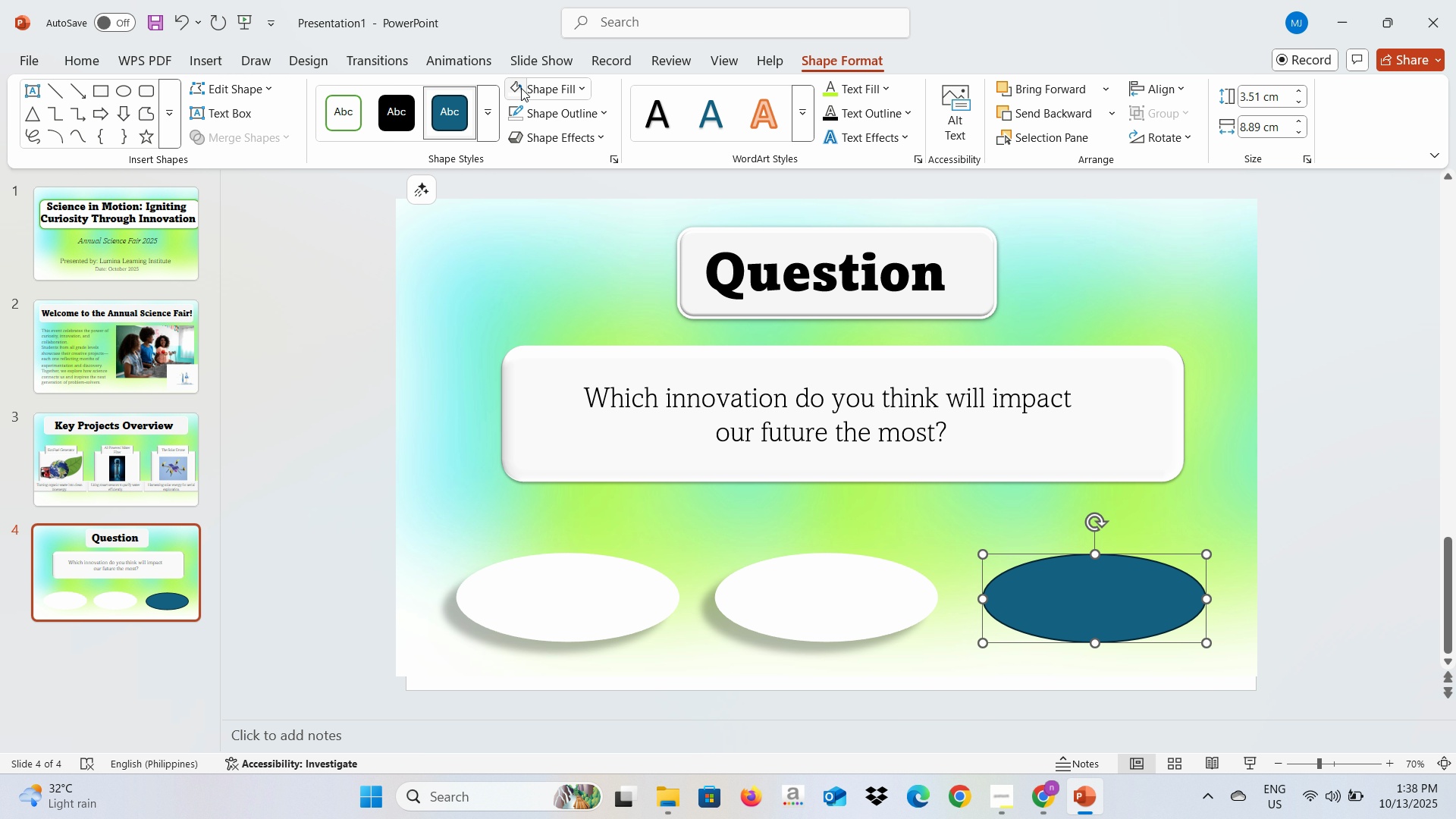 
left_click([519, 88])
 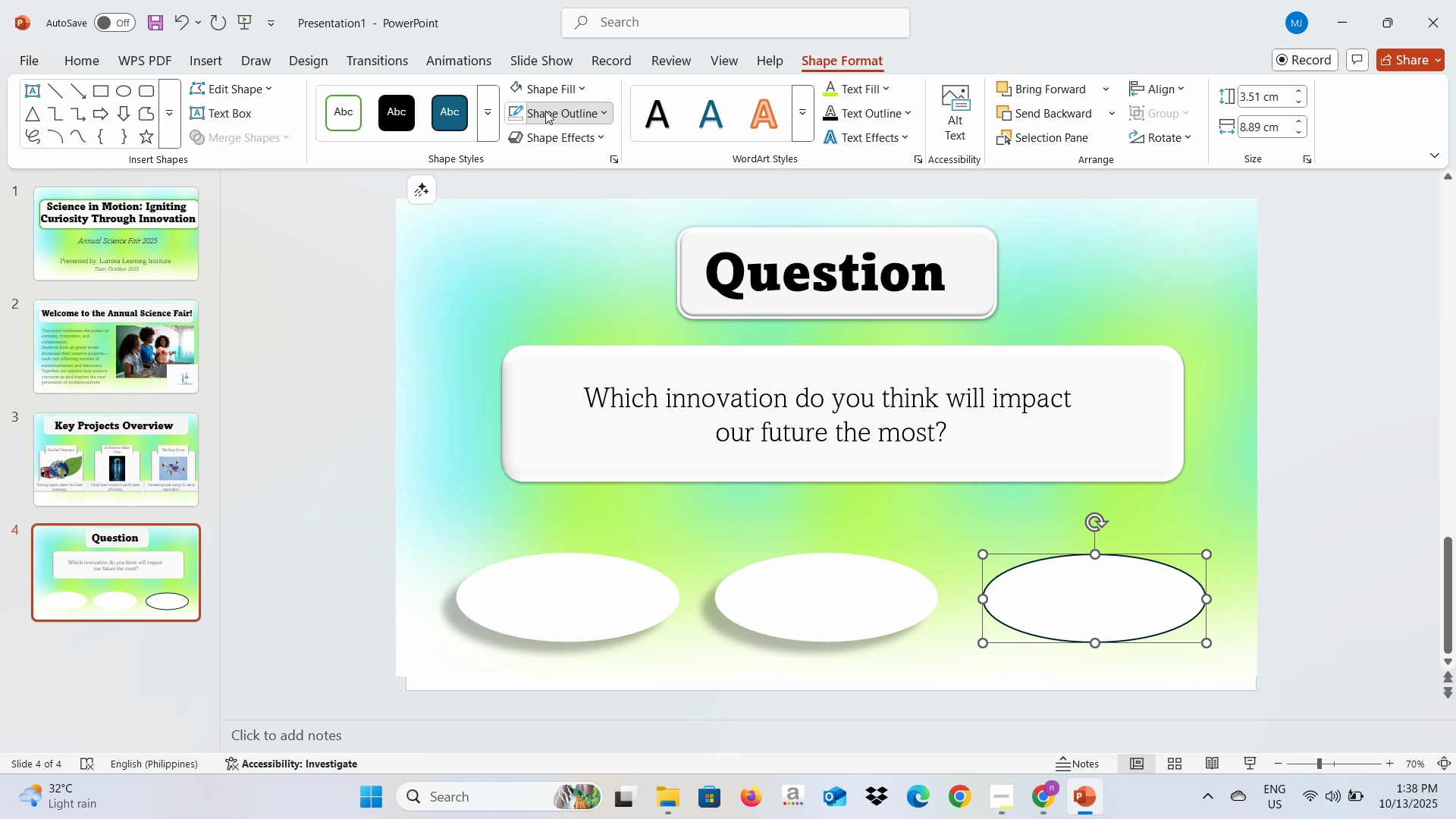 
left_click([545, 111])
 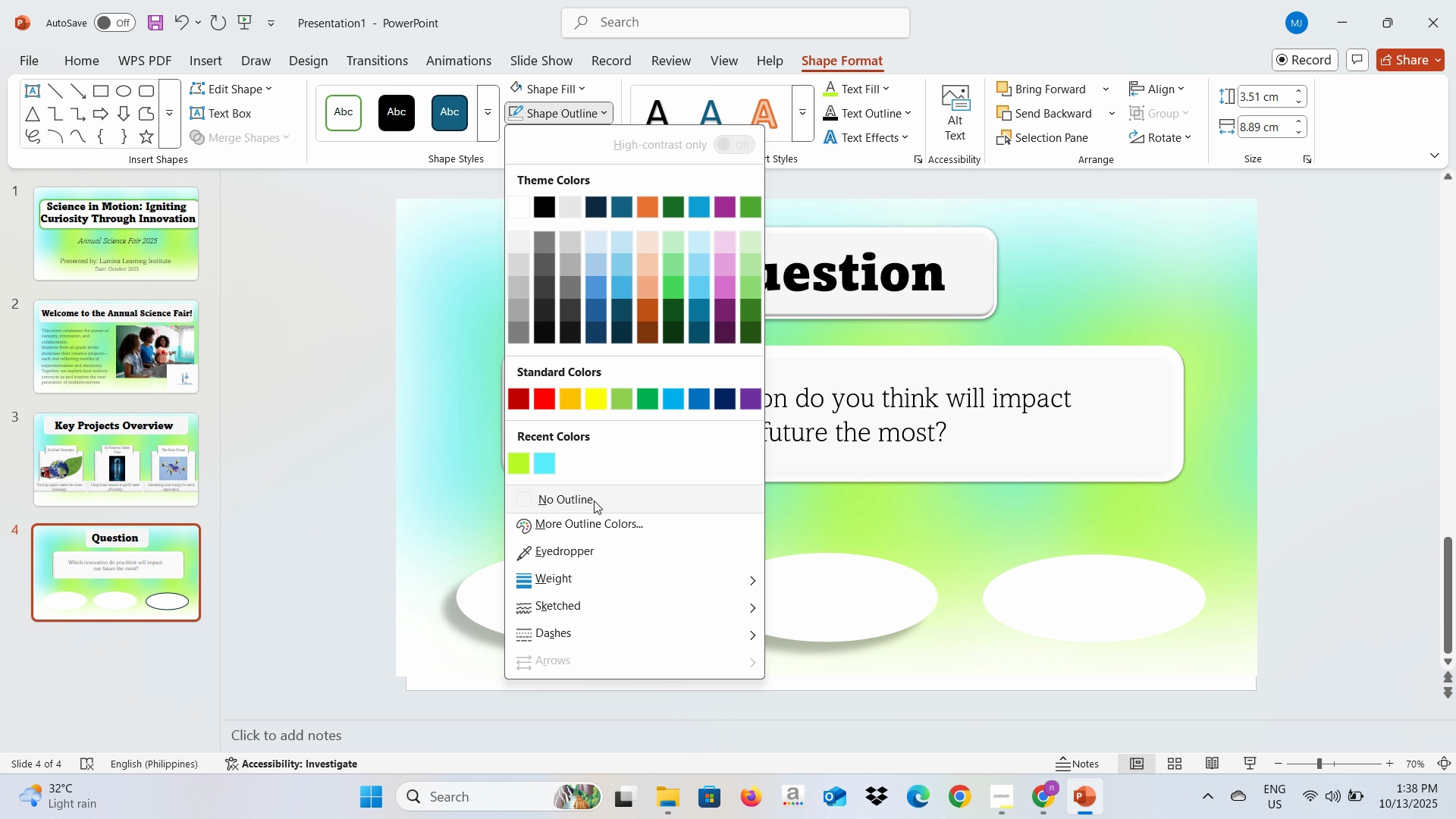 
left_click([594, 501])
 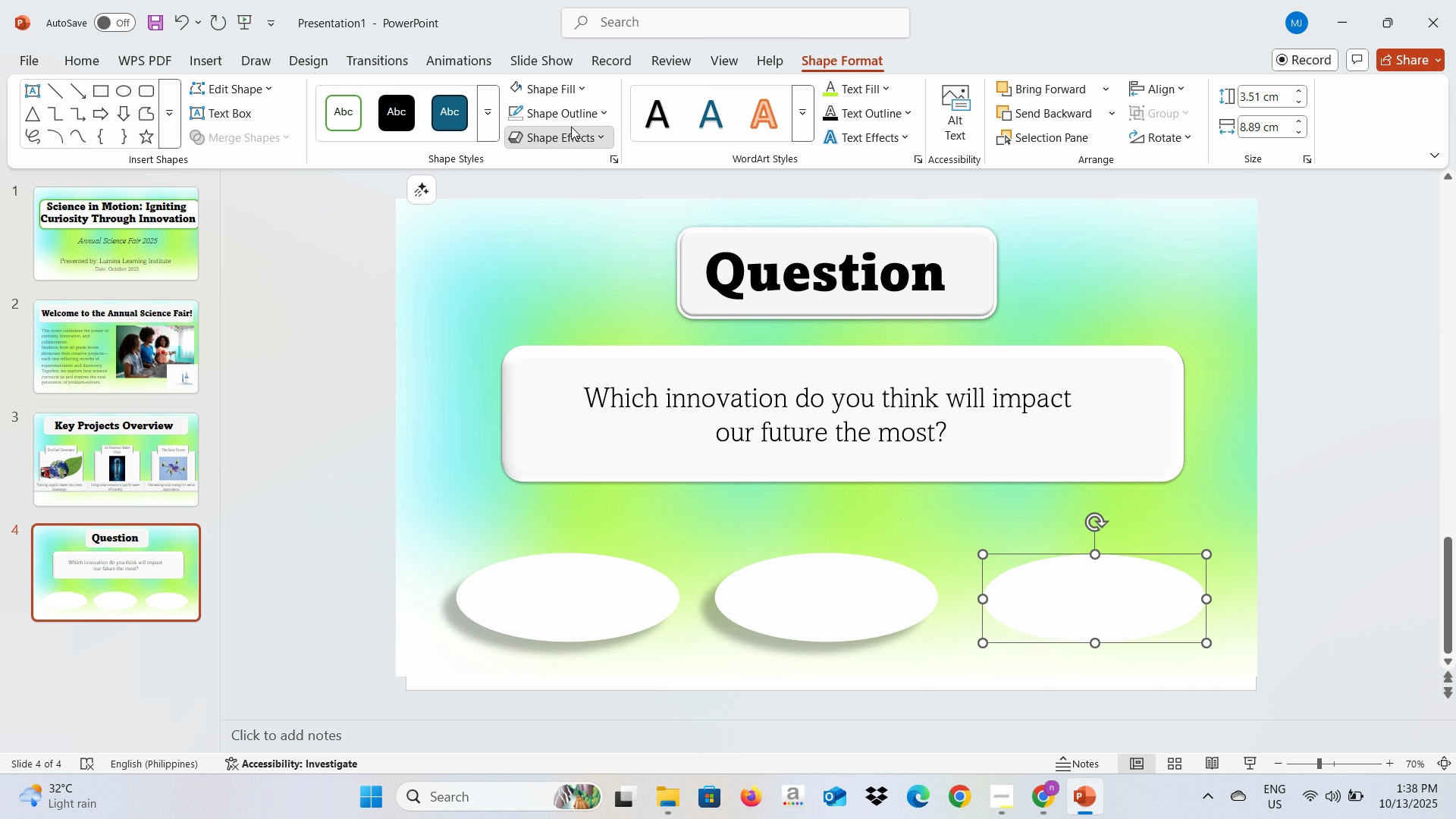 
left_click([571, 127])
 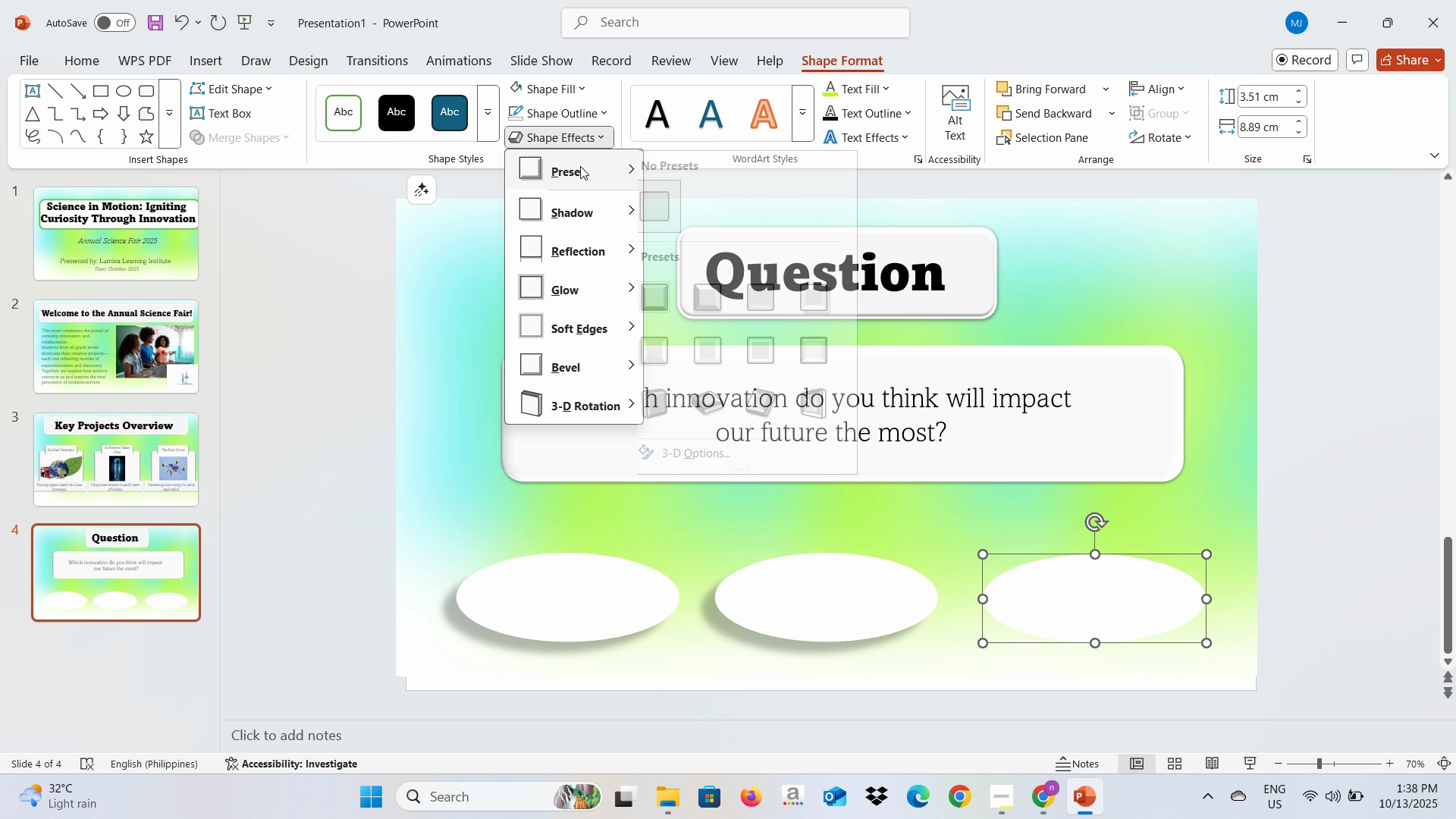 
left_click([580, 166])
 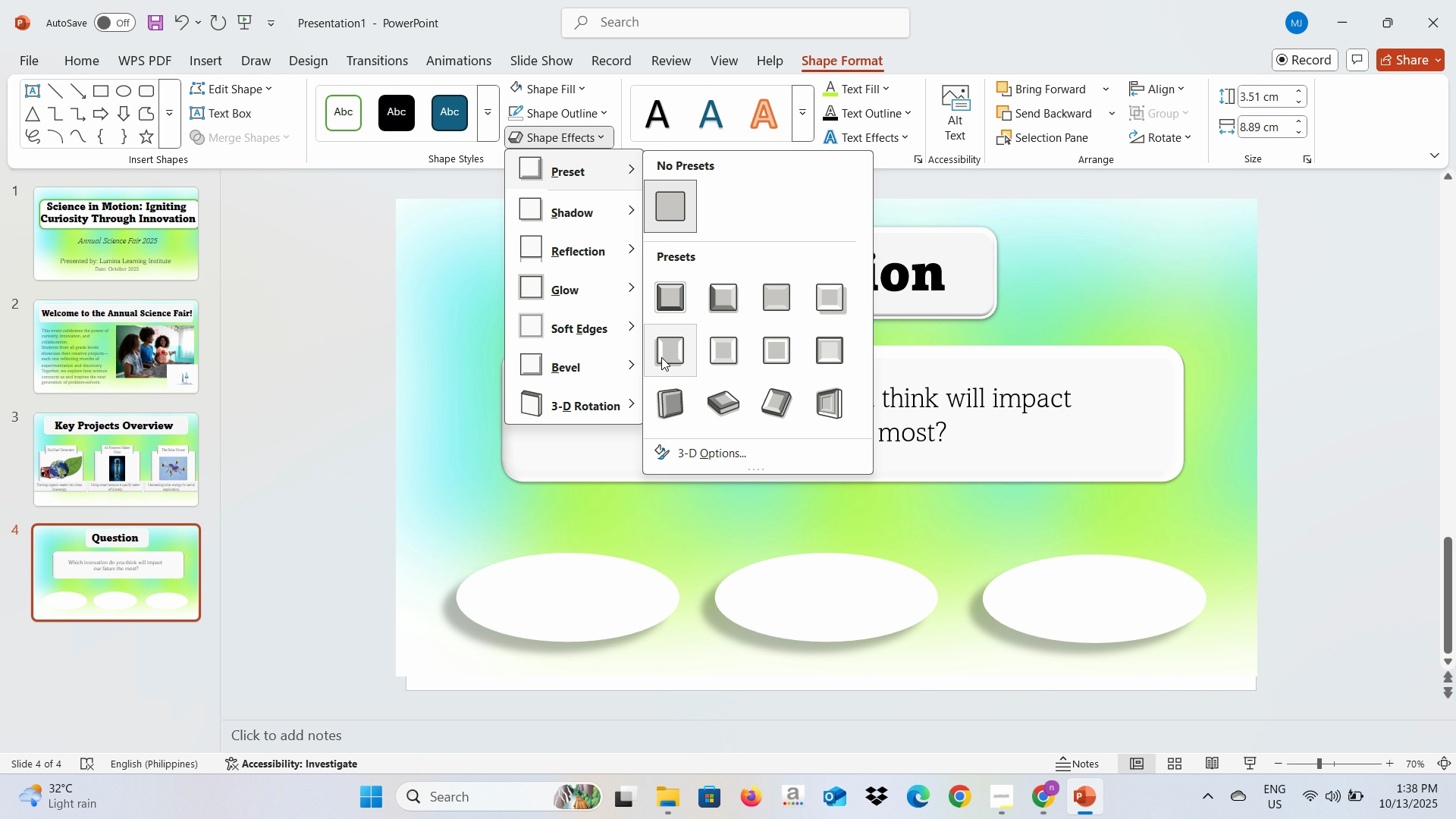 
left_click([661, 357])
 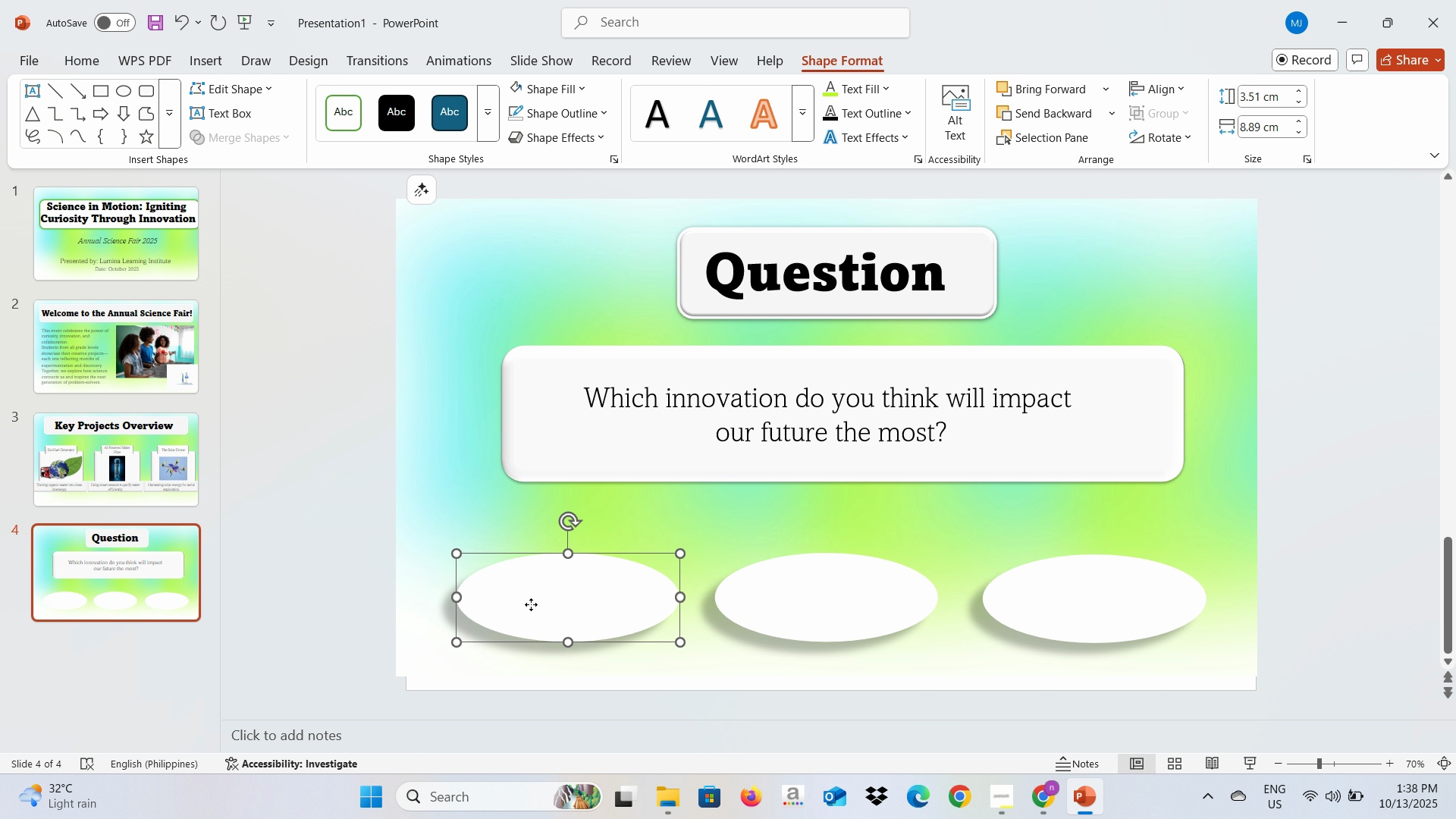 
left_click([531, 604])
 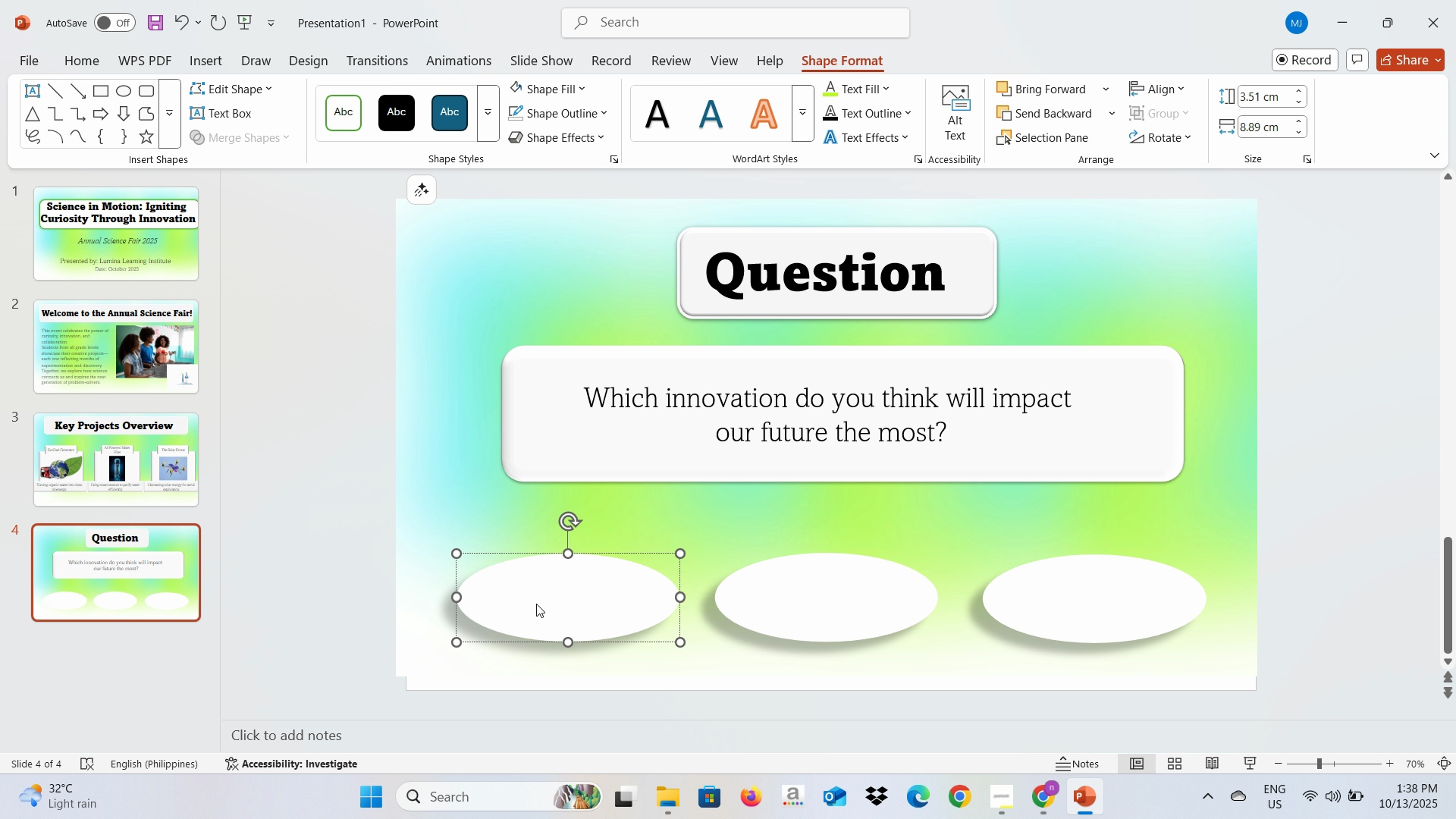 
key(Alt+AltLeft)
 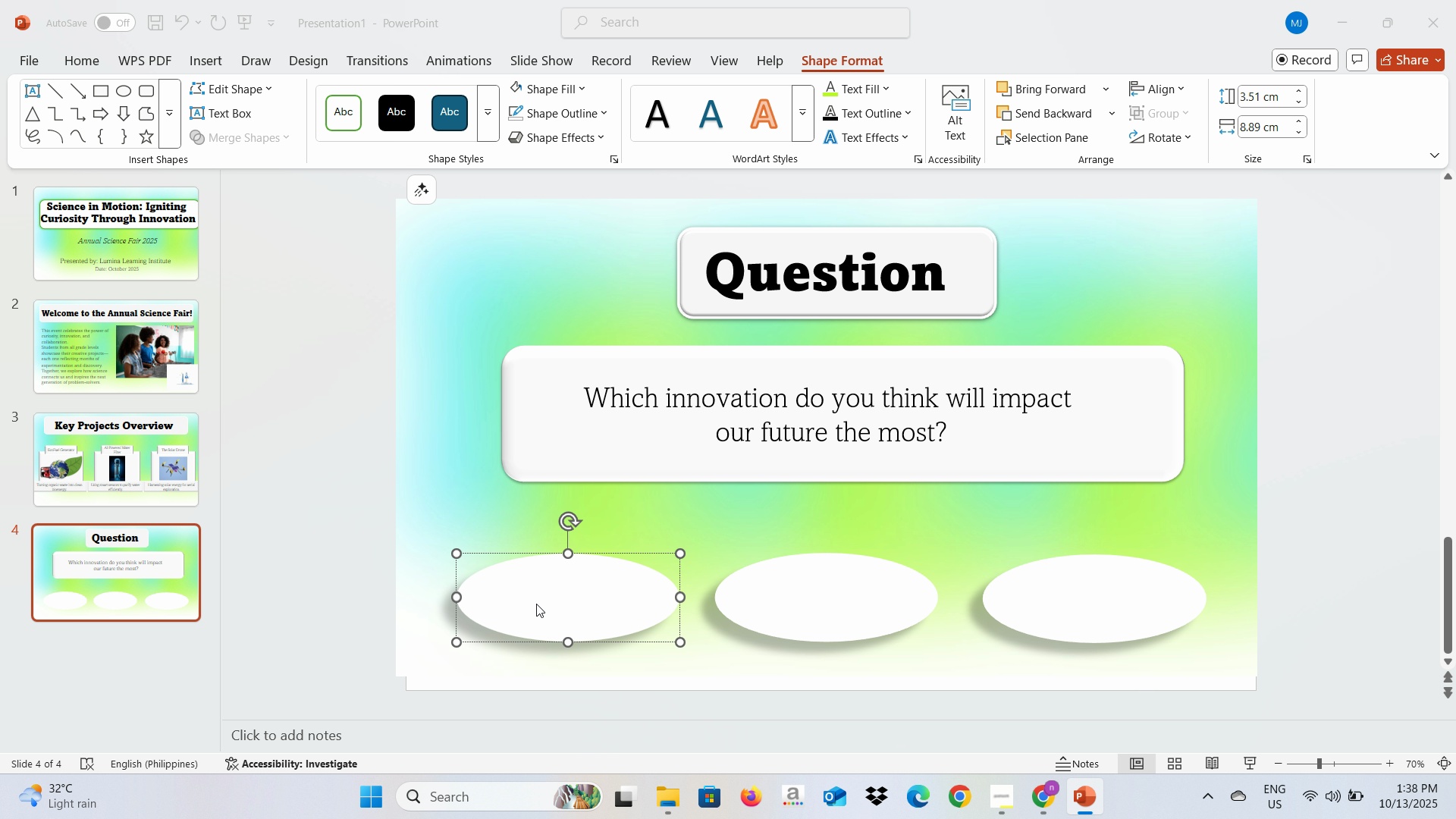 
key(Alt+Tab)
 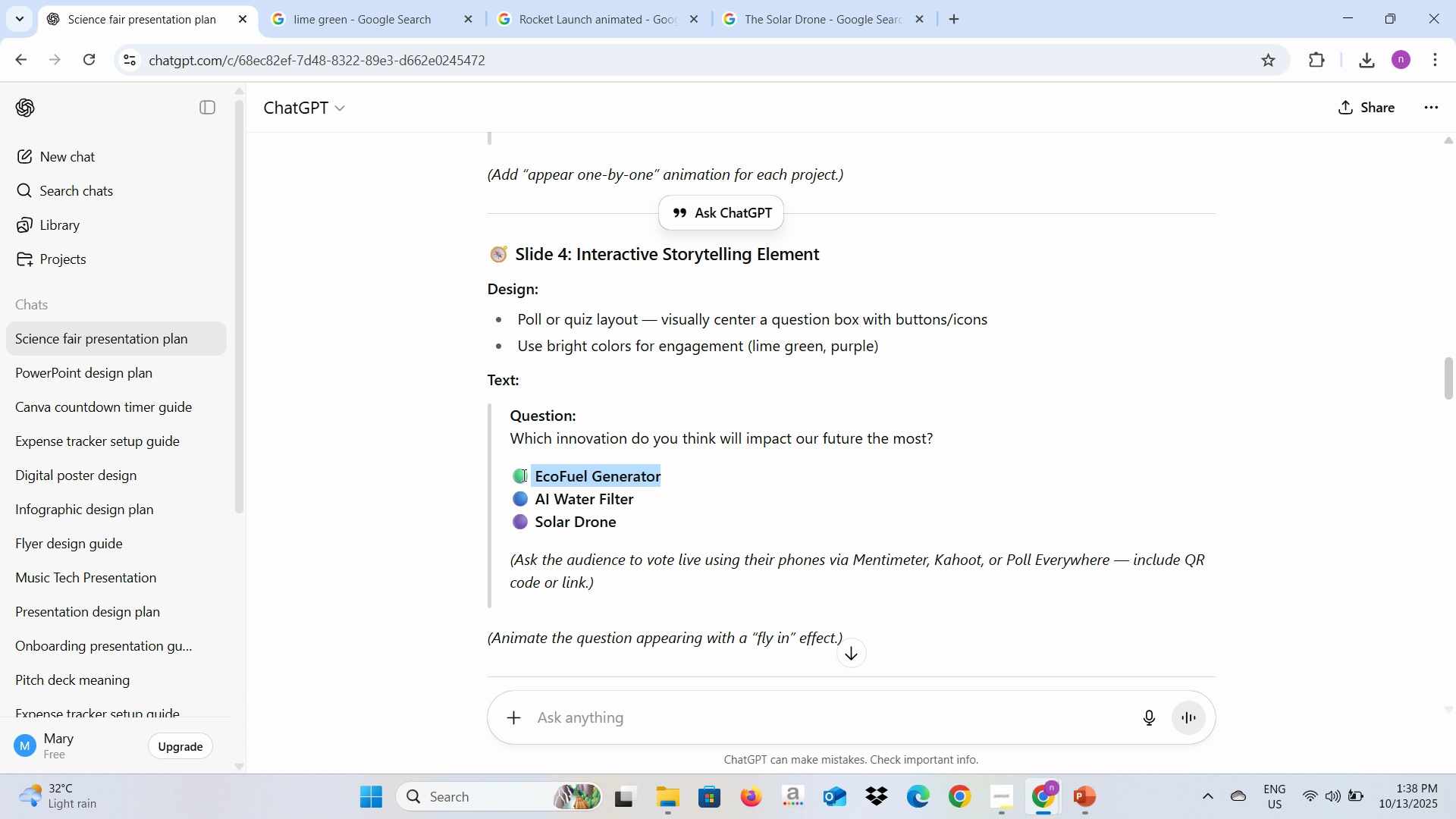 
key(Control+C)
 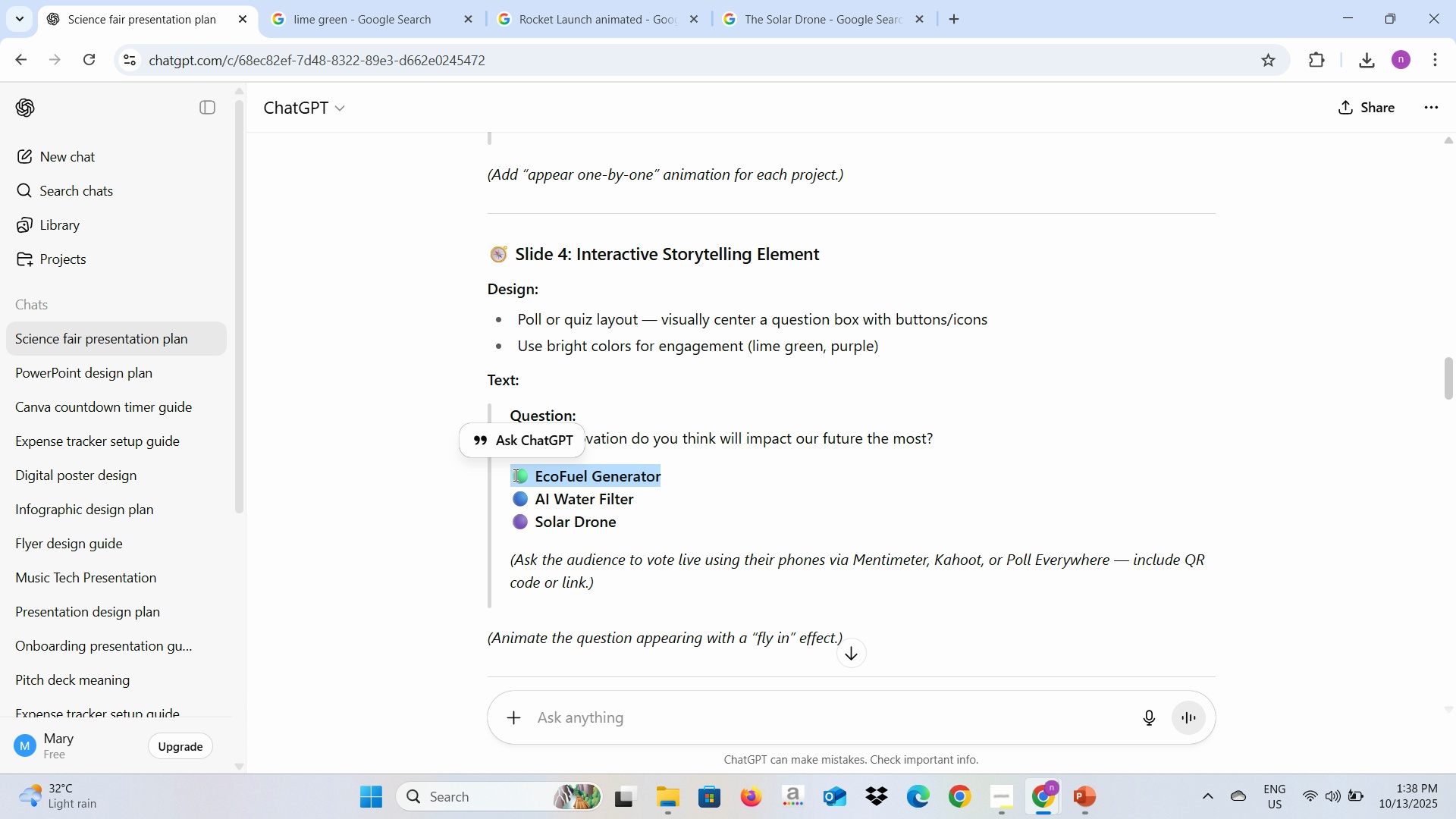 
key(Alt+AltLeft)
 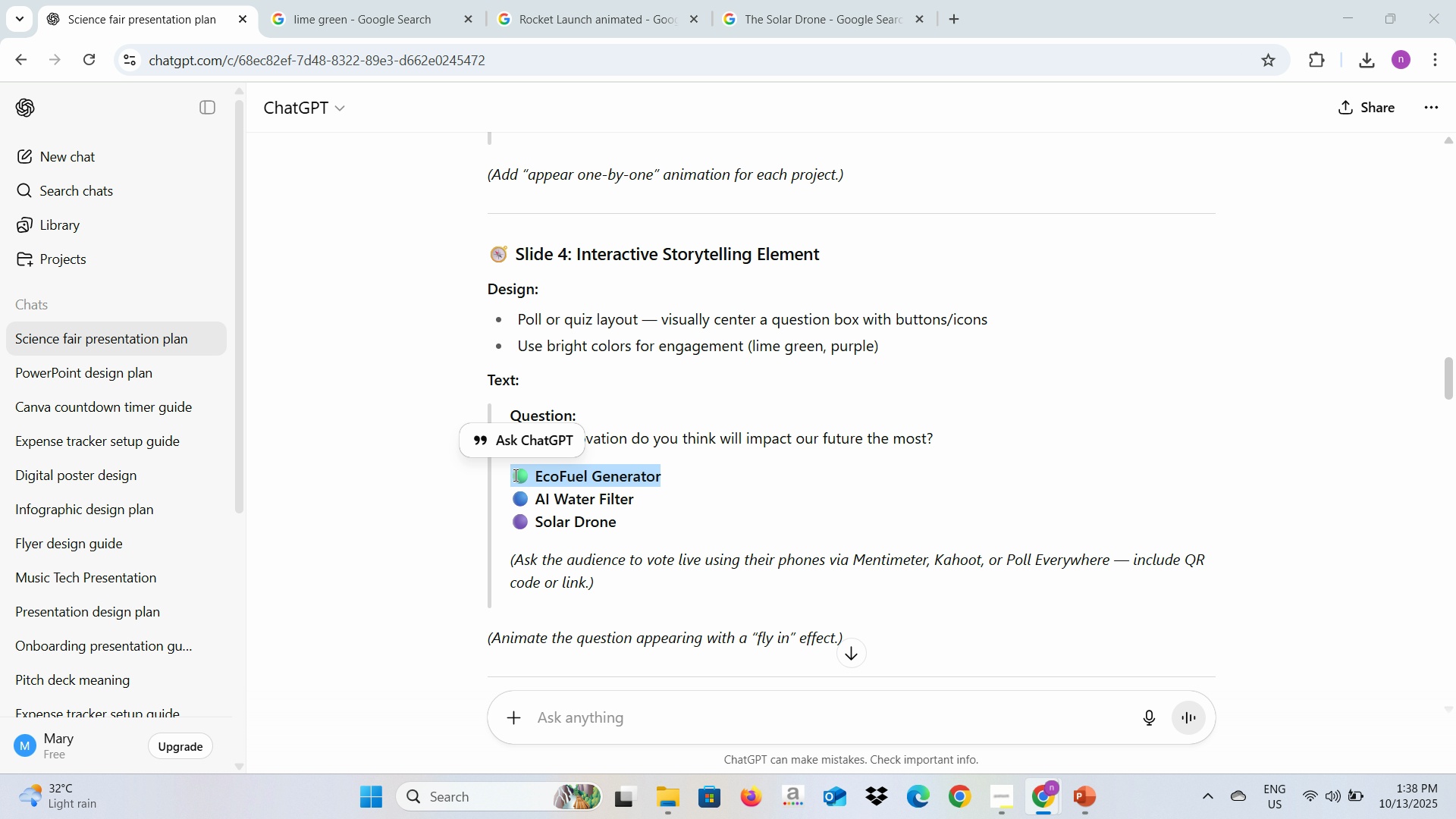 
key(Alt+Tab)
 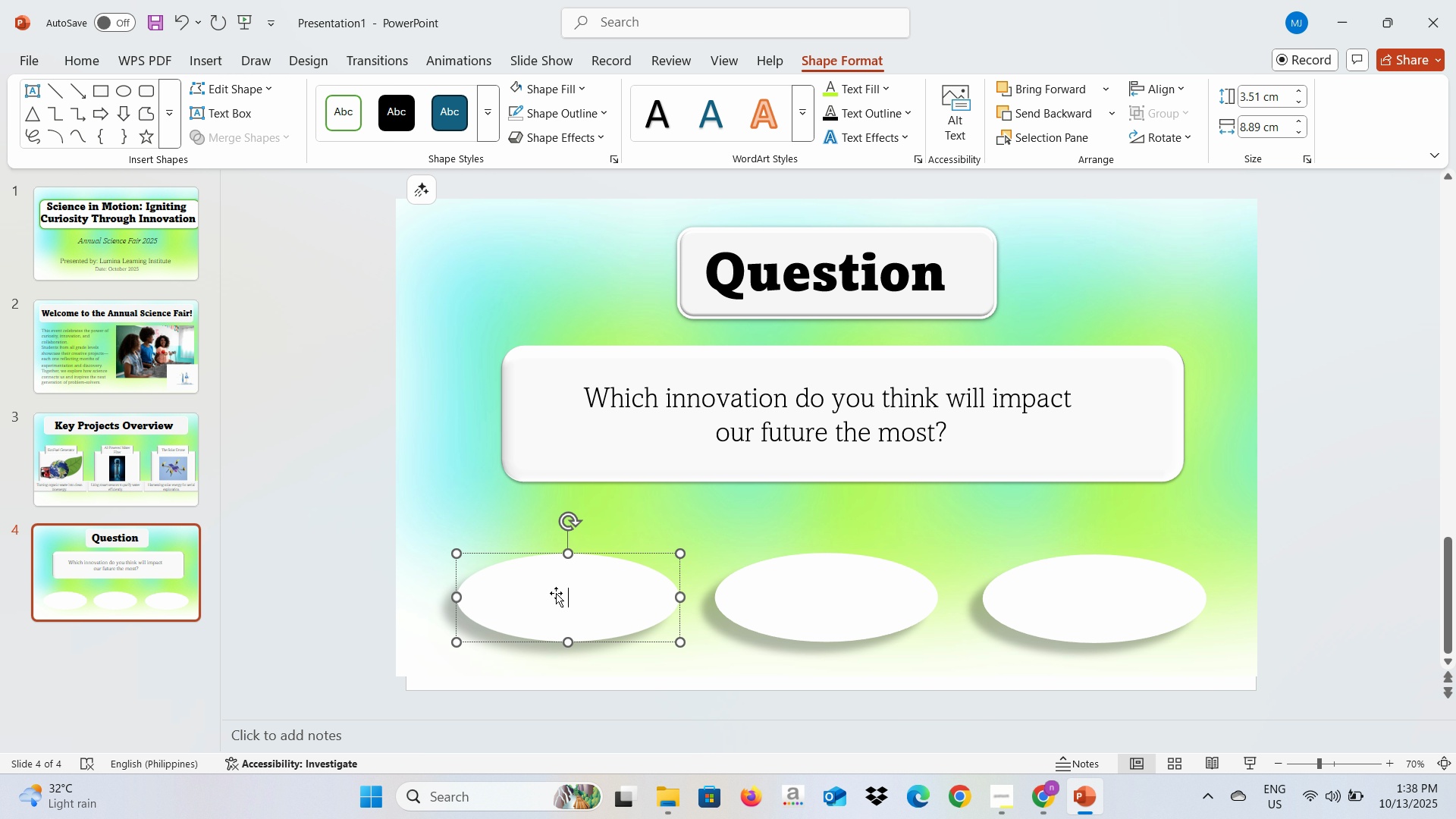 
key(Control+V)
 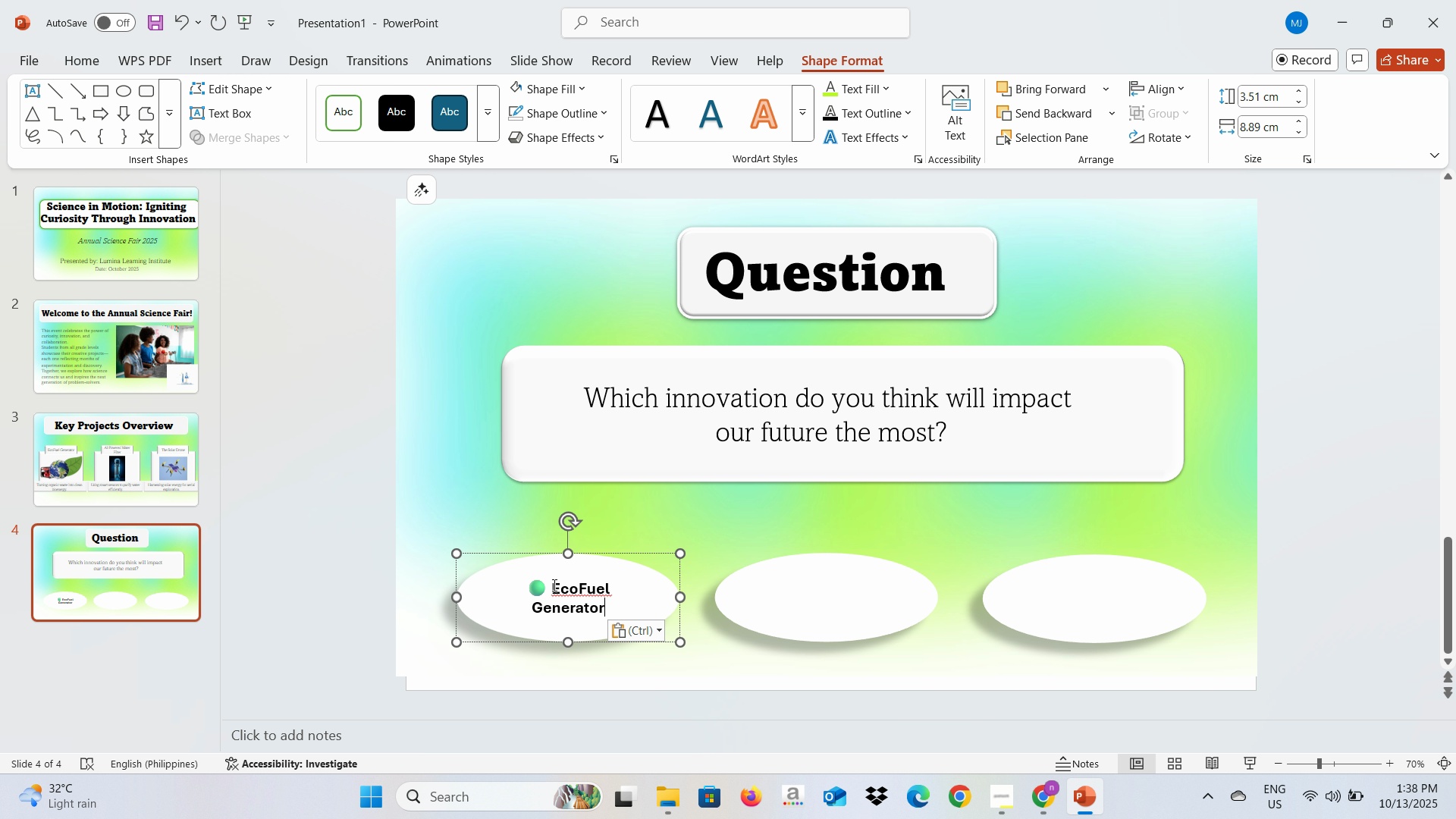 
left_click([553, 585])
 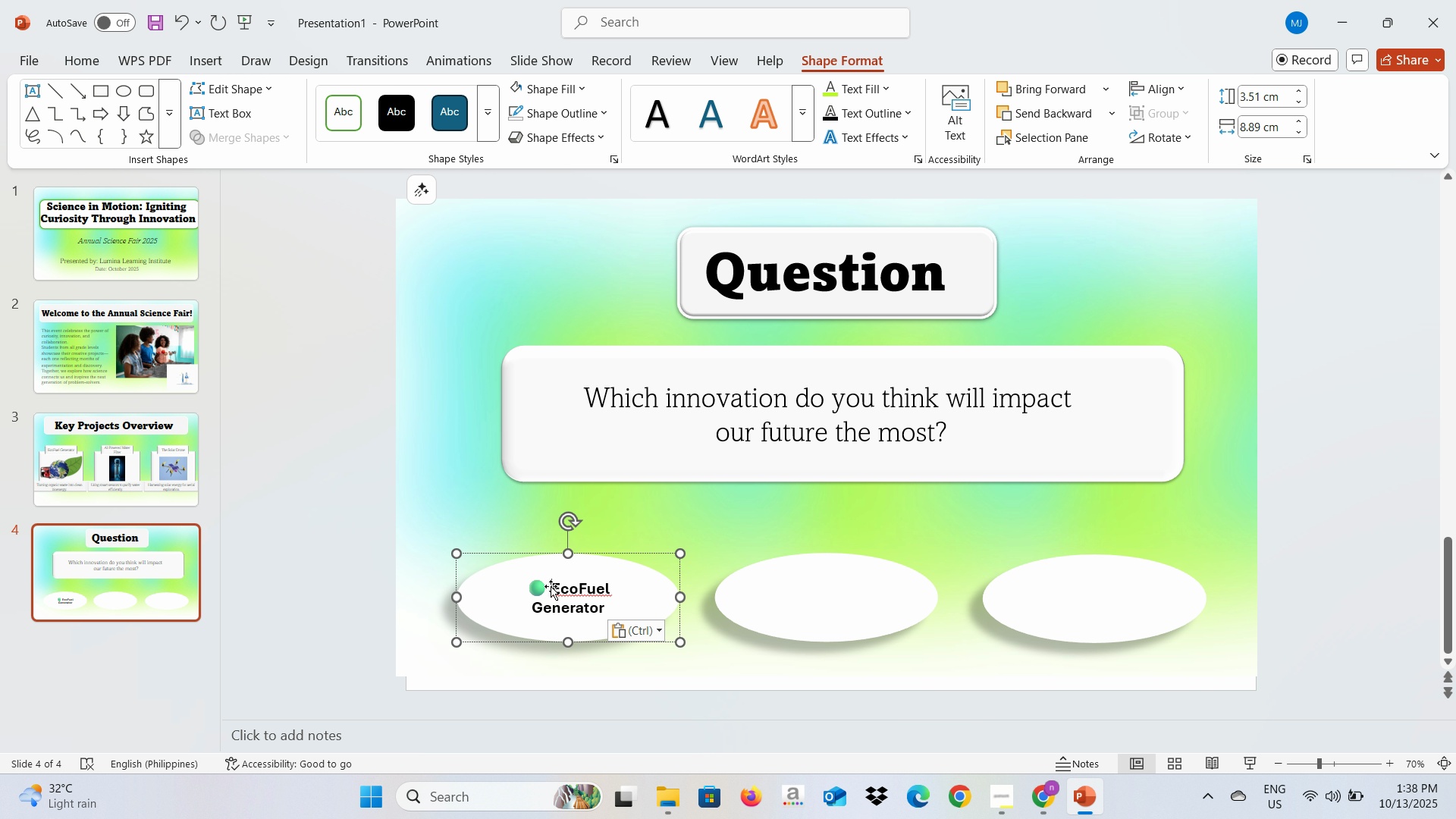 
key(Equal)
 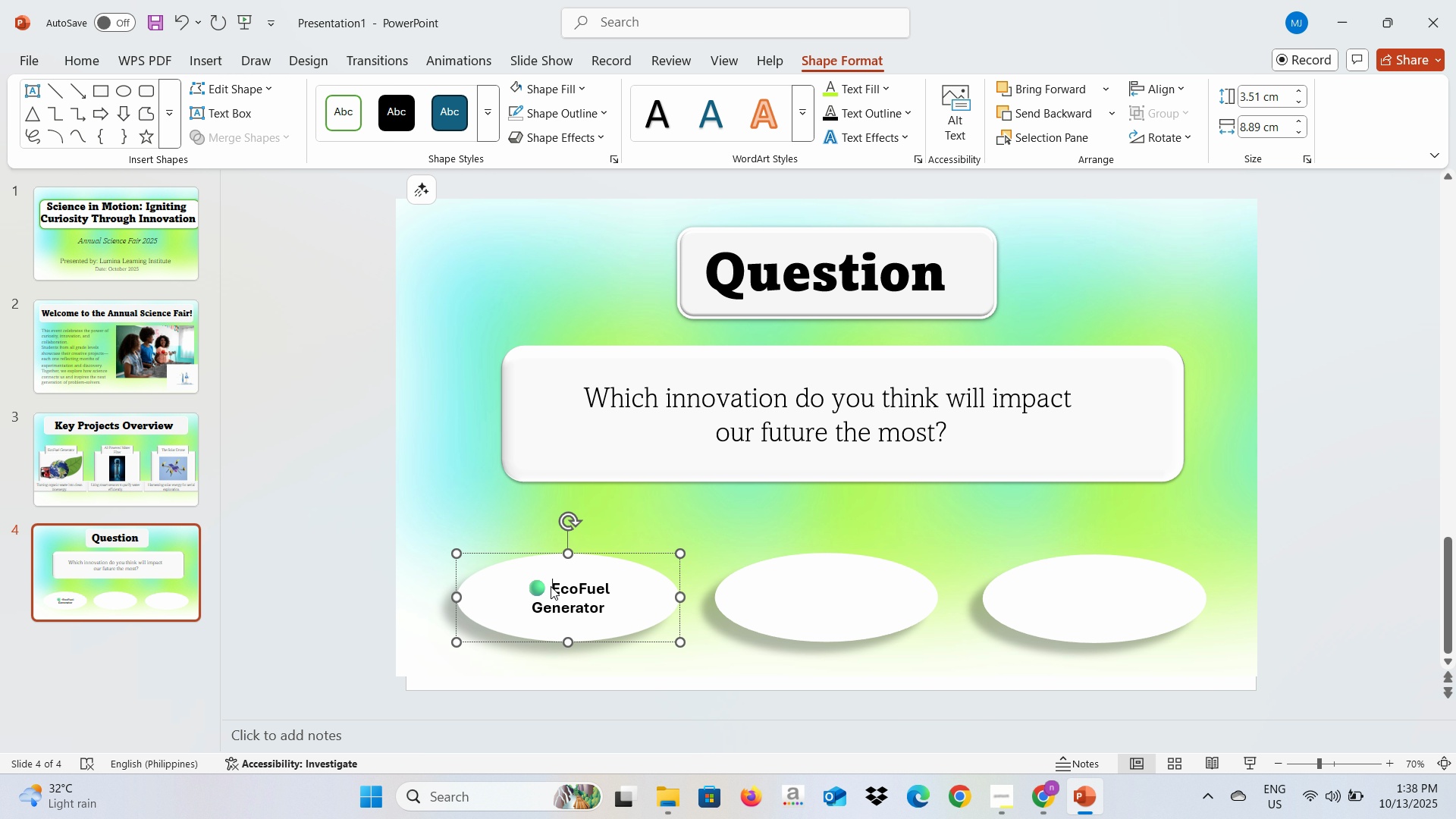 
key(Backspace)
 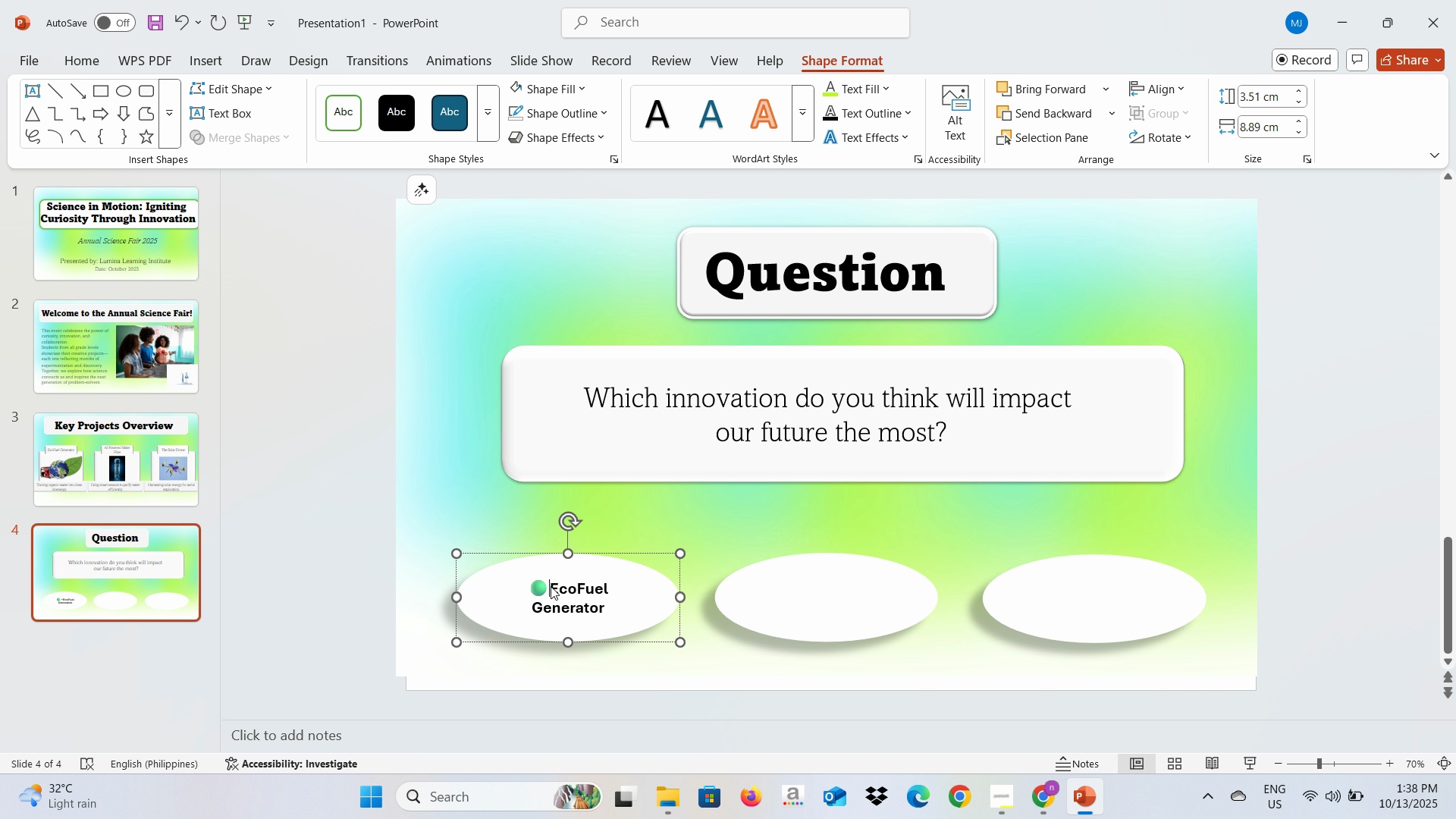 
key(Backspace)
 